 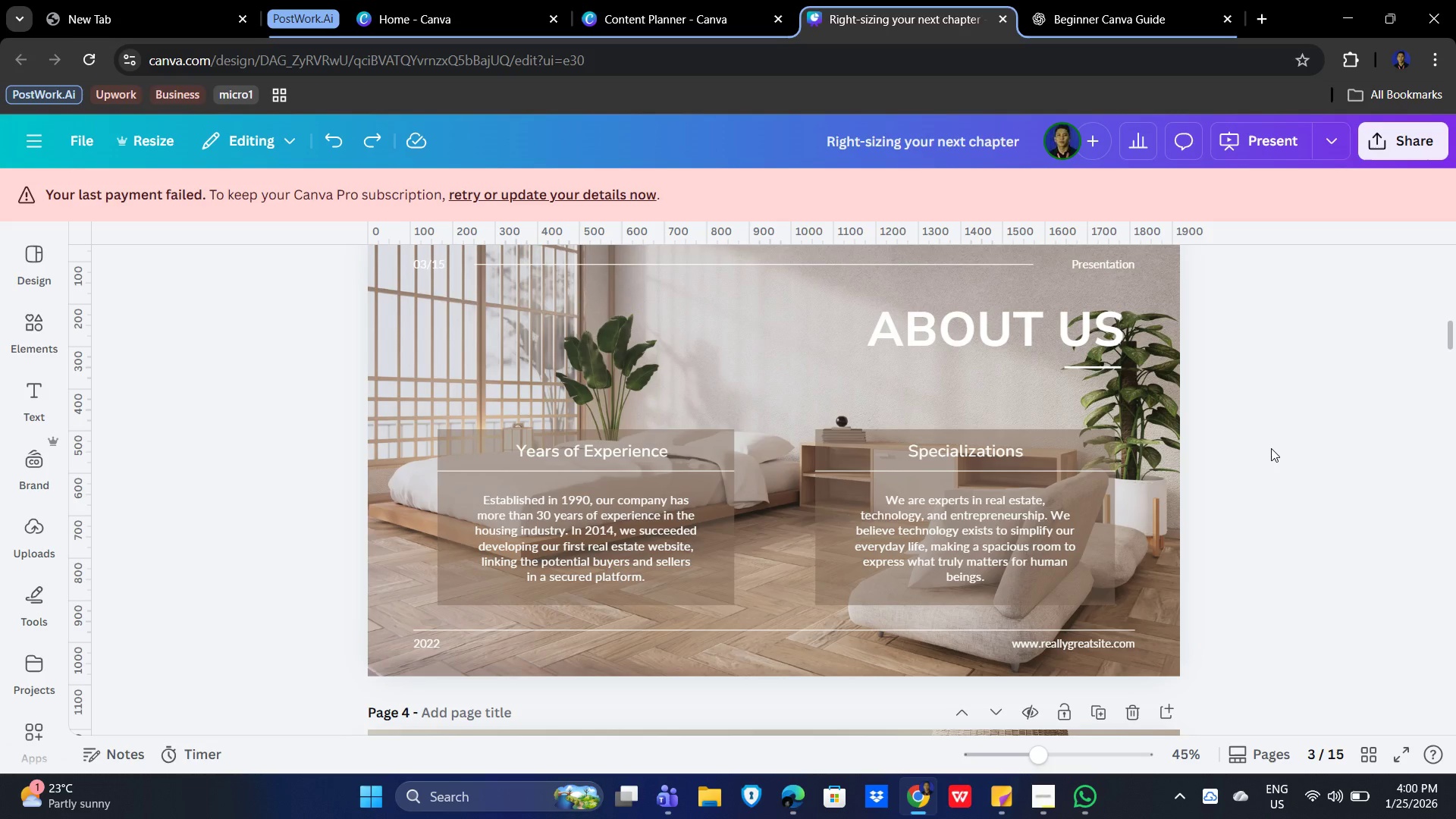 
scroll: coordinate [854, 366], scroll_direction: up, amount: 5.0
 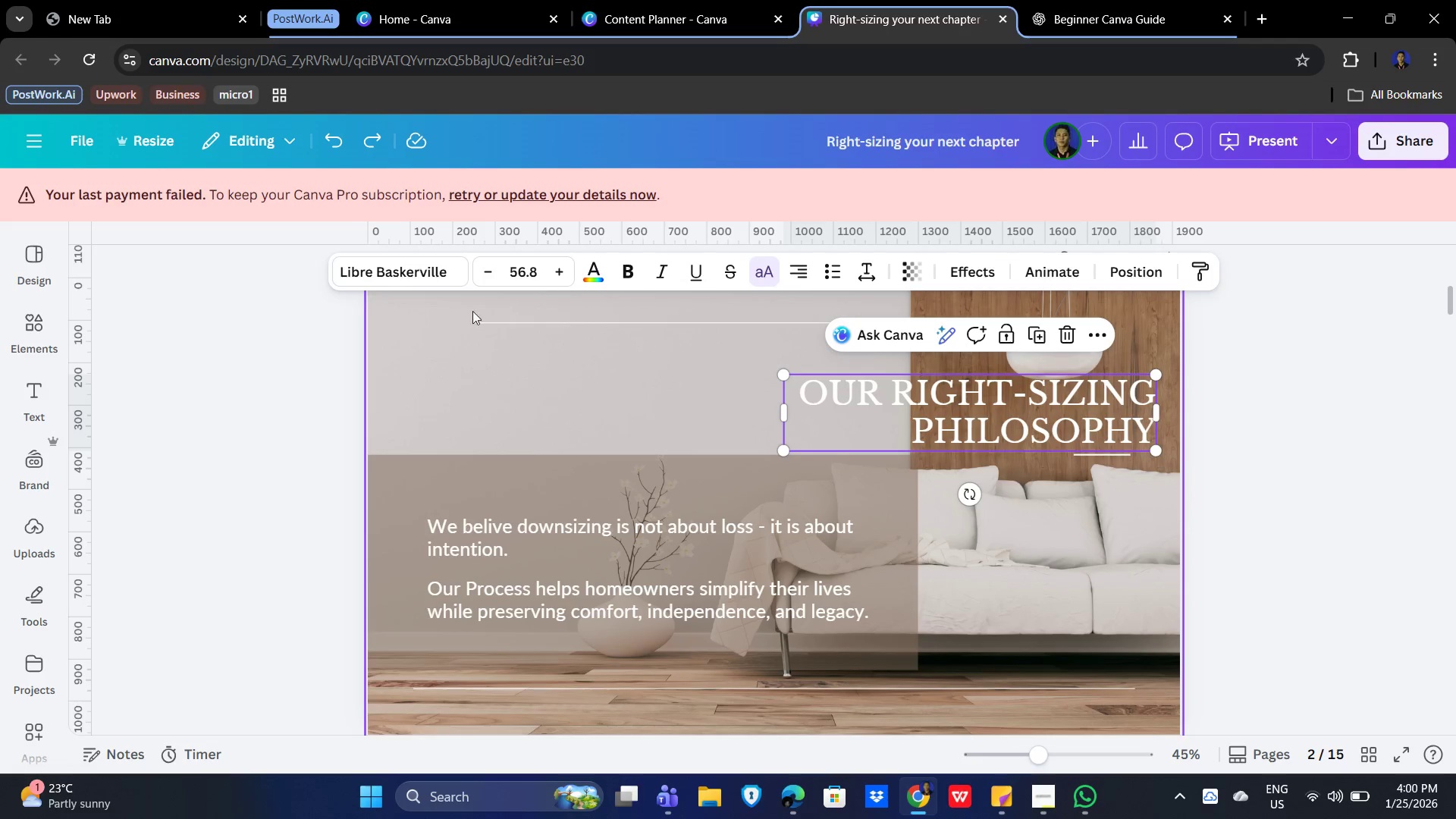 
left_click([524, 271])
 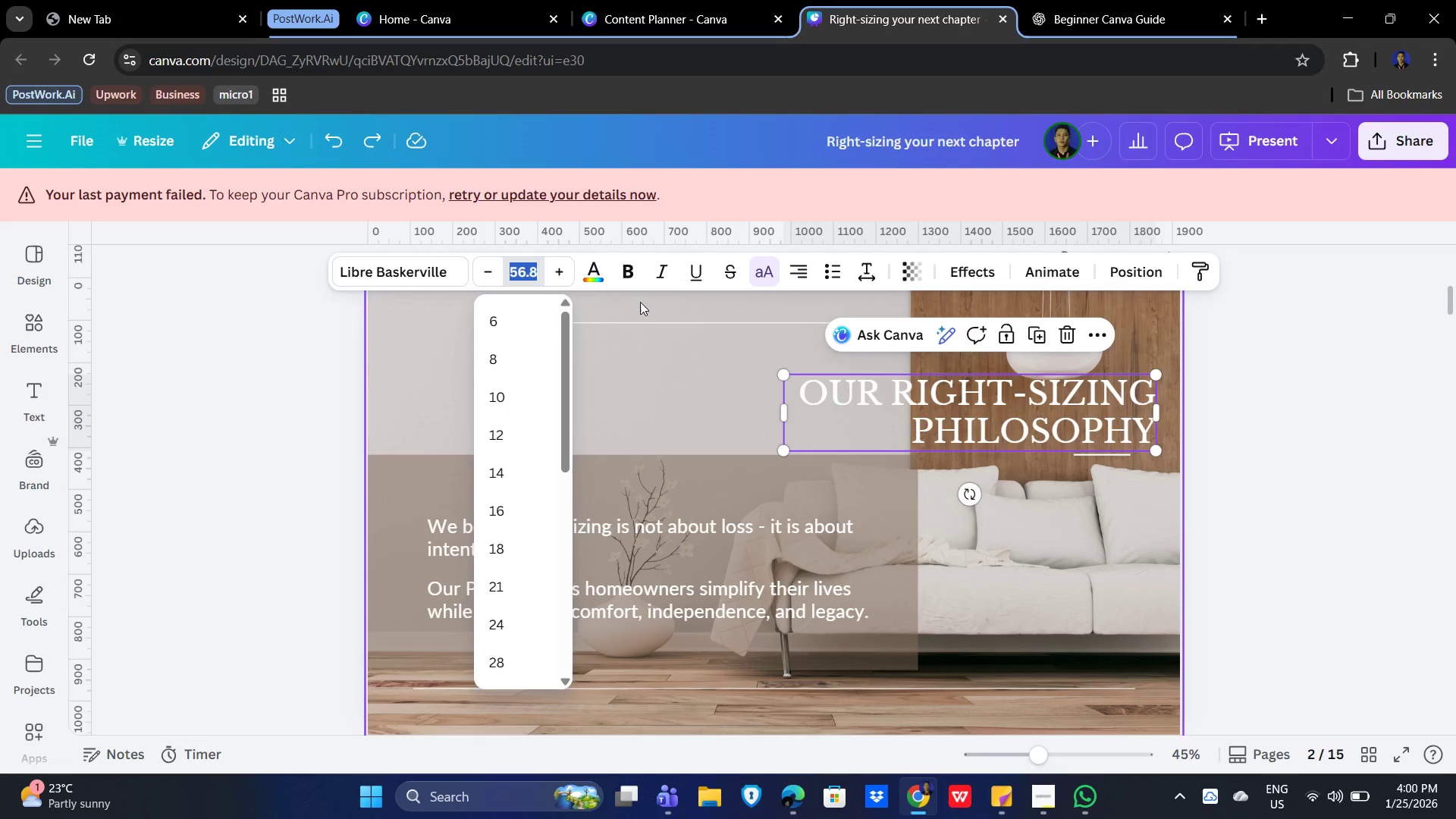 
key(Numpad5)
 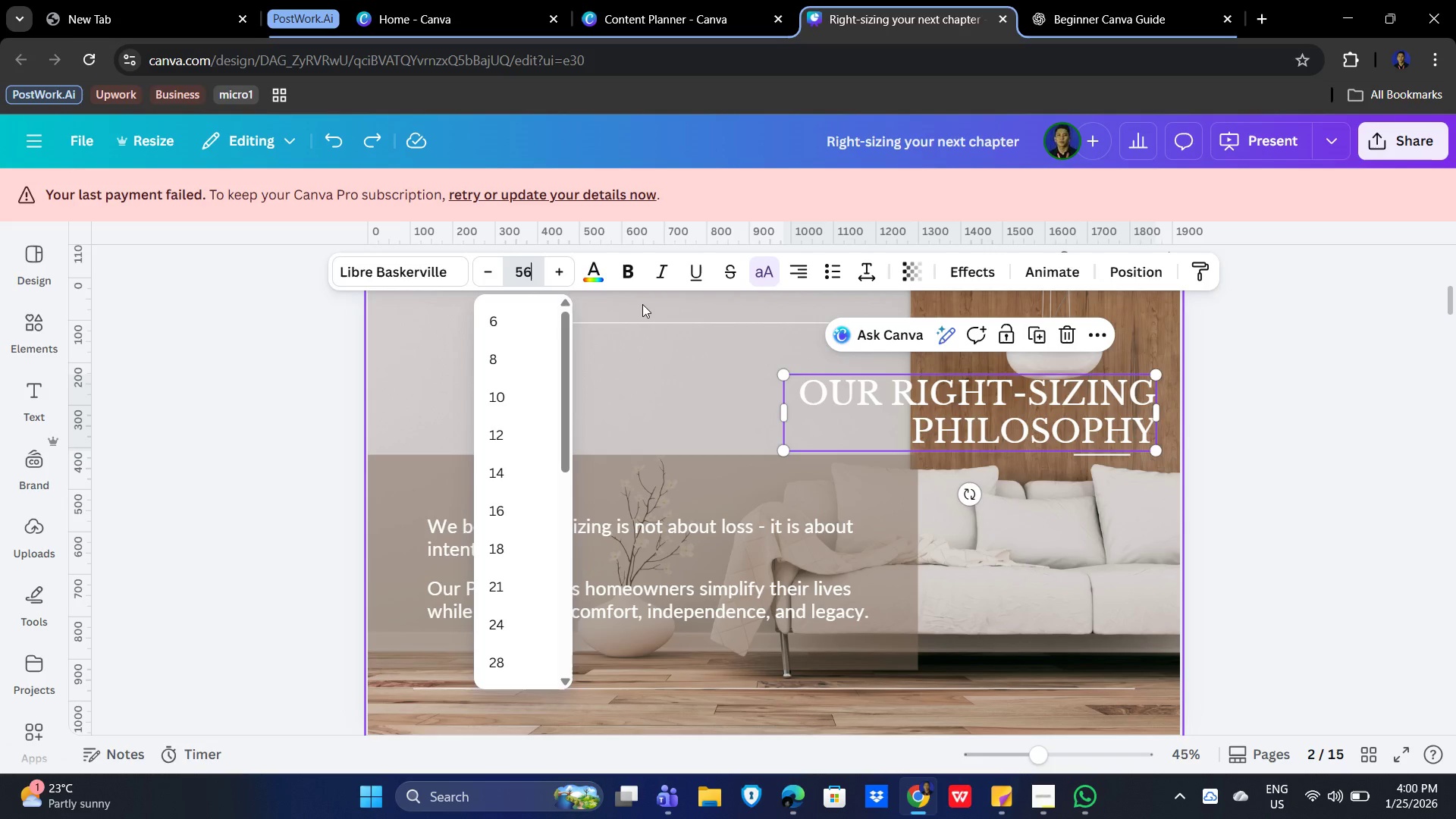 
key(Numpad6)
 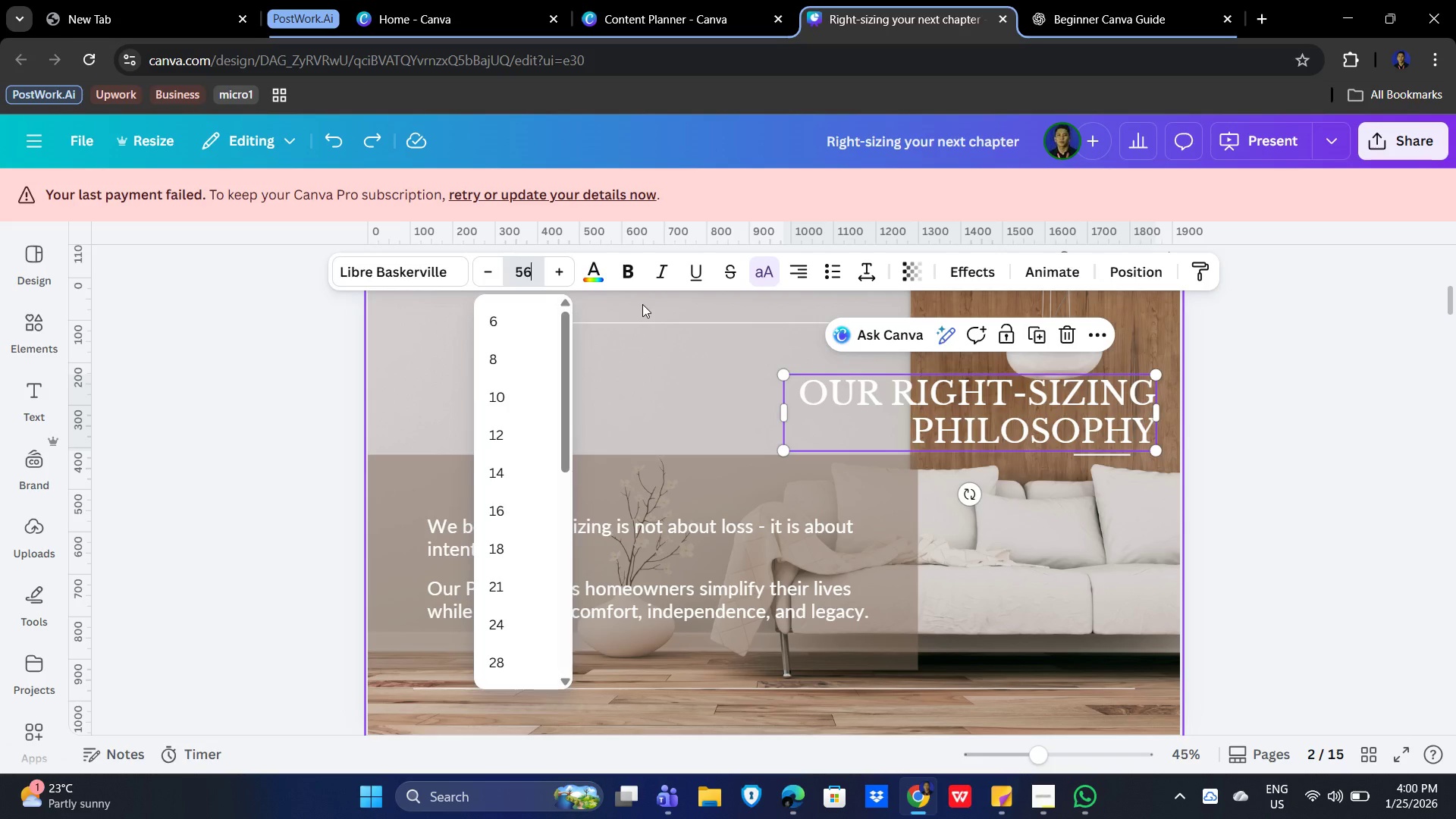 
key(NumpadEnter)
 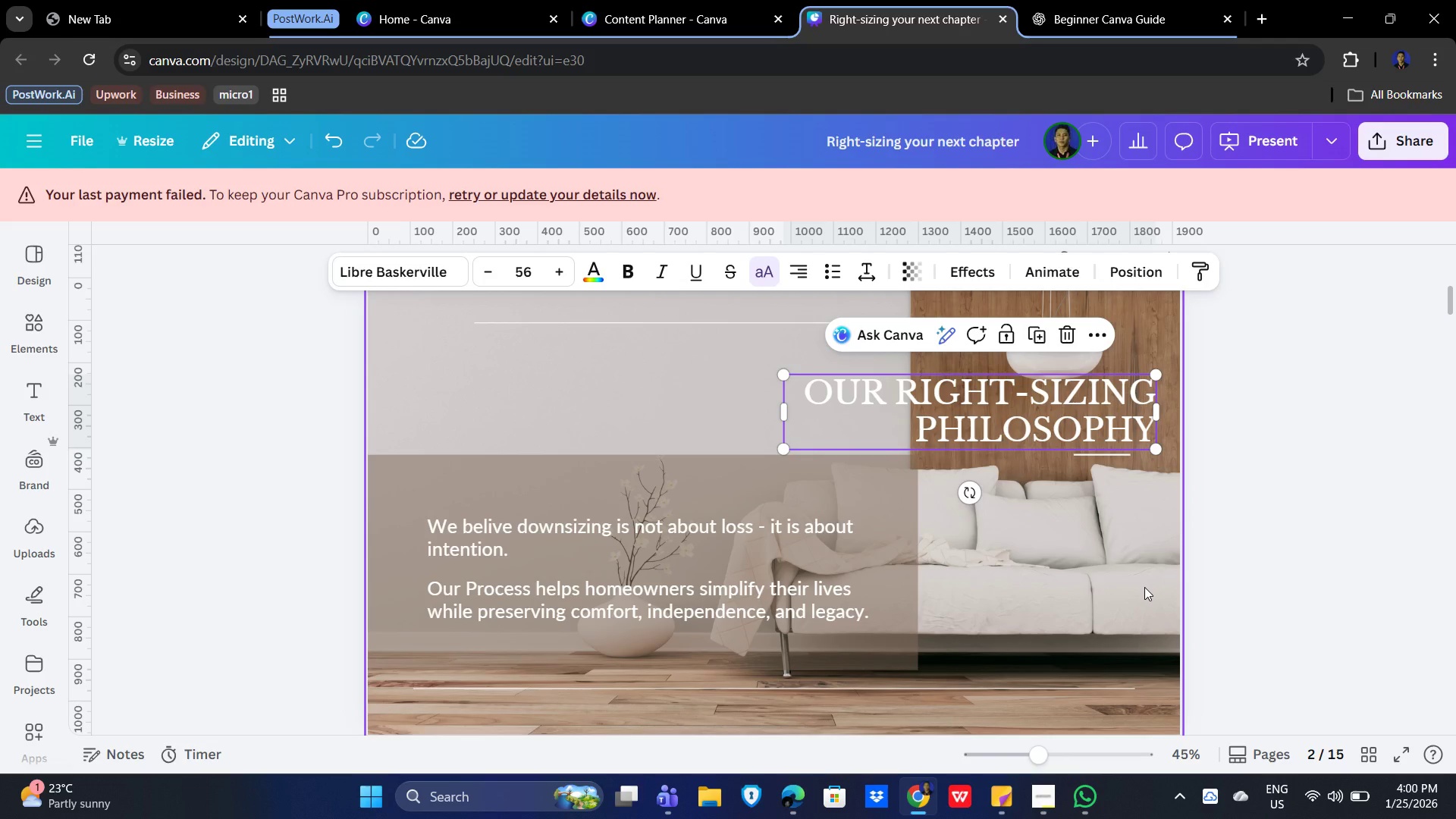 
wait(6.3)
 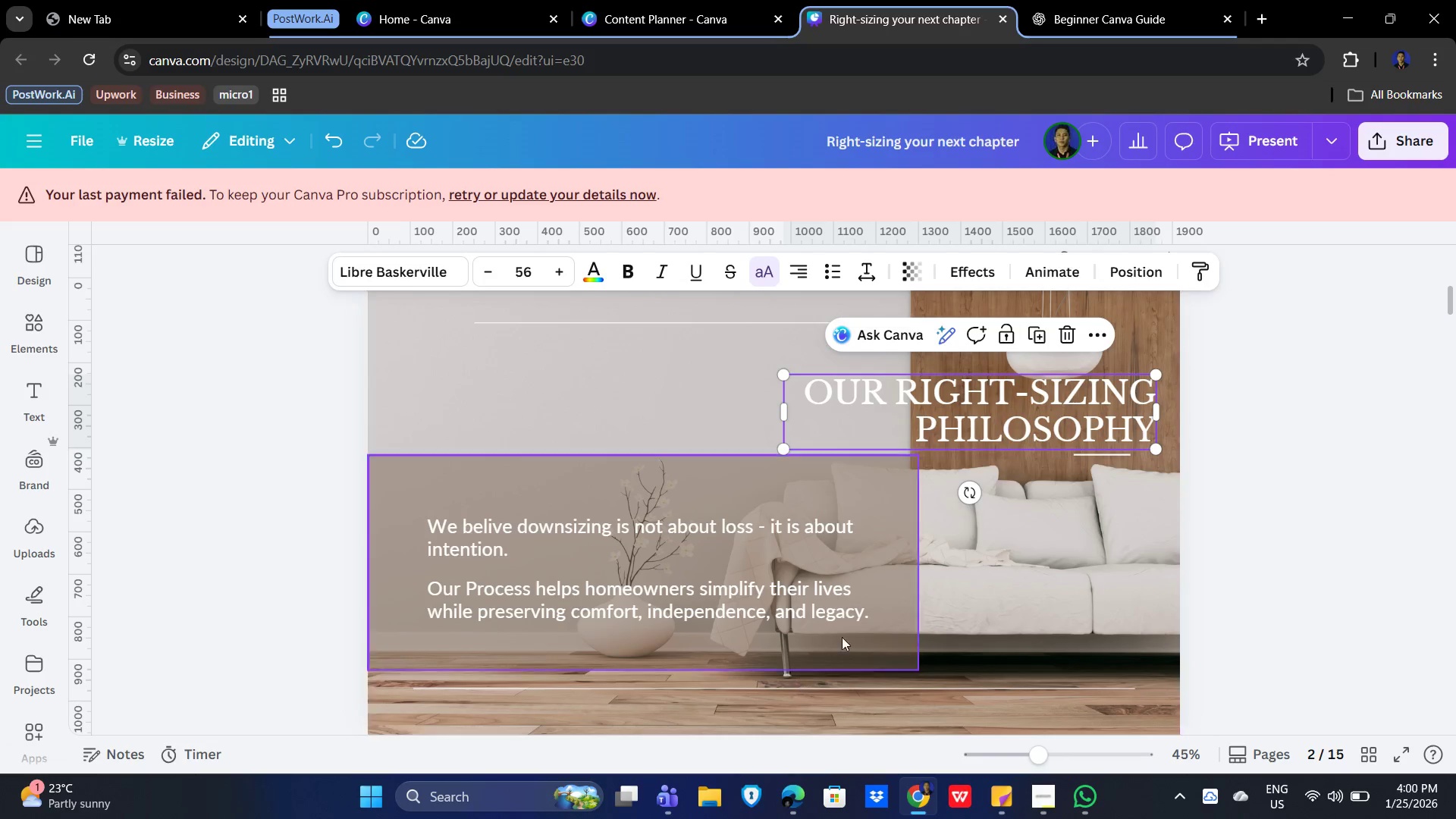 
left_click([610, 544])
 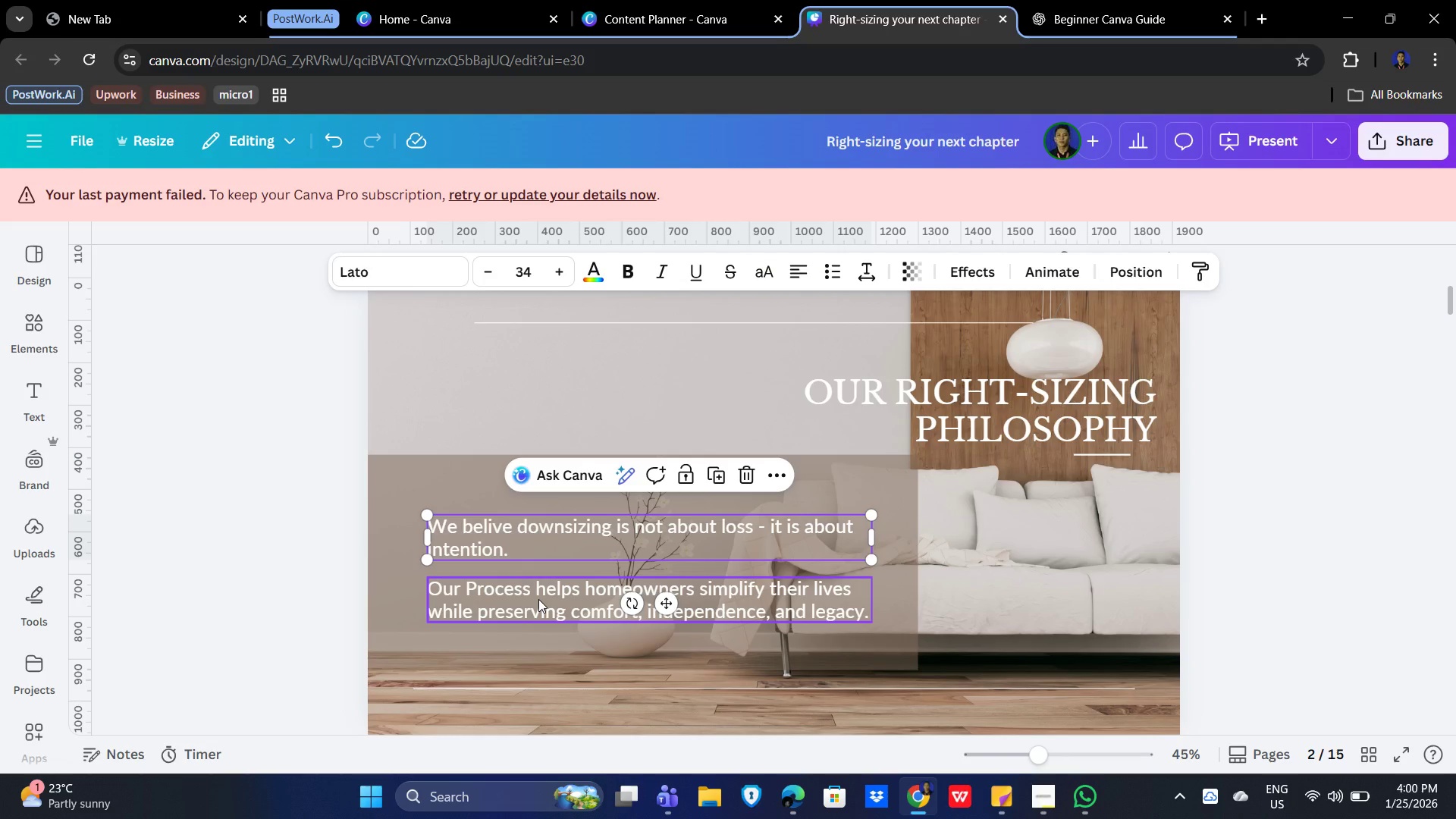 
left_click([538, 599])
 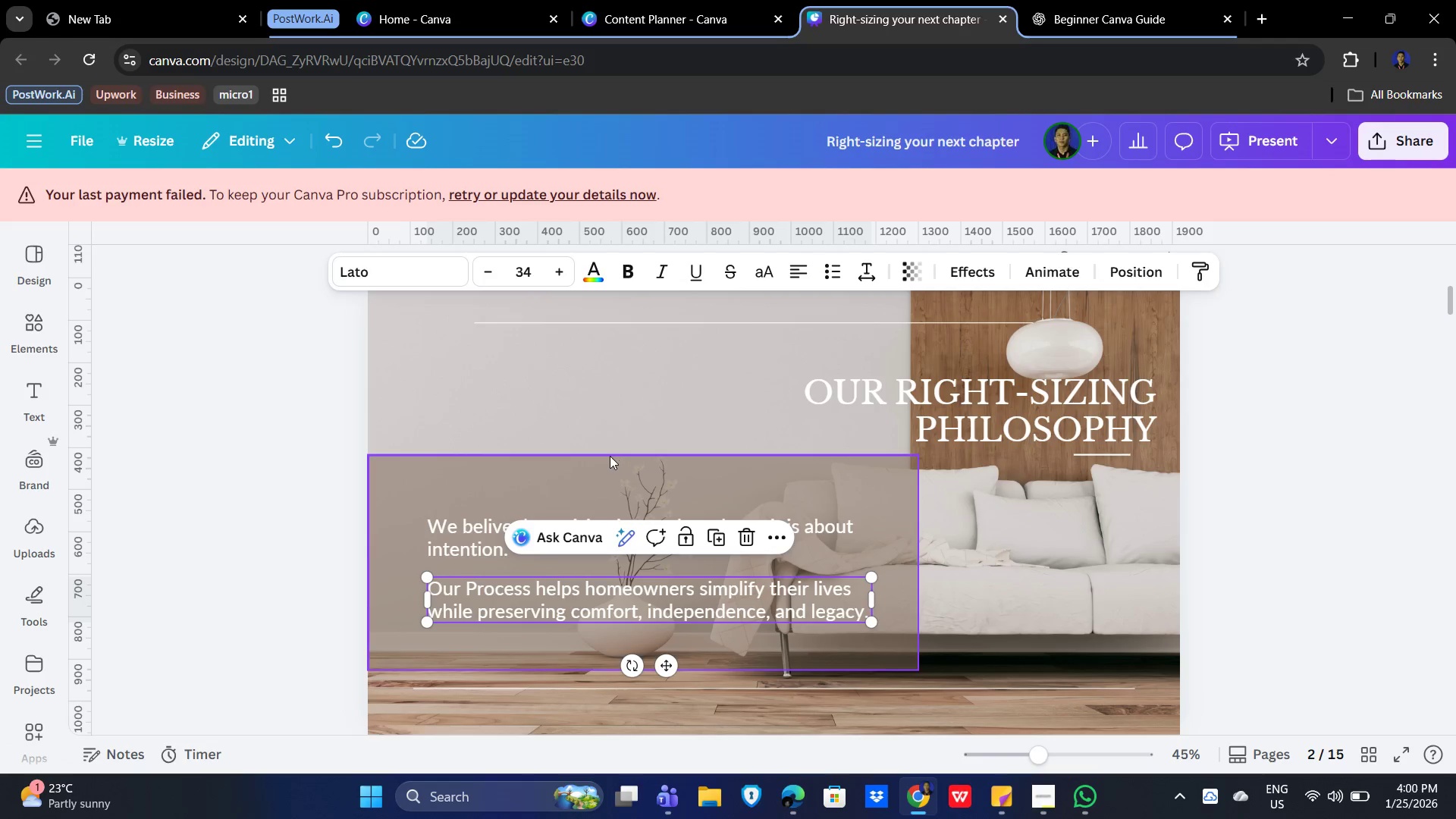 
scroll: coordinate [674, 503], scroll_direction: down, amount: 1.0
 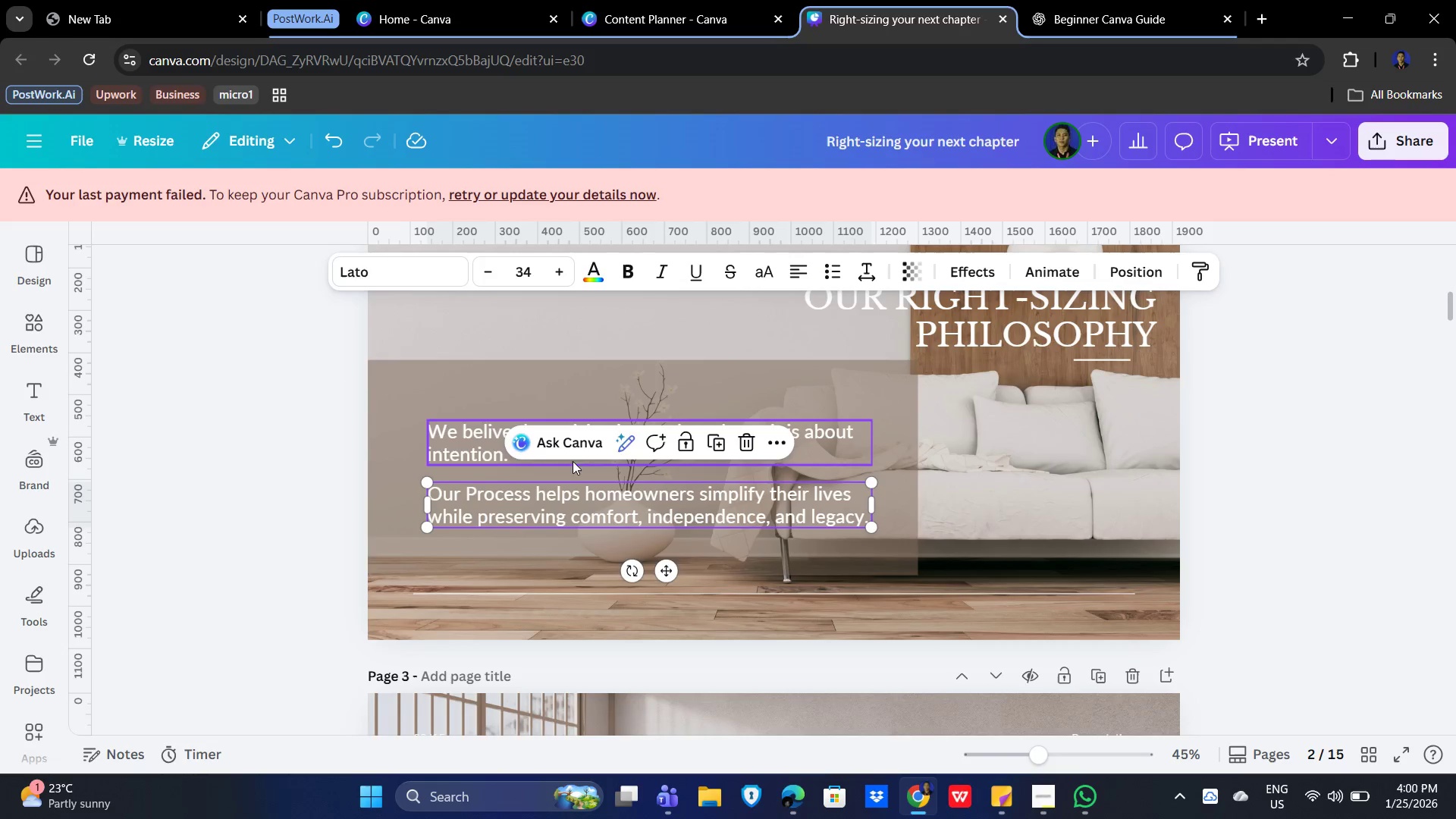 
scroll: coordinate [734, 474], scroll_direction: up, amount: 5.0
 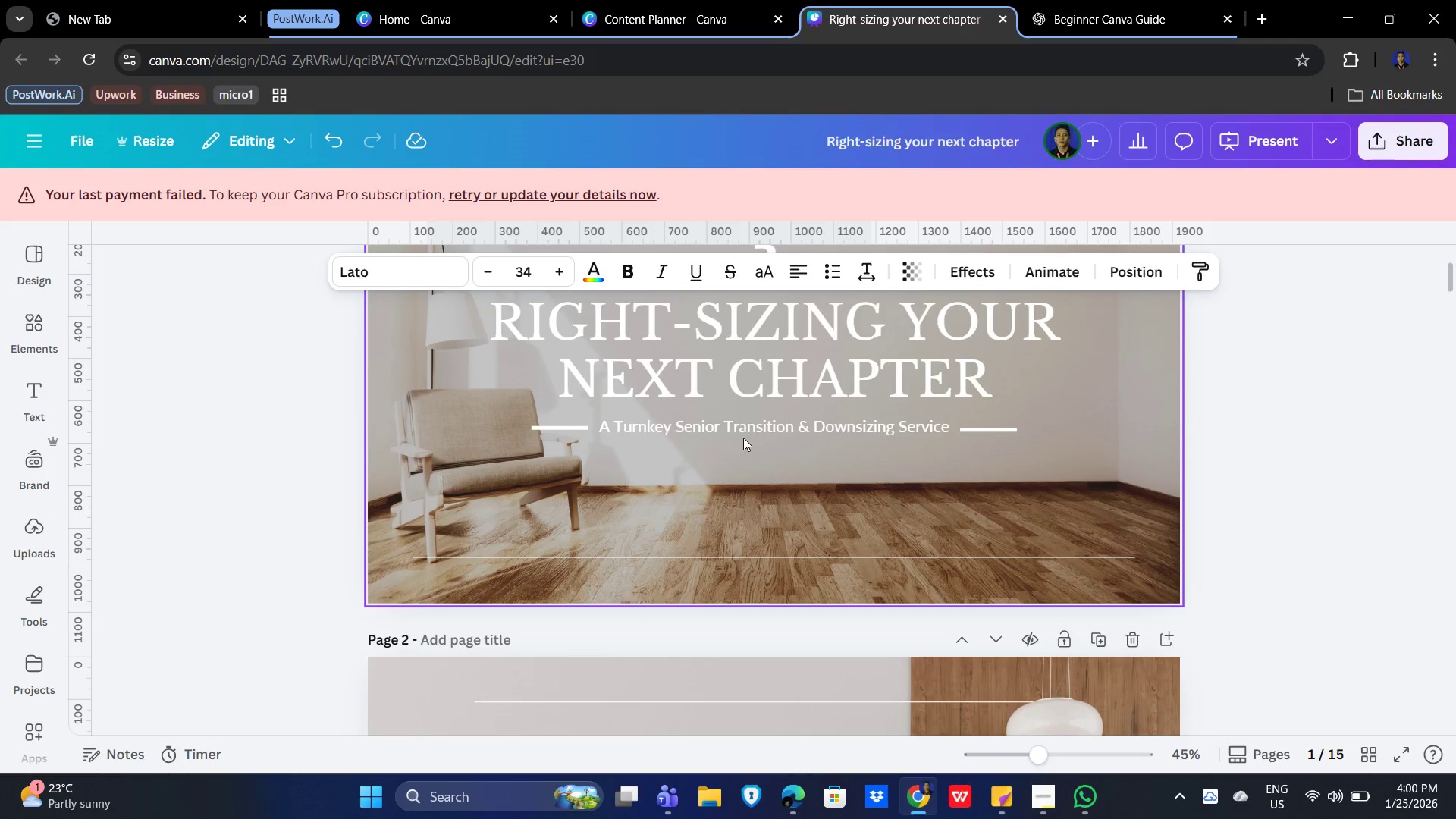 
left_click([753, 435])
 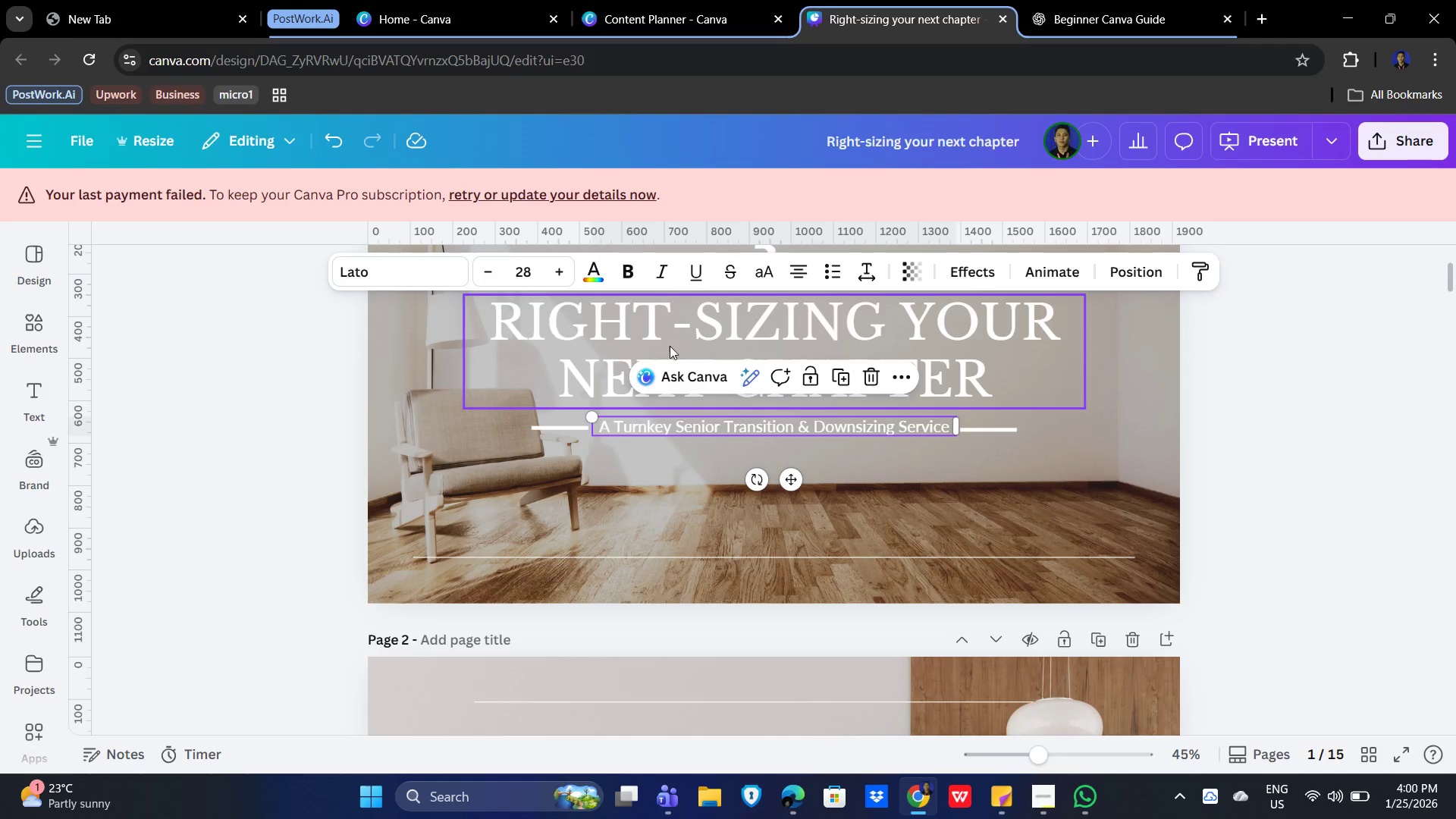 
scroll: coordinate [720, 375], scroll_direction: up, amount: 2.0
 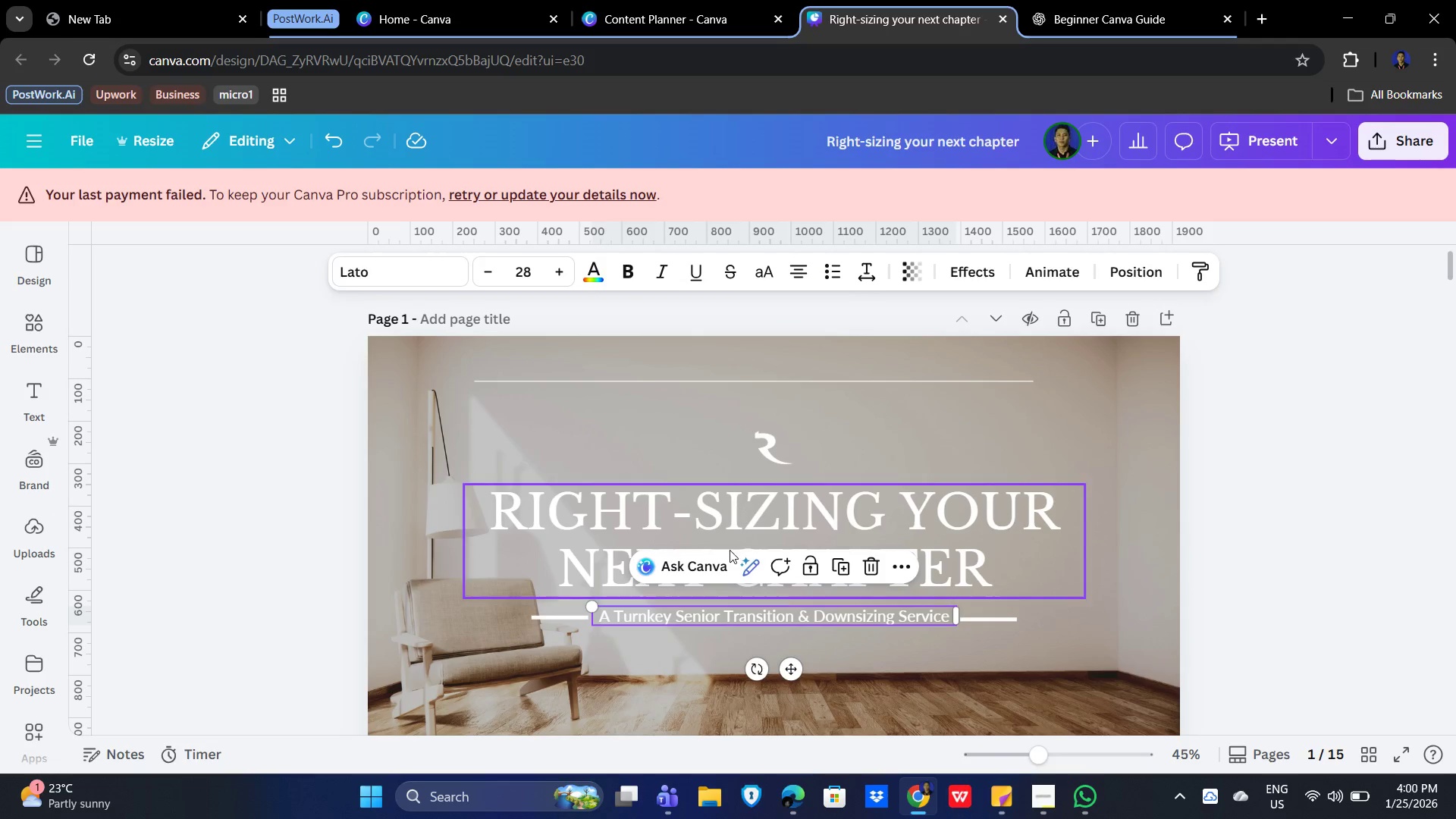 
left_click([762, 519])
 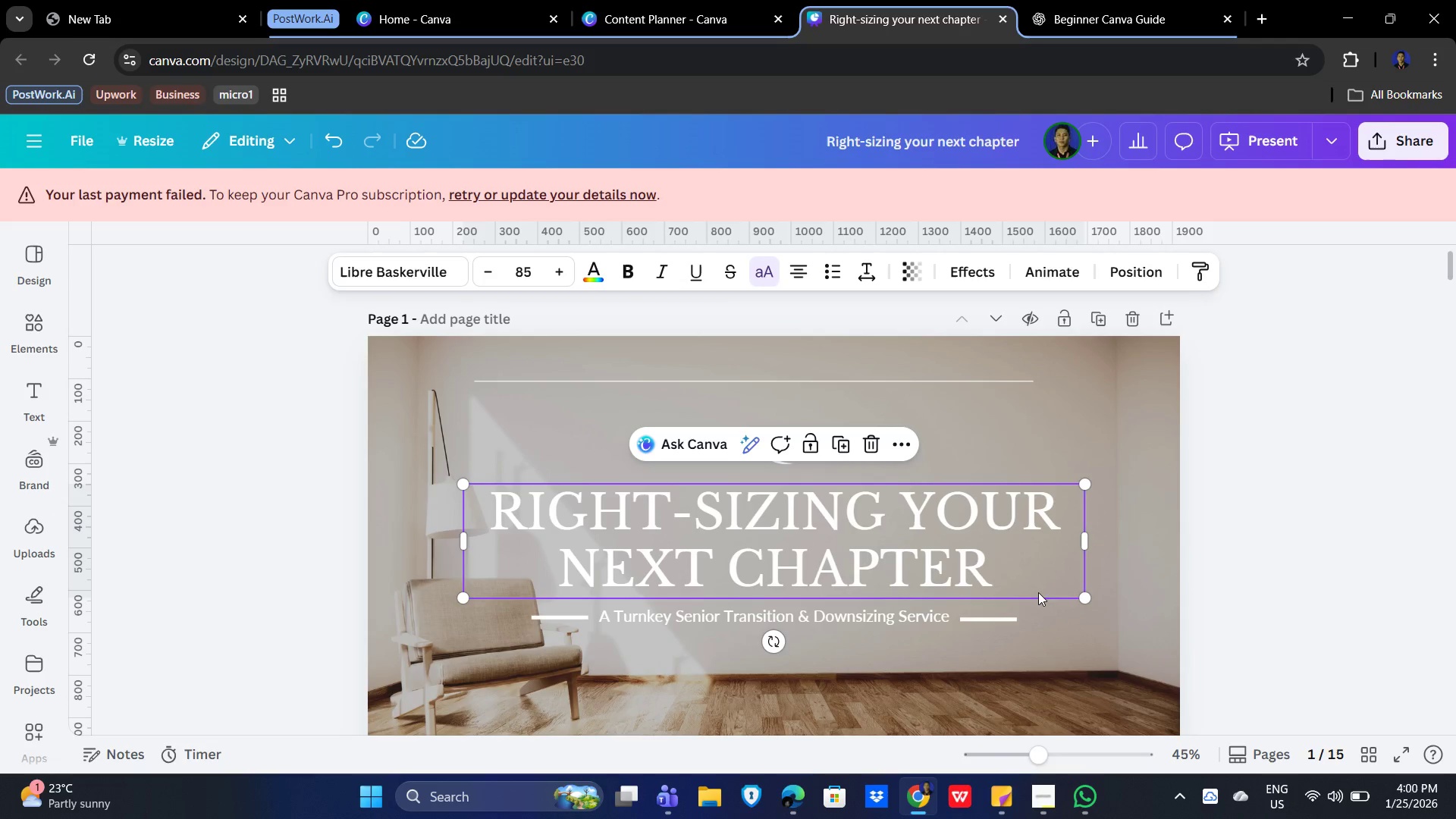 
scroll: coordinate [980, 595], scroll_direction: down, amount: 5.0
 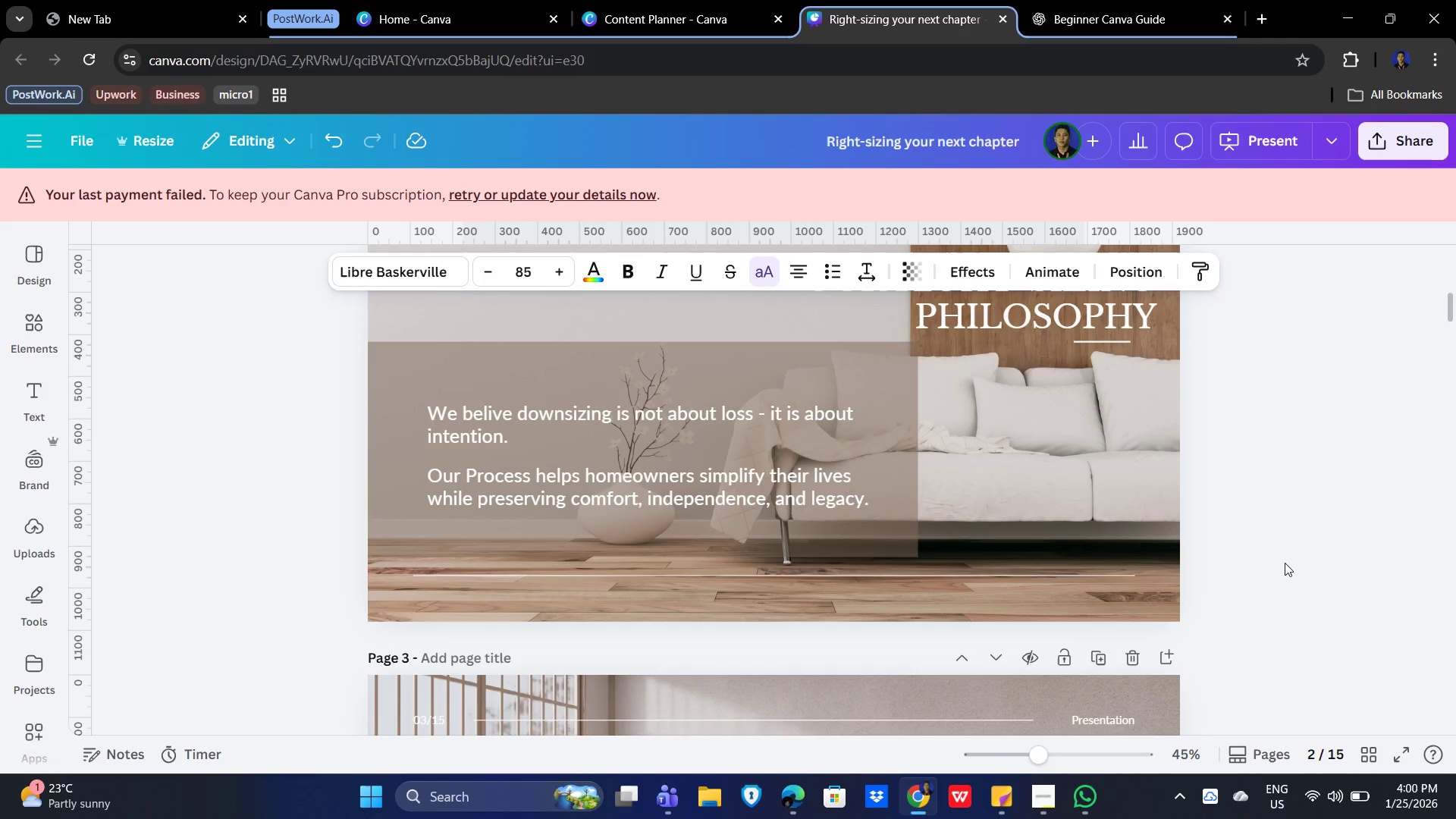 
left_click([1285, 561])
 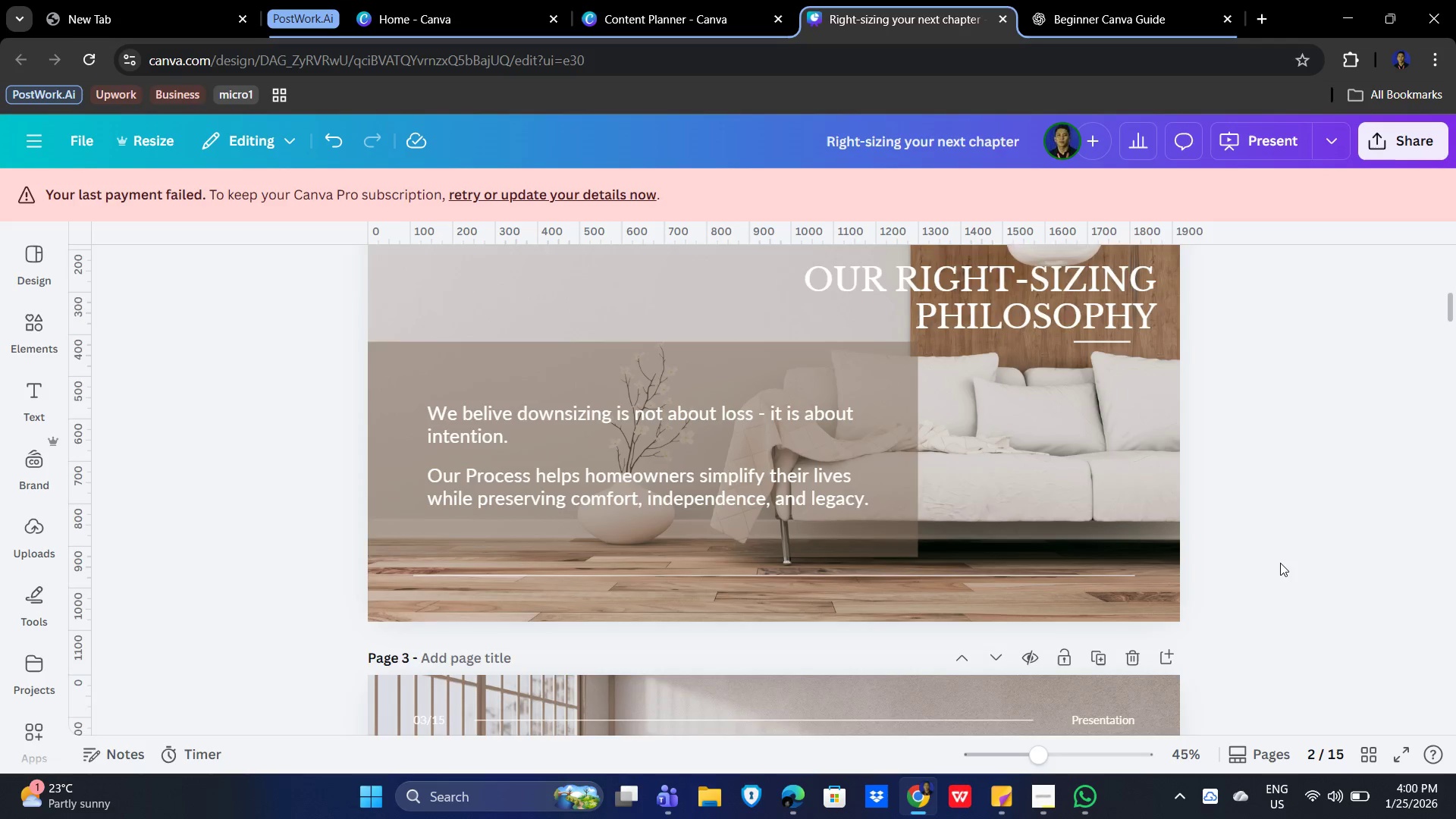 
scroll: coordinate [1273, 565], scroll_direction: down, amount: 4.0
 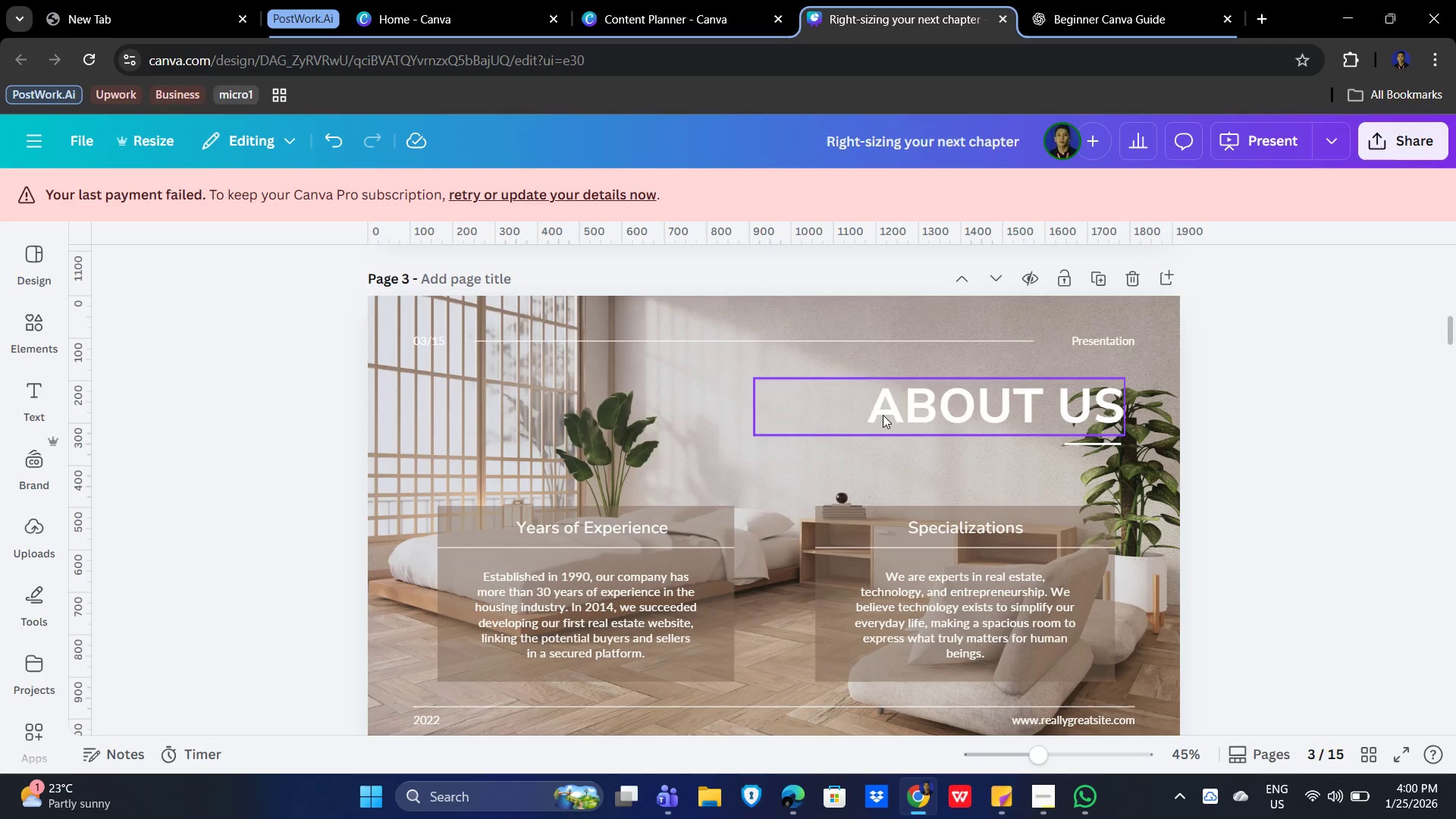 
left_click([915, 402])
 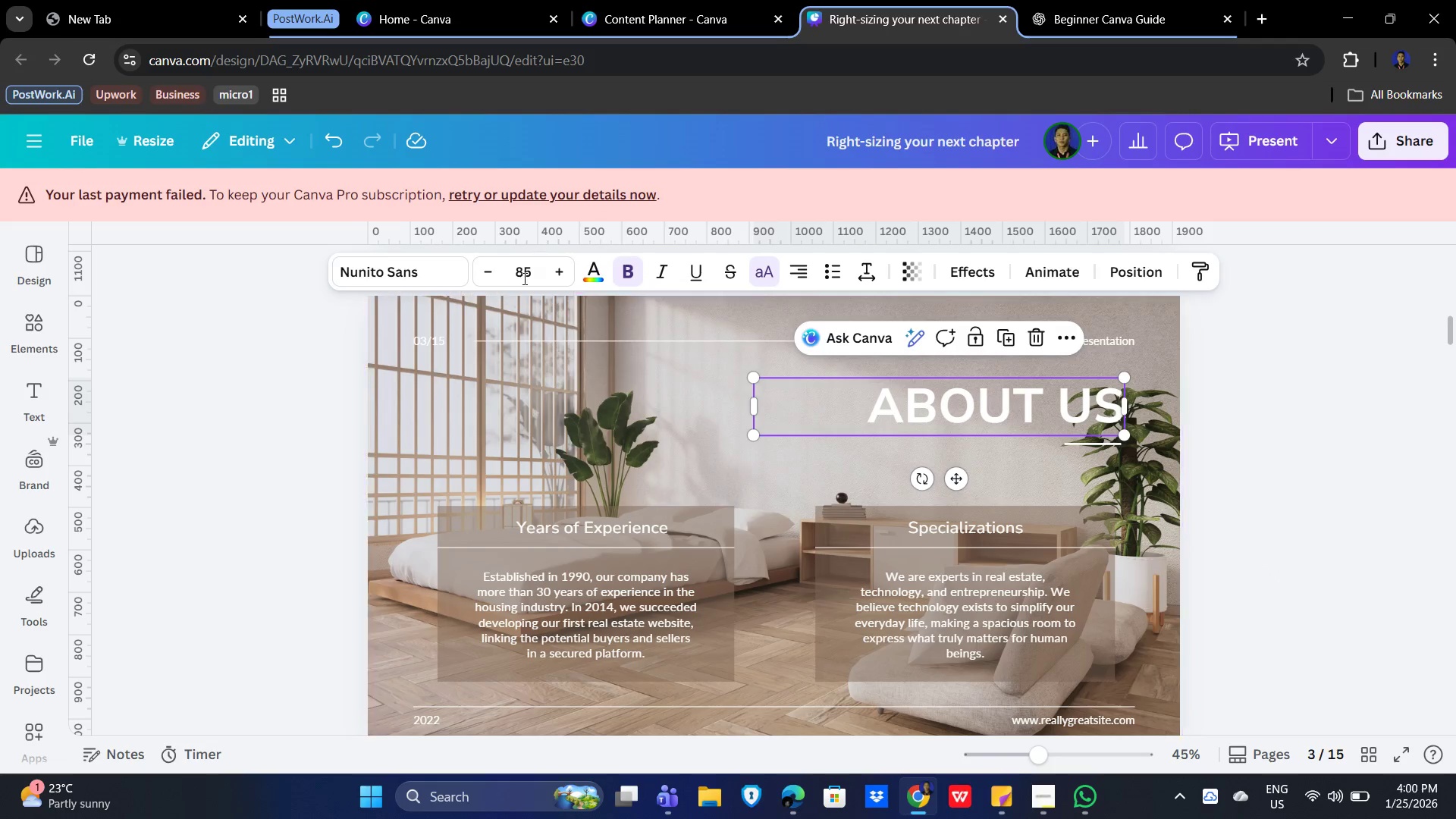 
left_click([519, 277])
 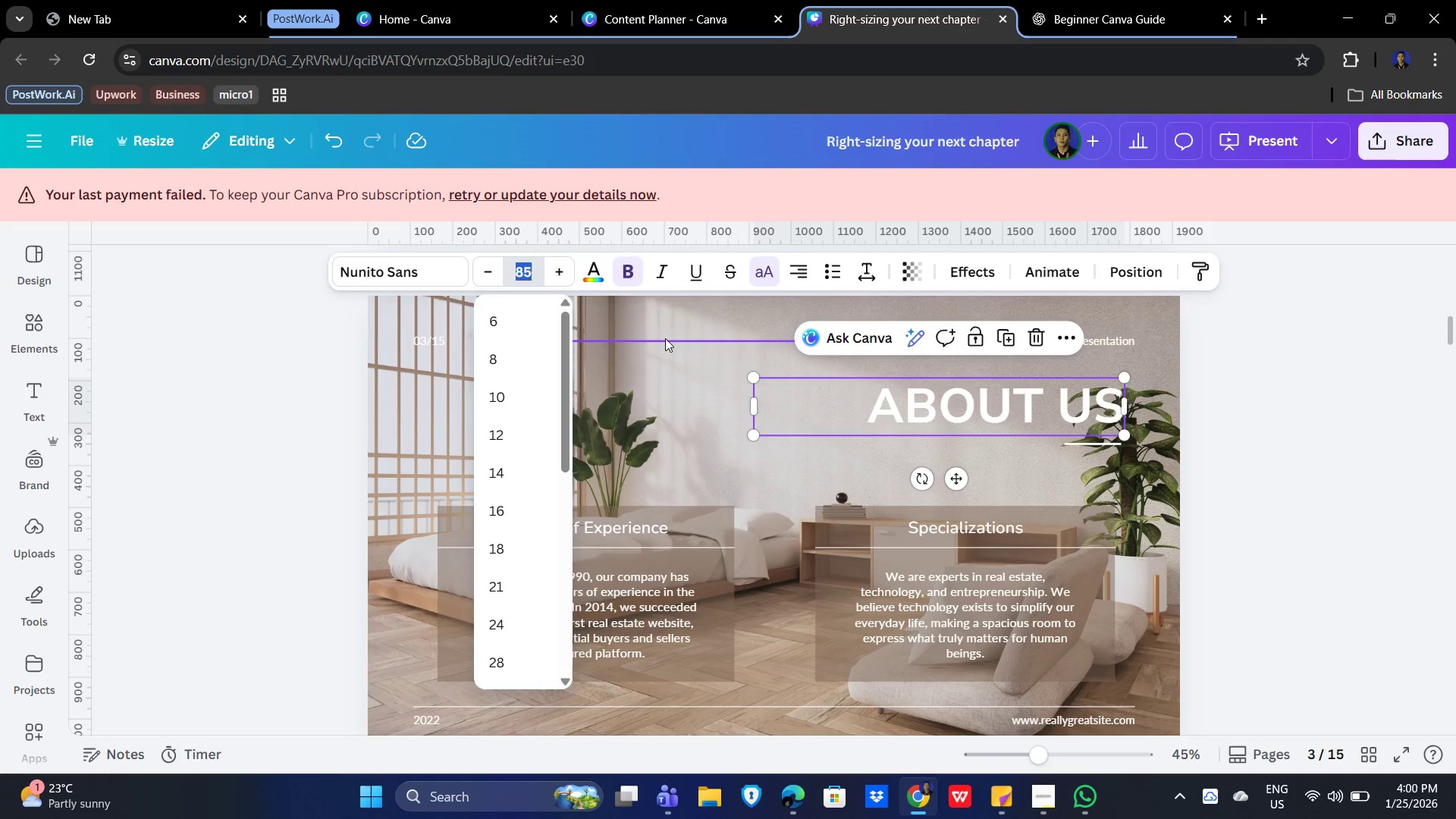 
key(Numpad5)
 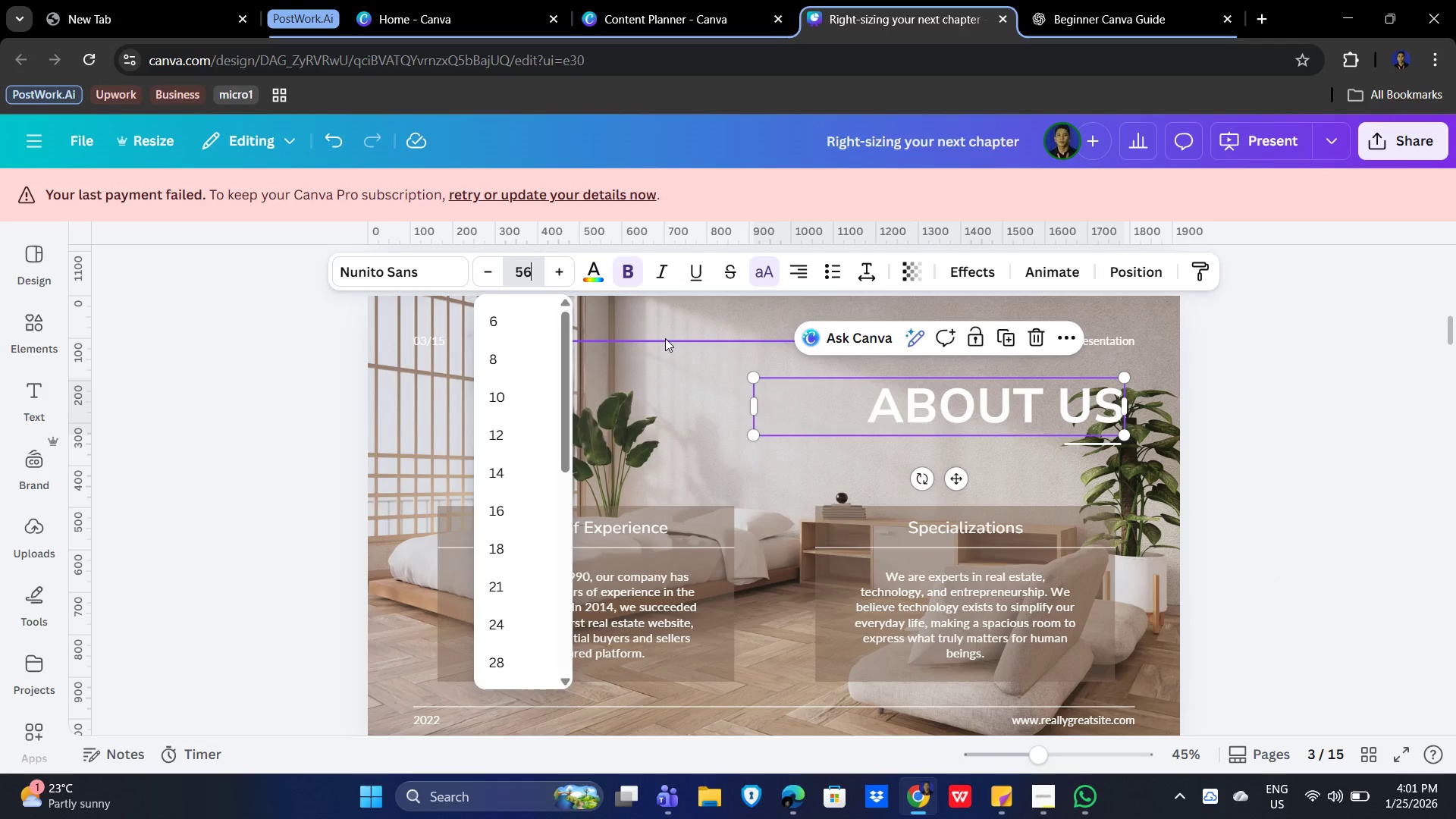 
key(Numpad6)
 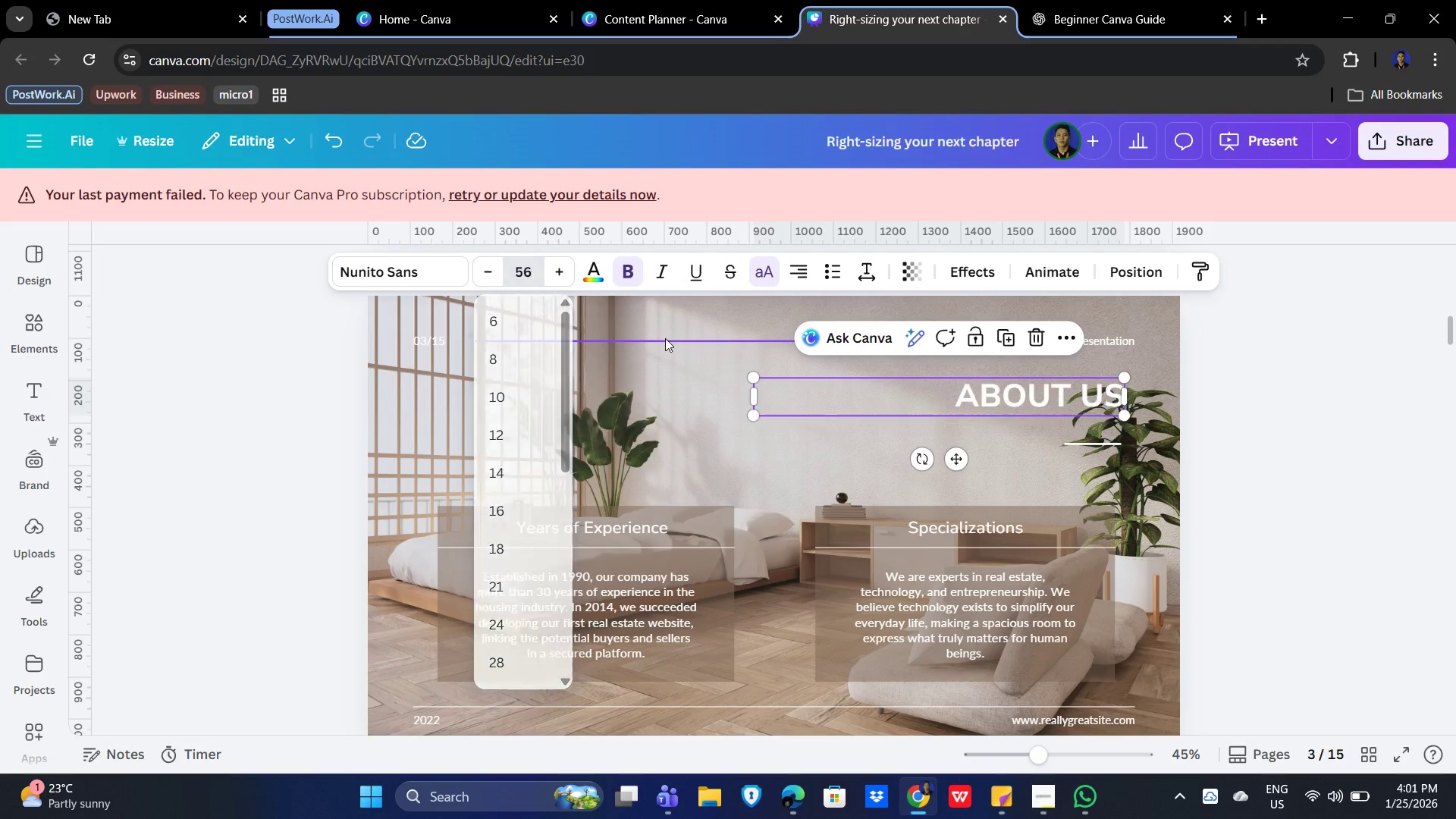 
key(NumpadEnter)
 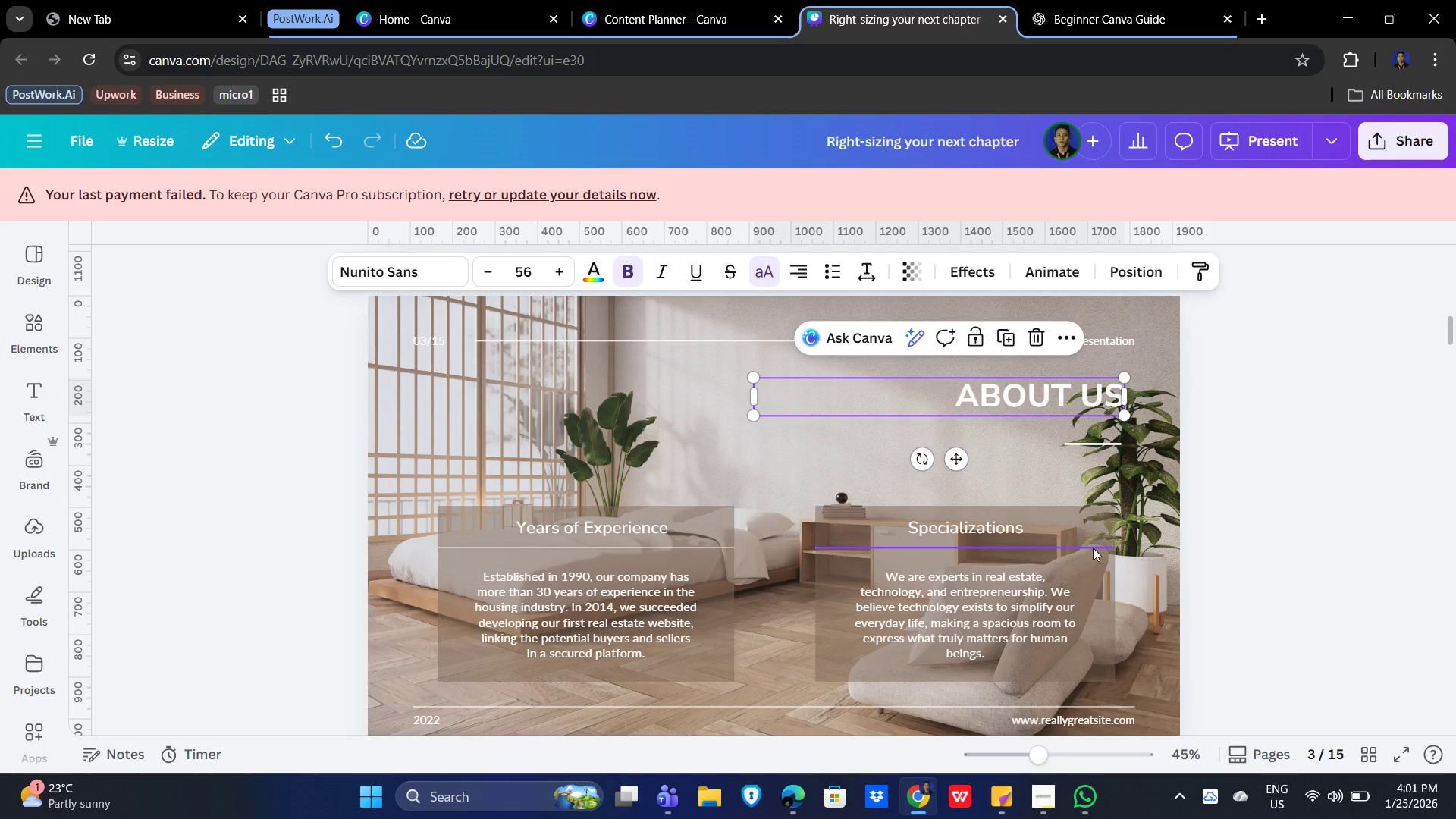 
scroll: coordinate [1247, 532], scroll_direction: up, amount: 5.0
 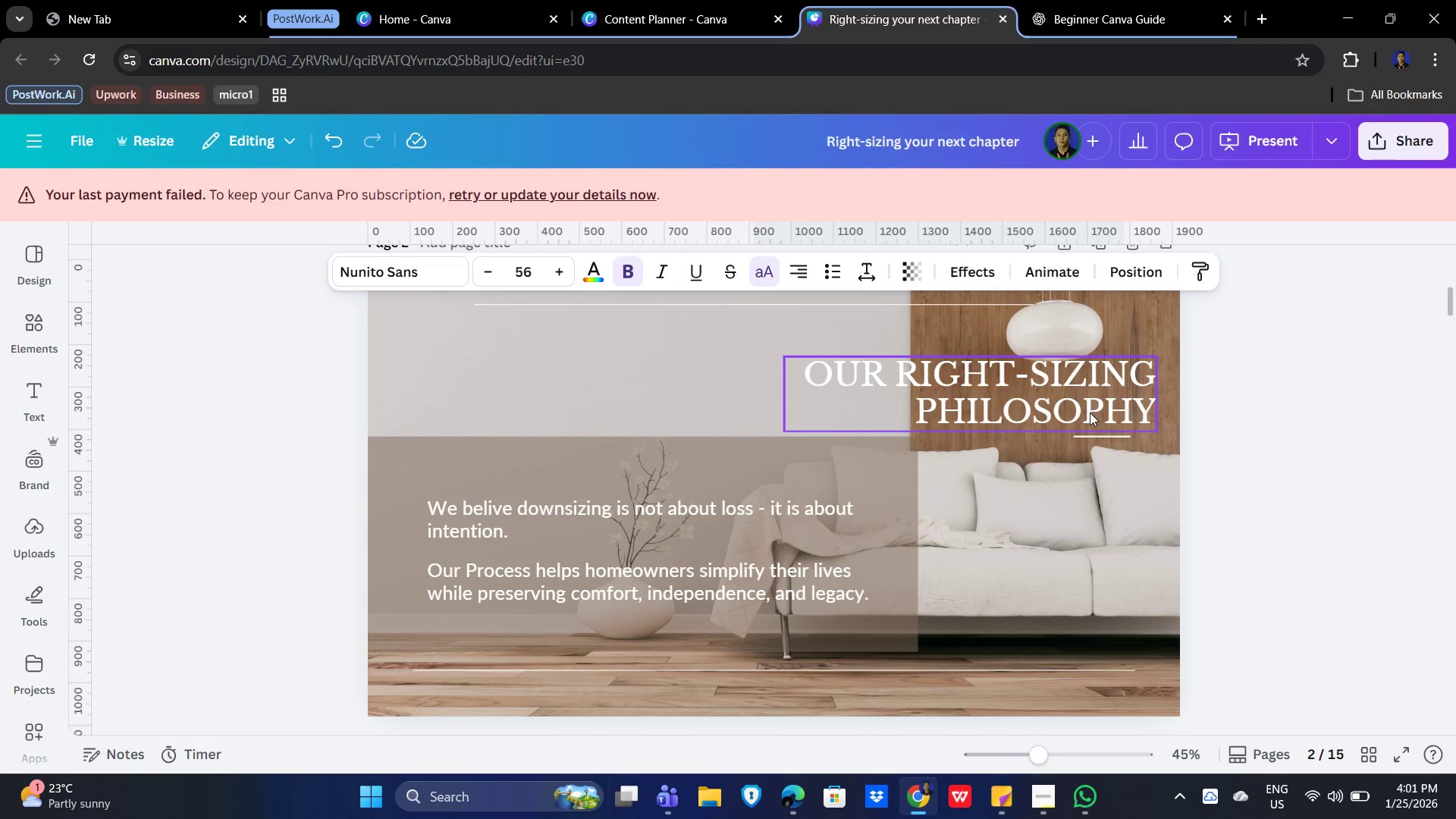 
left_click([1090, 413])
 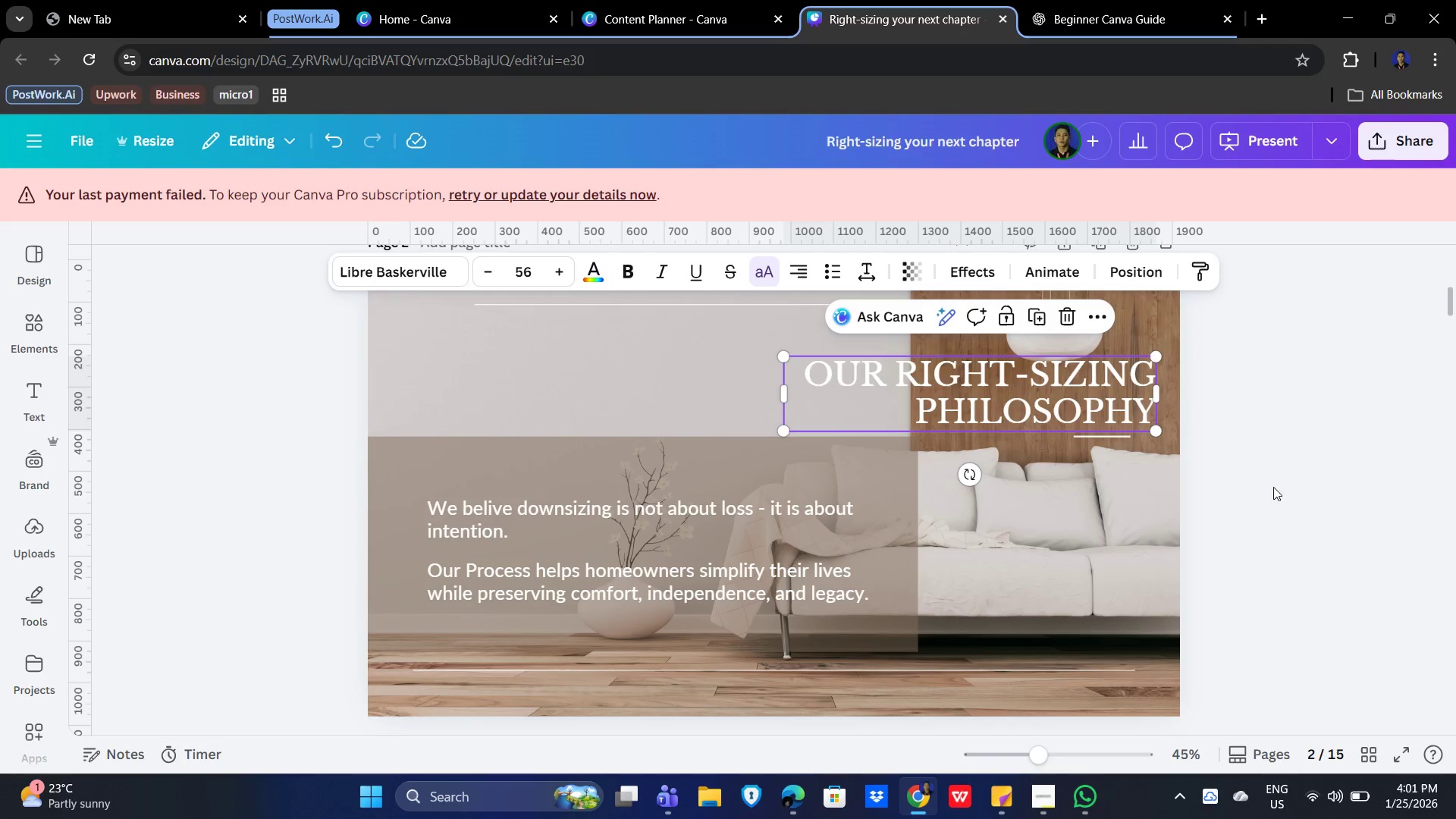 
scroll: coordinate [1276, 500], scroll_direction: down, amount: 5.0
 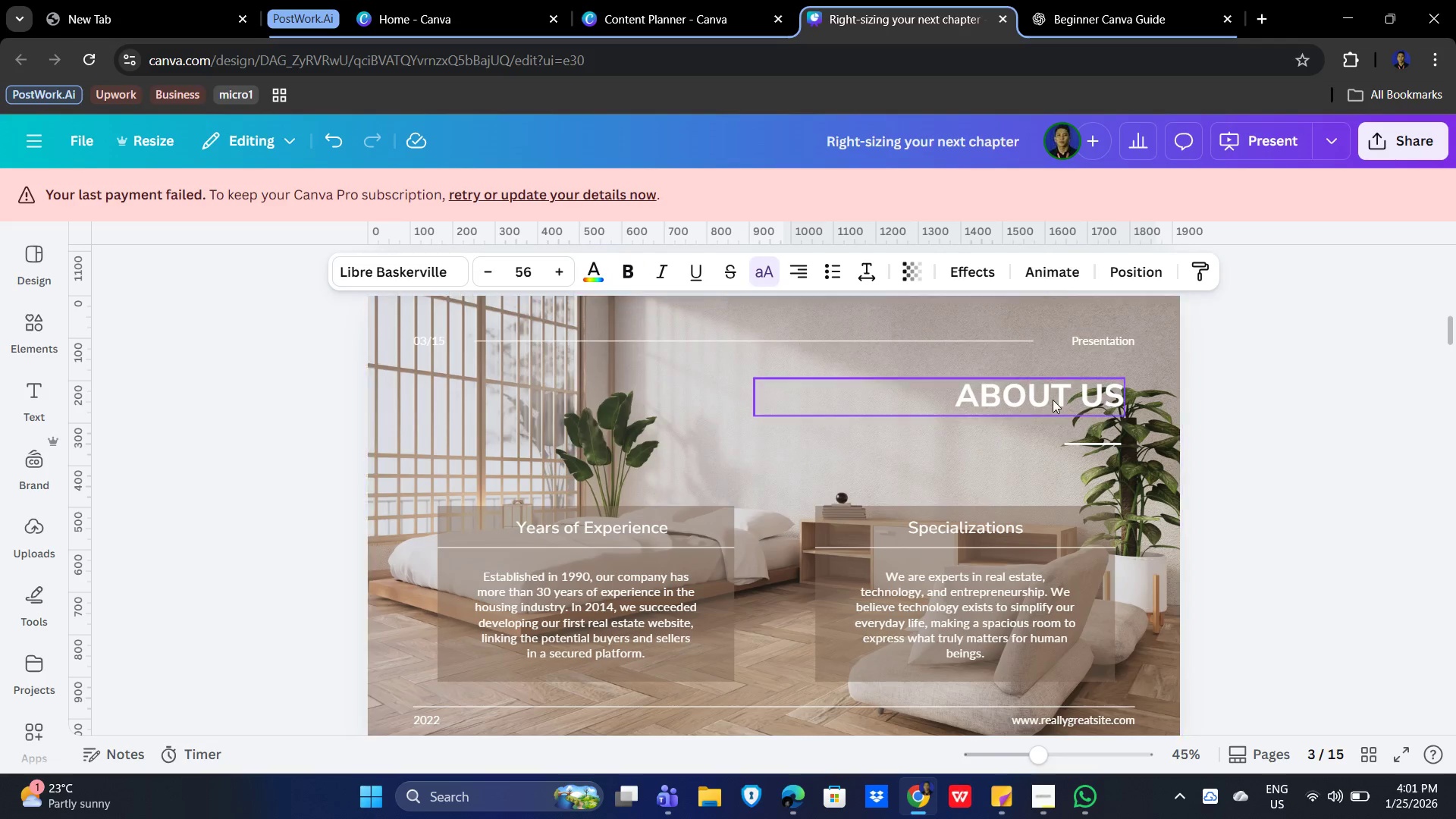 
left_click([1053, 400])
 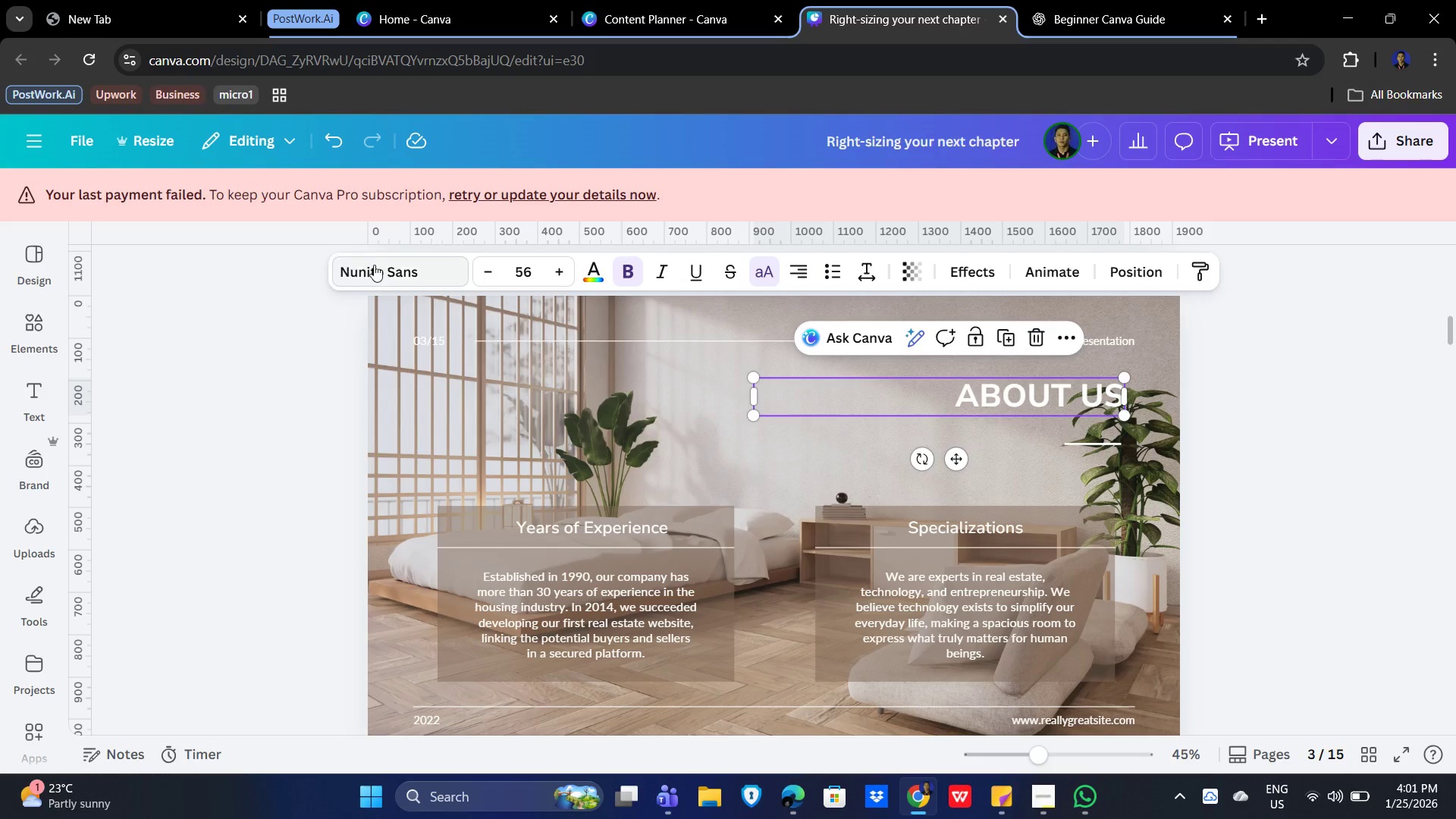 
left_click([375, 265])
 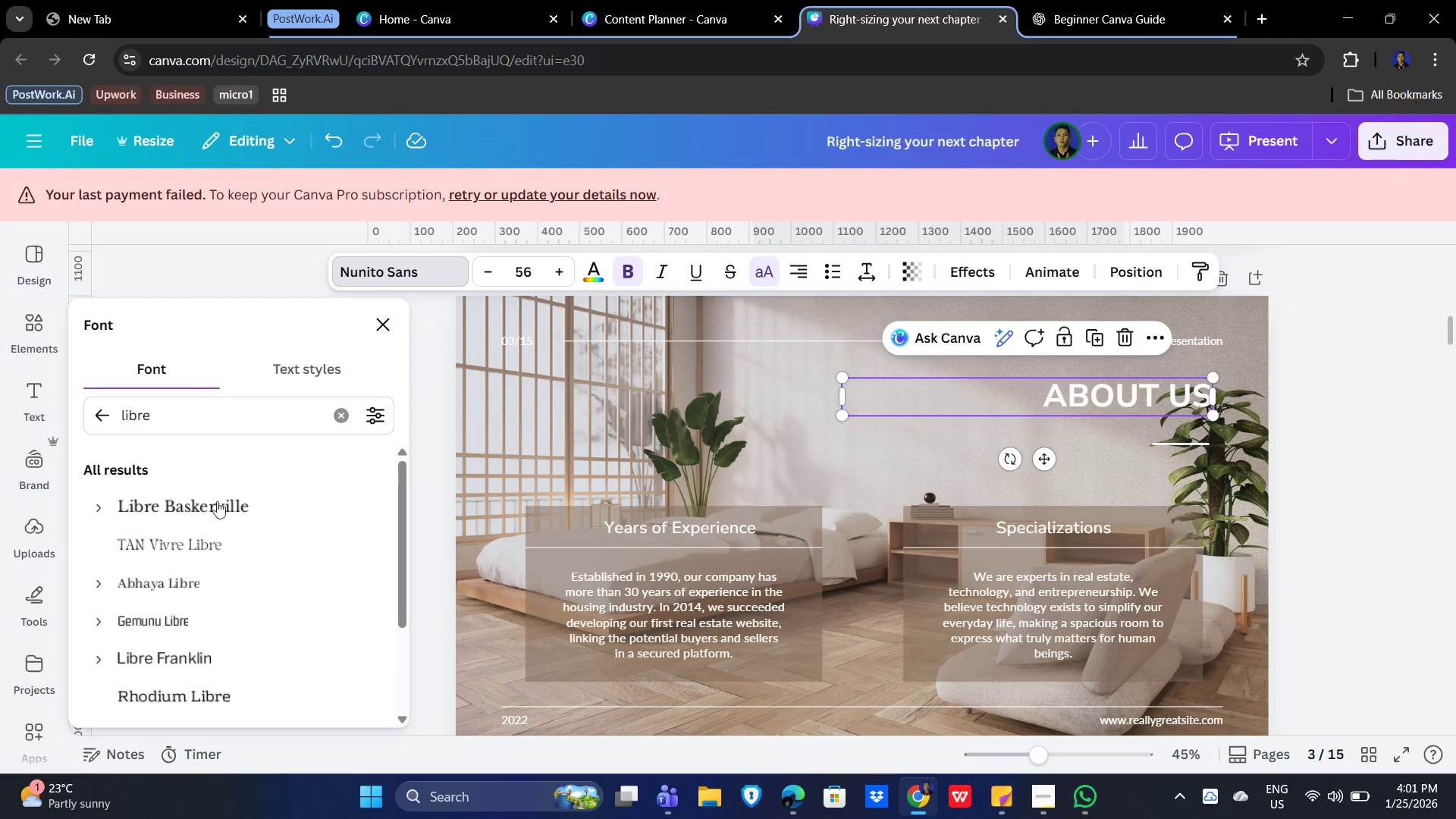 
left_click([224, 508])
 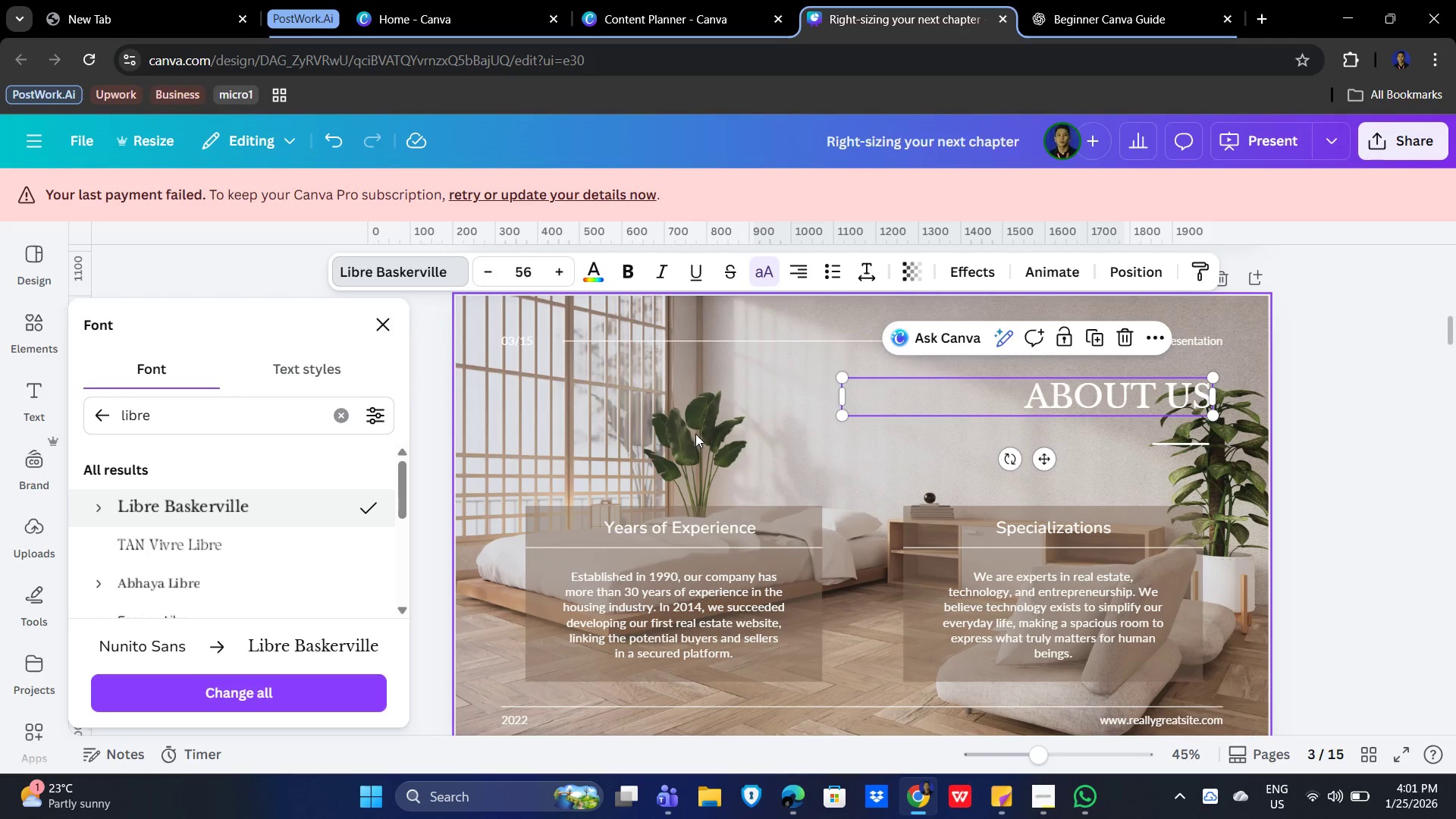 
wait(5.8)
 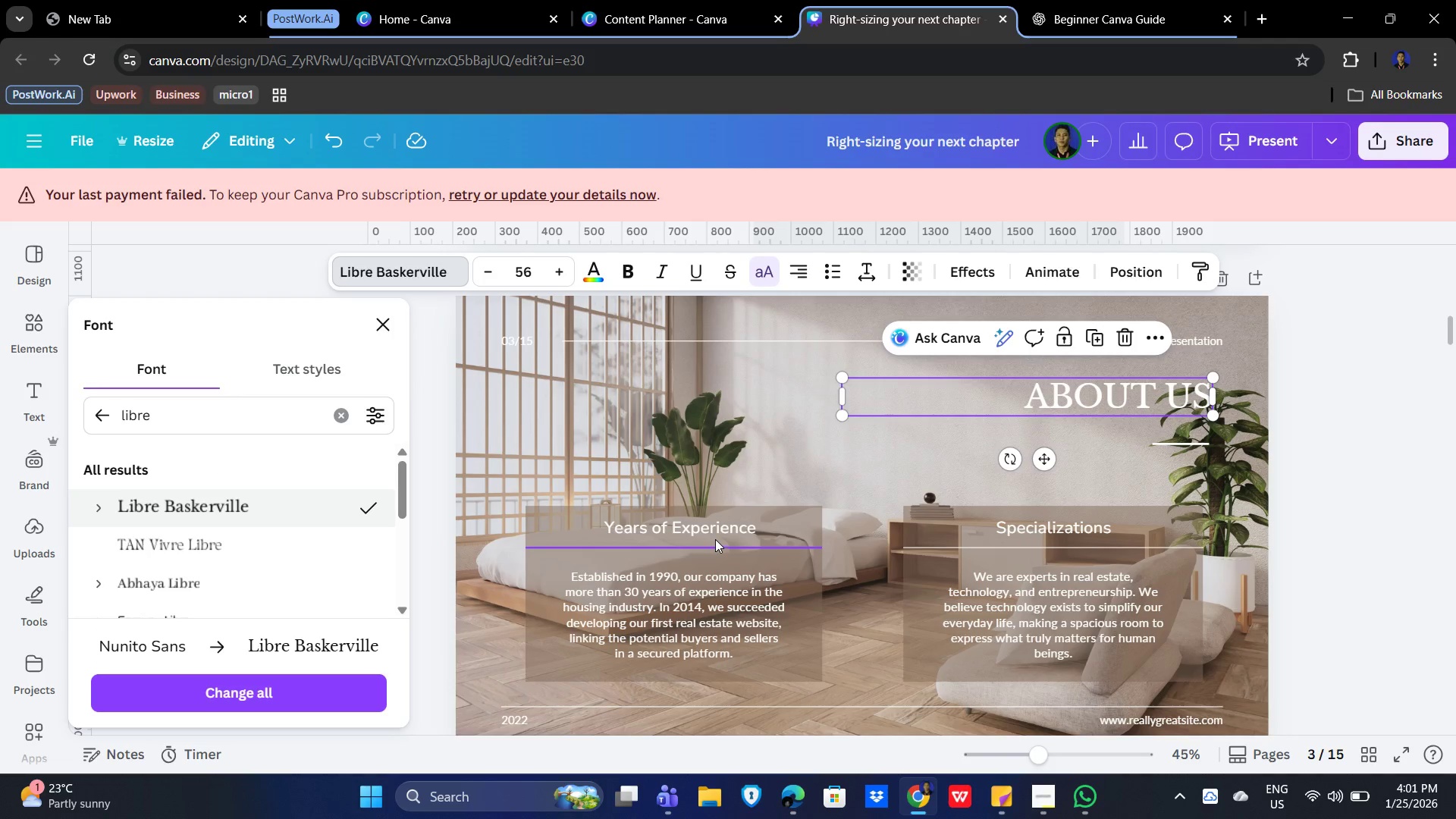 
left_click([719, 424])
 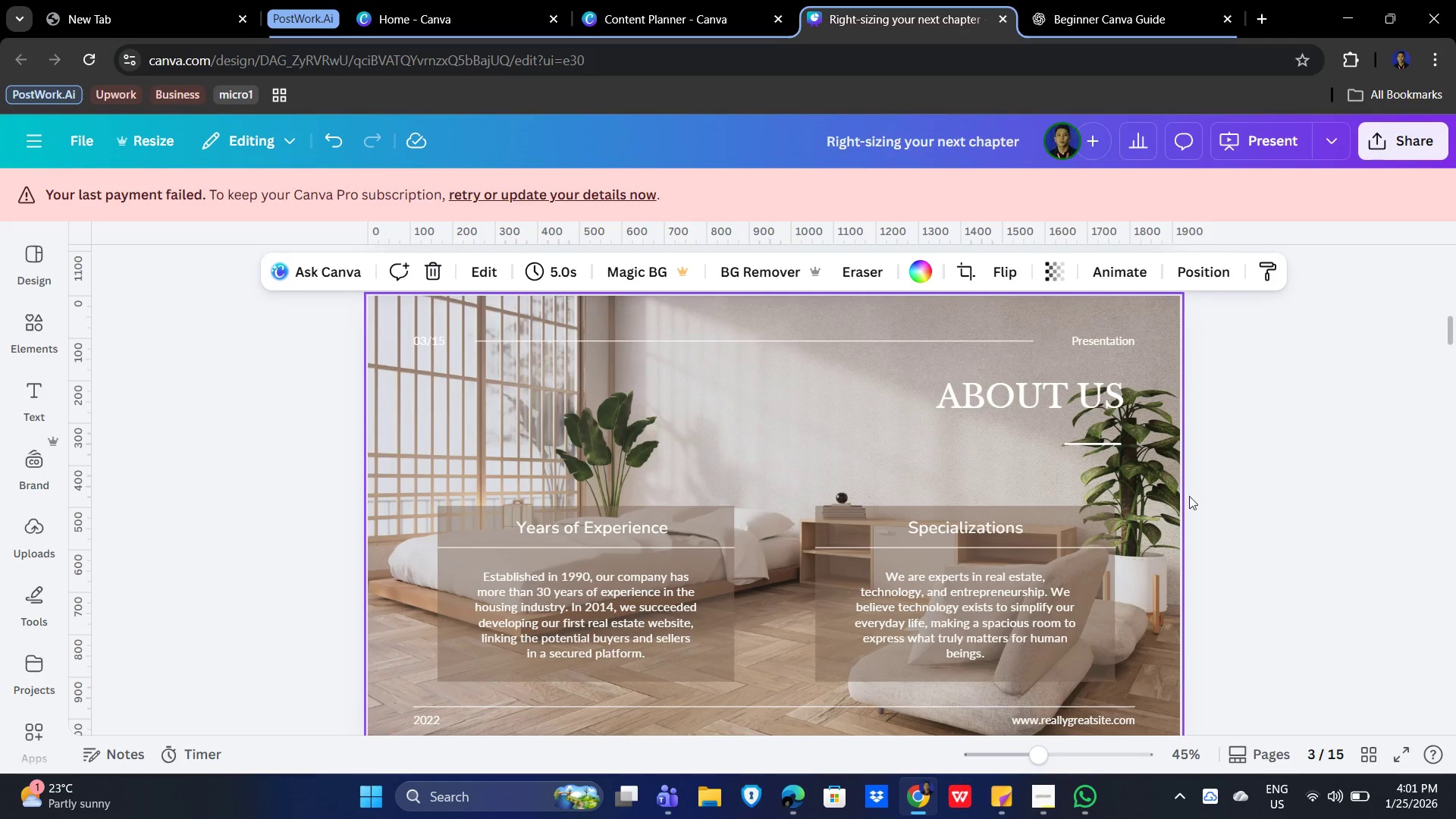 
left_click([1302, 485])
 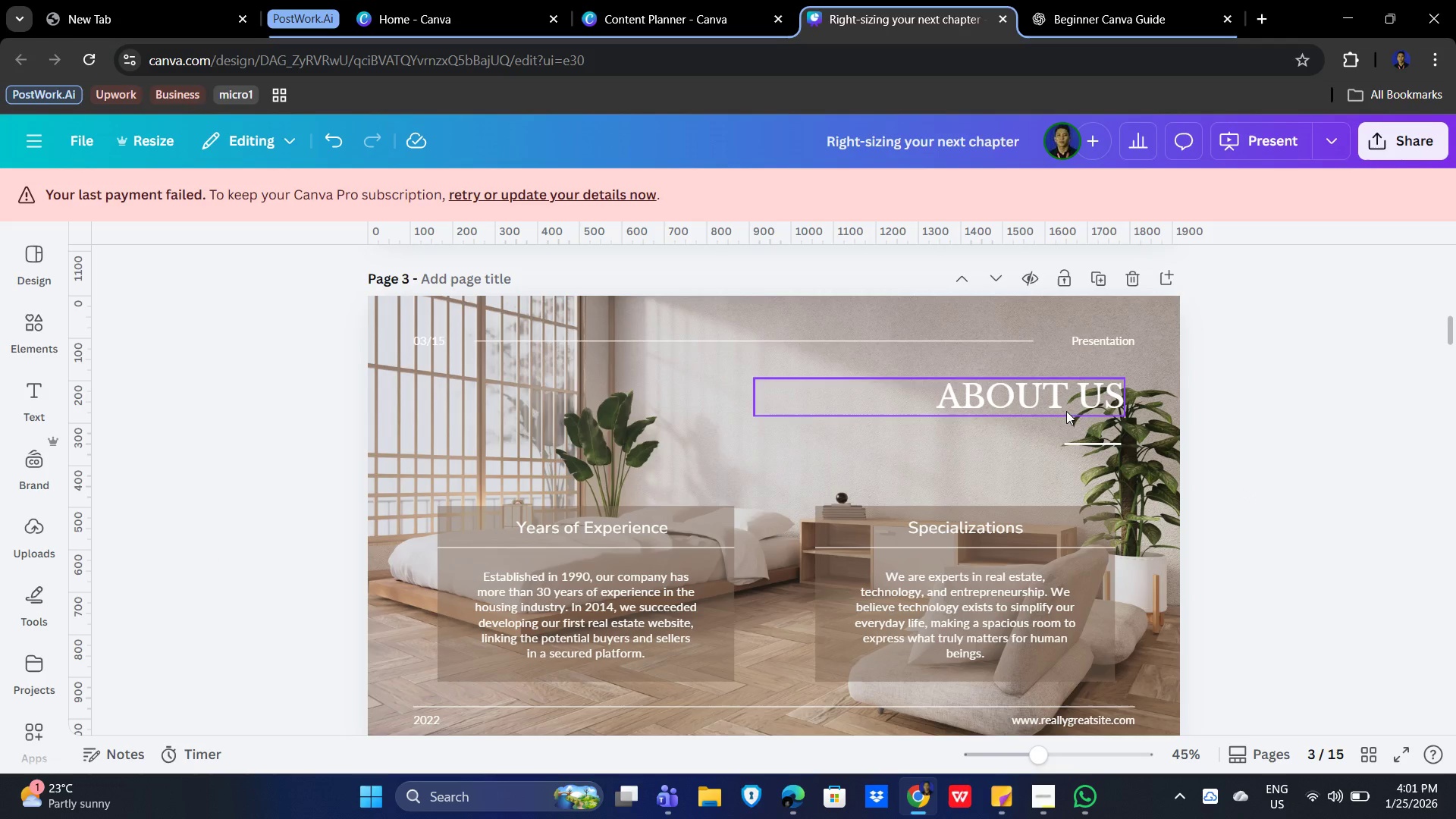 
left_click([1066, 411])
 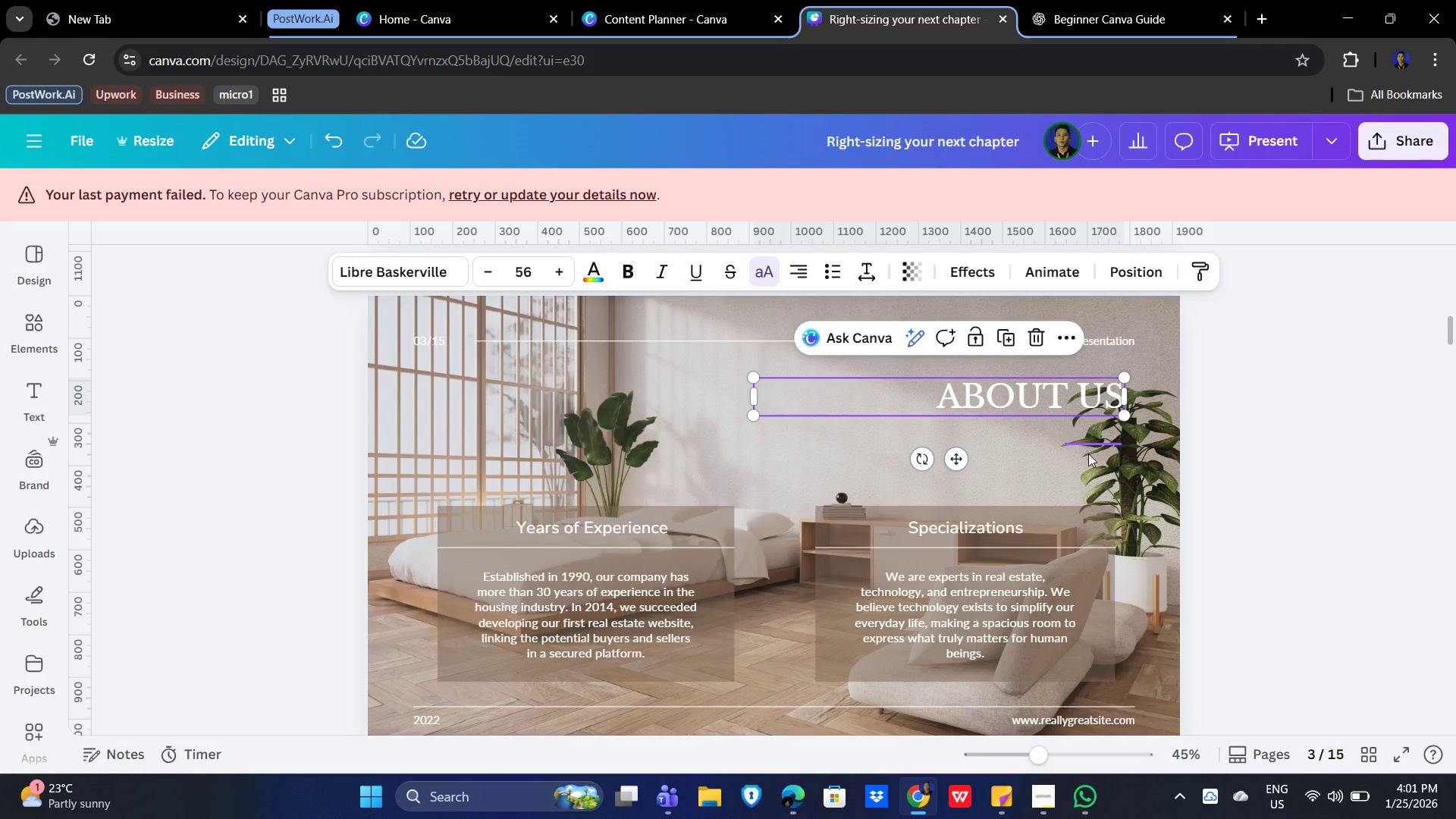 
wait(38.03)
 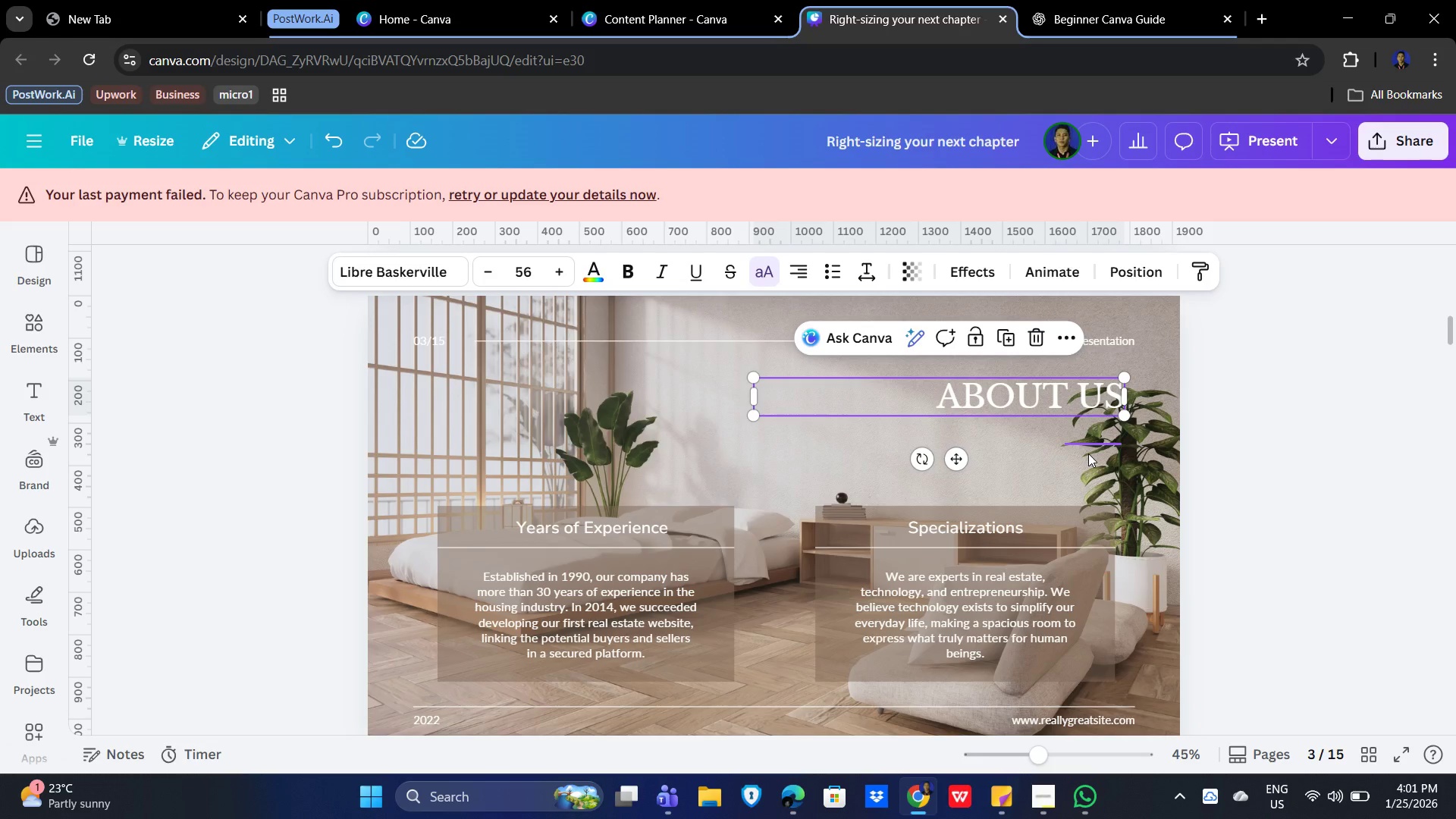 
scroll: coordinate [714, 574], scroll_direction: down, amount: 7.0
 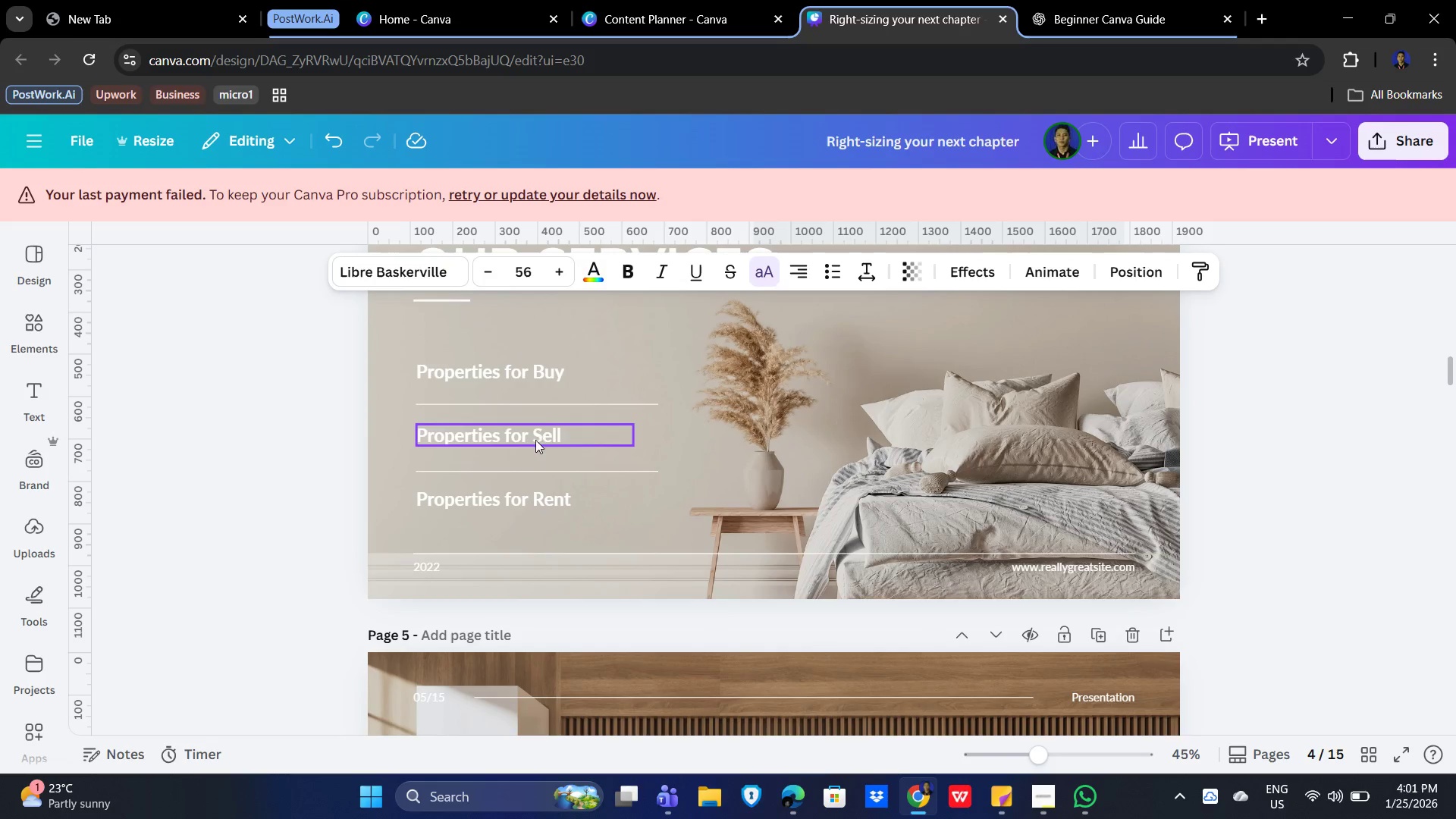 
scroll: coordinate [551, 412], scroll_direction: up, amount: 2.0
 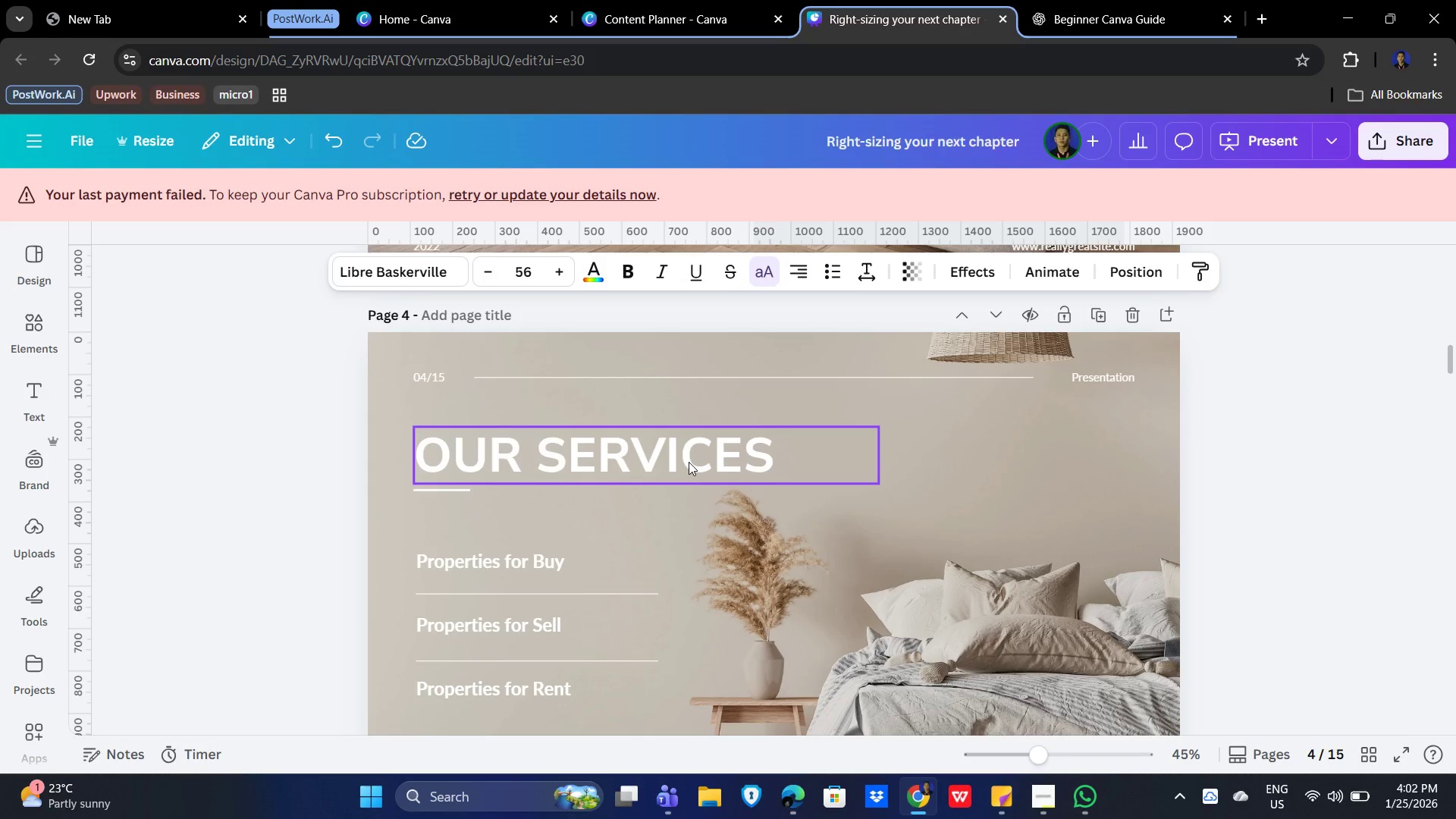 
double_click([540, 457])
 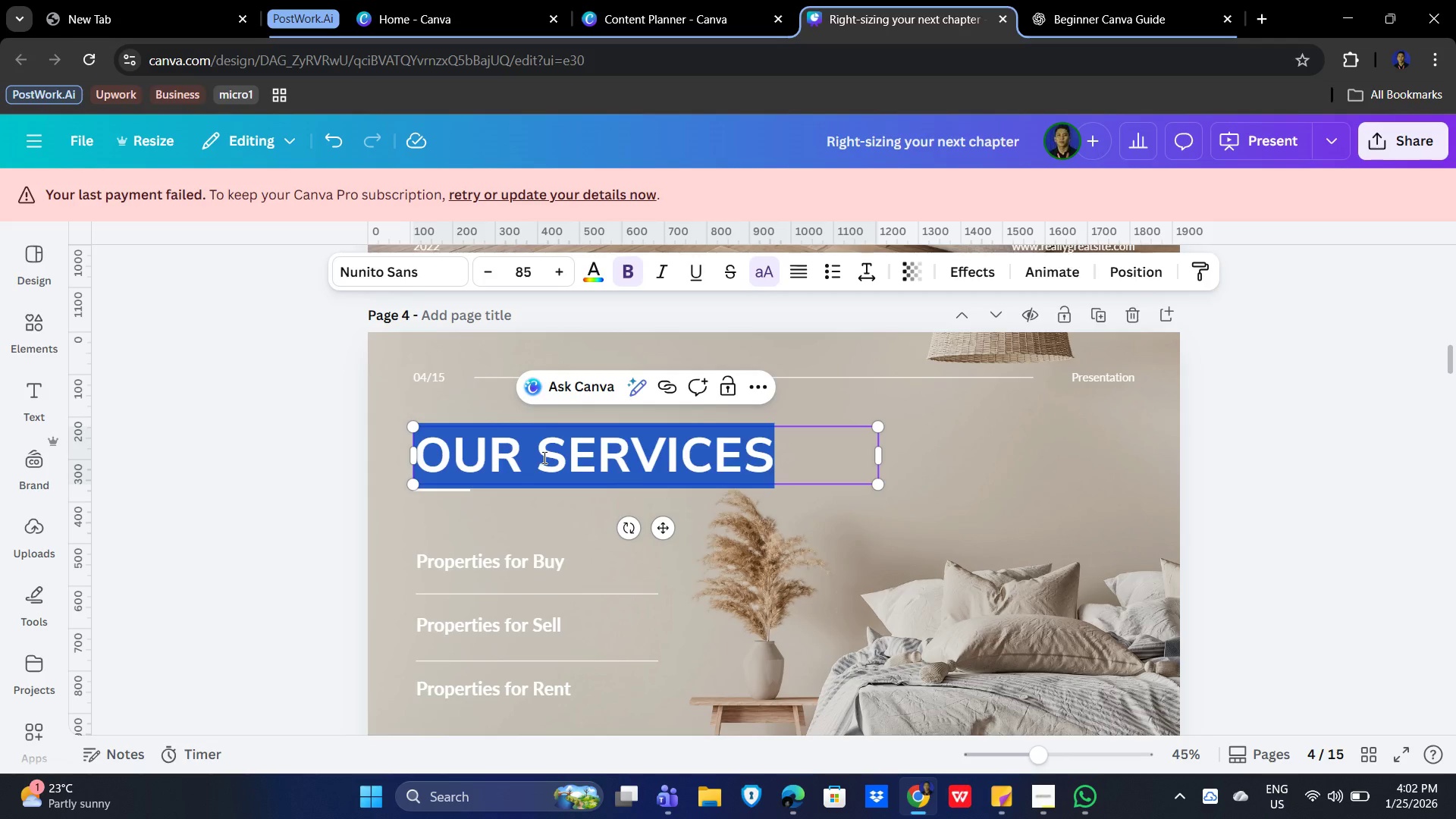 
left_click([543, 457])
 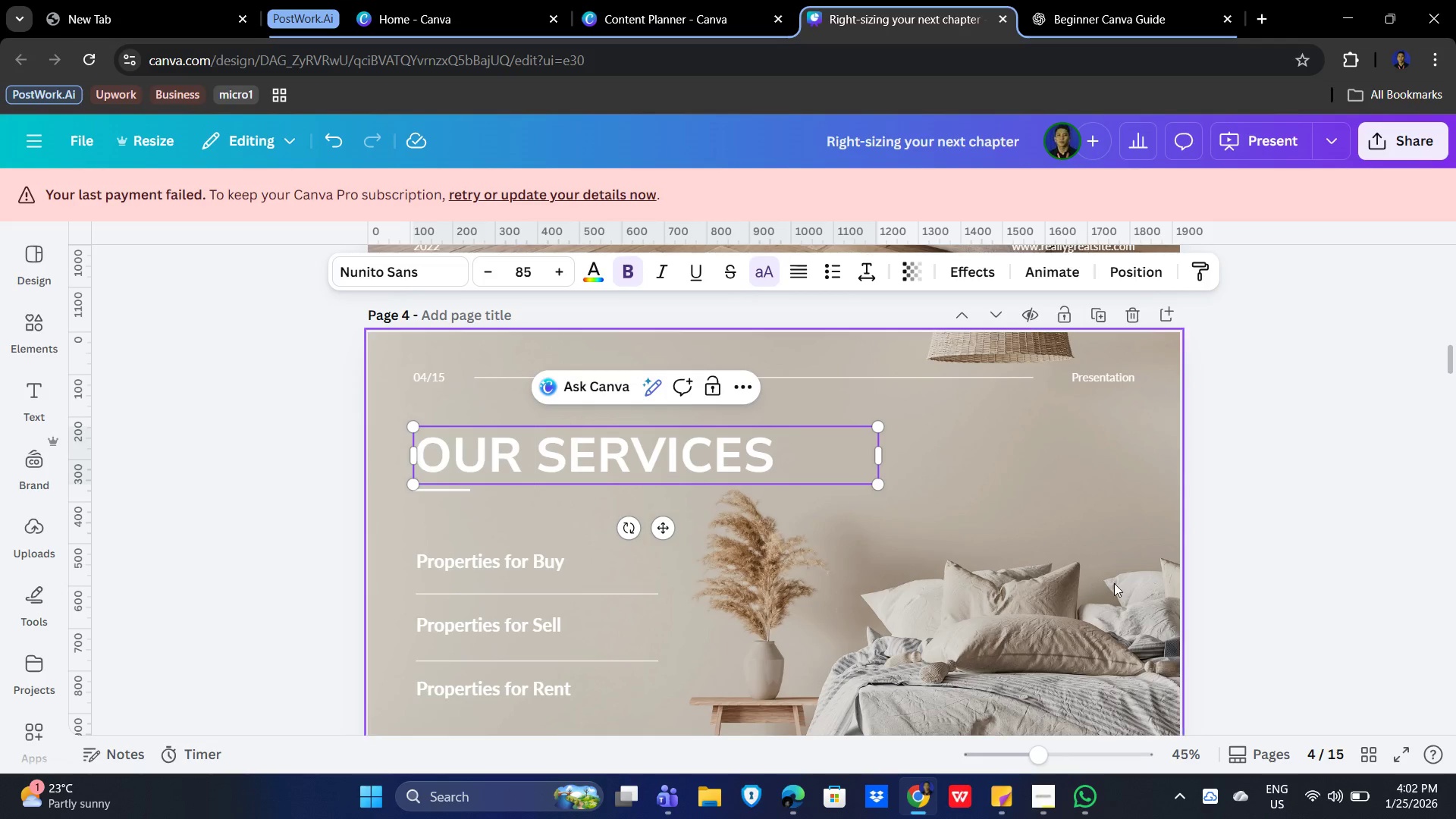 
scroll: coordinate [1162, 586], scroll_direction: up, amount: 4.0
 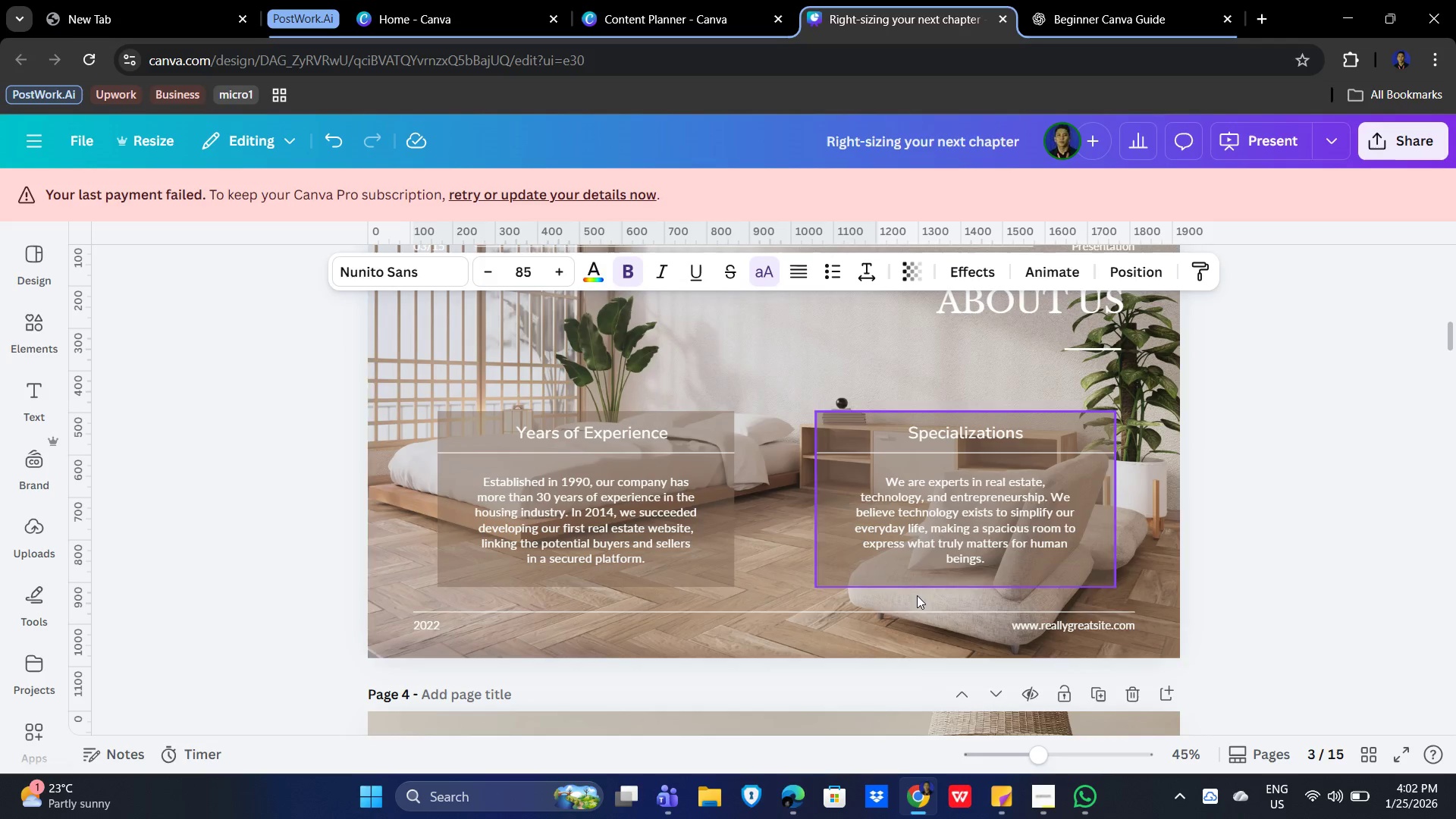 
scroll: coordinate [865, 600], scroll_direction: down, amount: 2.0
 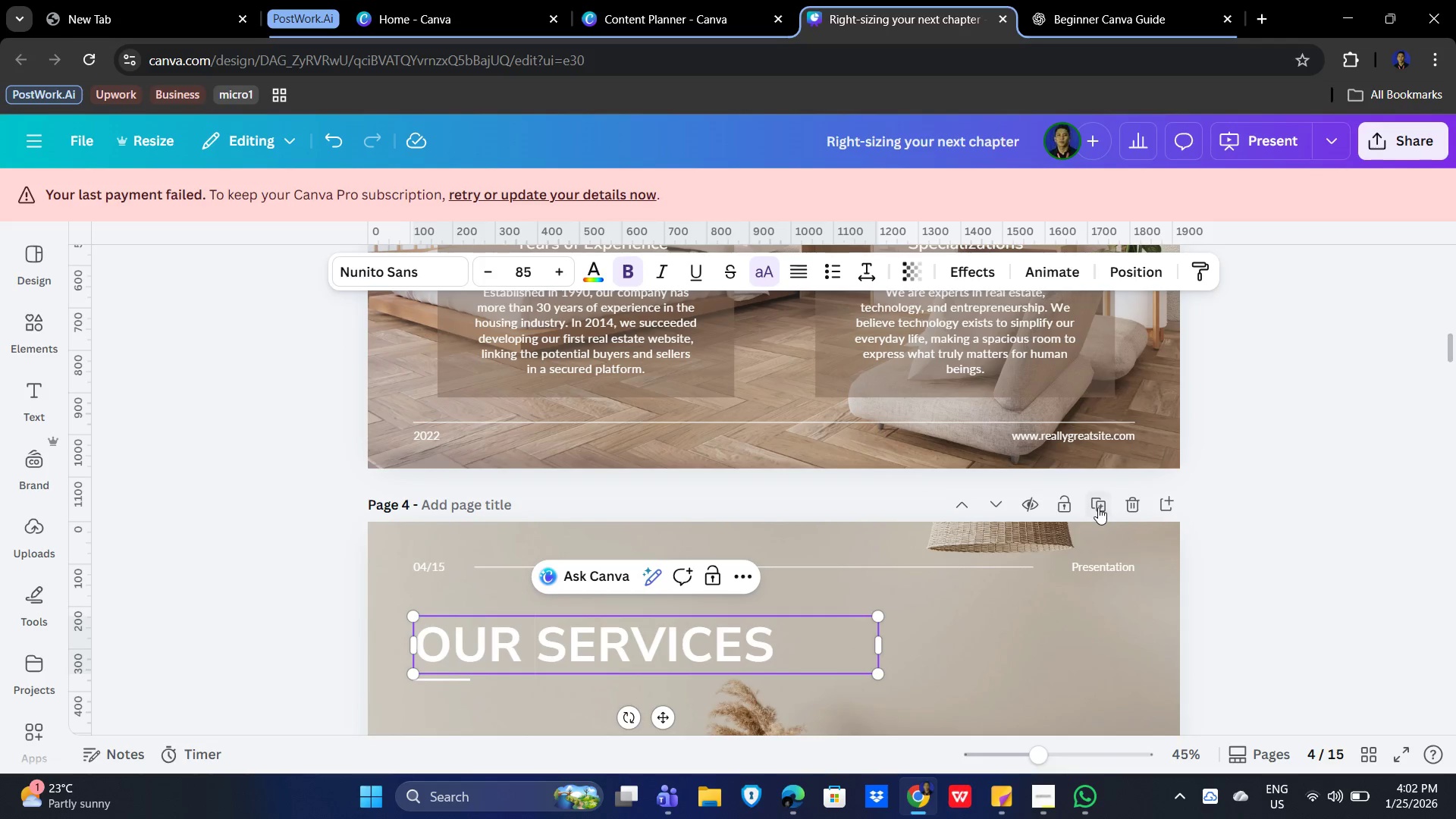 
scroll: coordinate [1100, 526], scroll_direction: up, amount: 3.0
 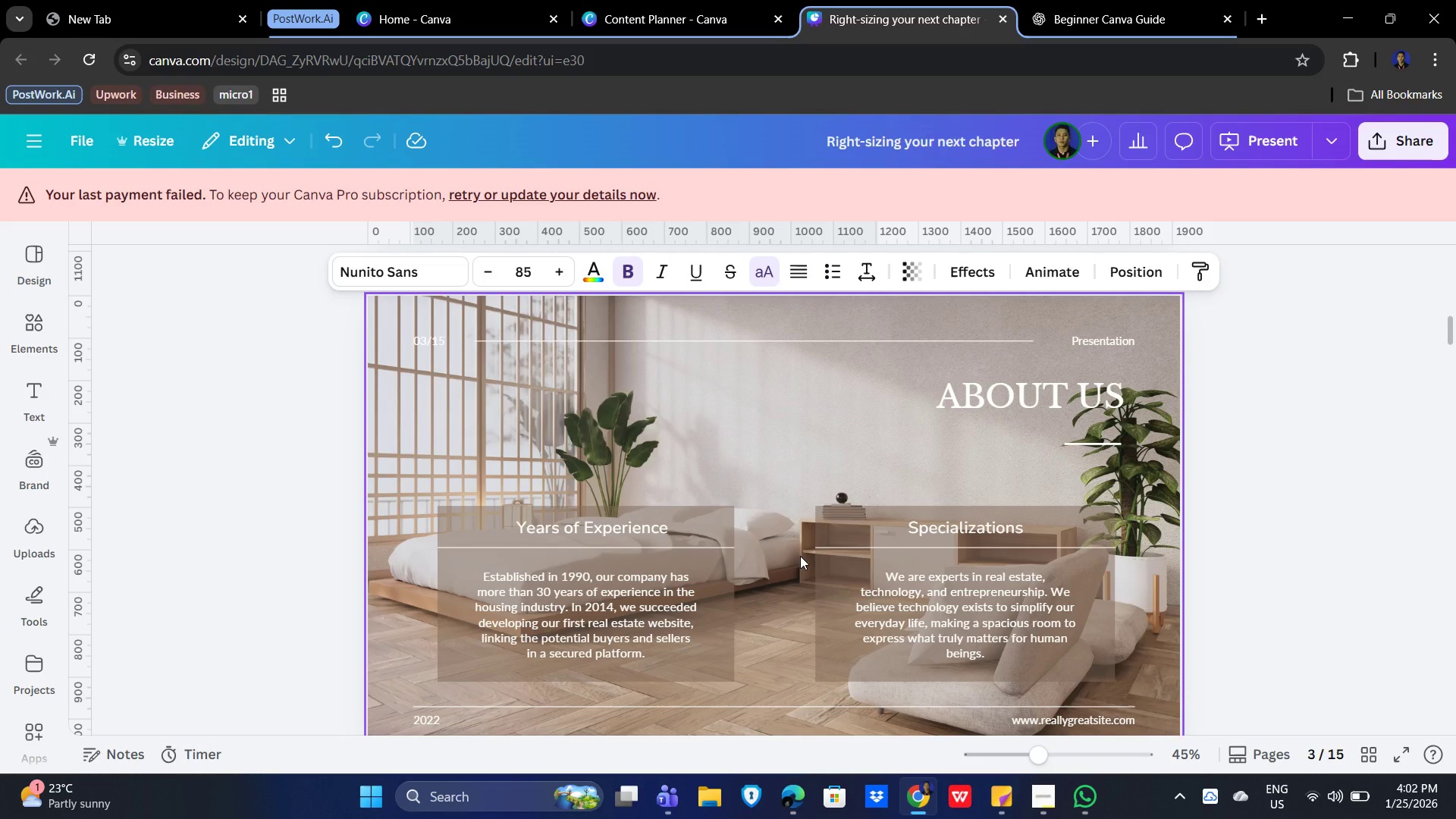 
wait(15.35)
 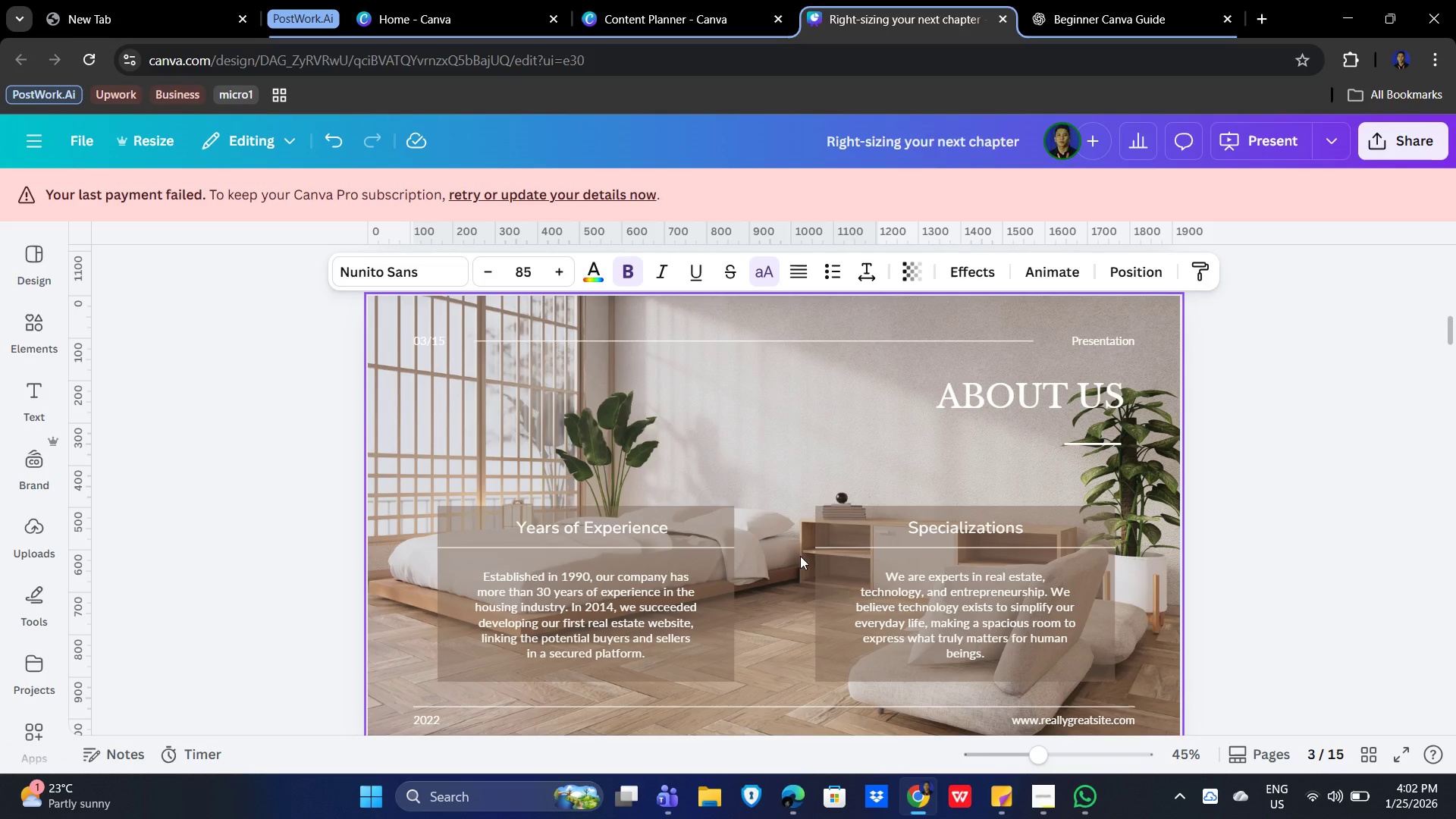 
scroll: coordinate [1141, 617], scroll_direction: up, amount: 1.0
 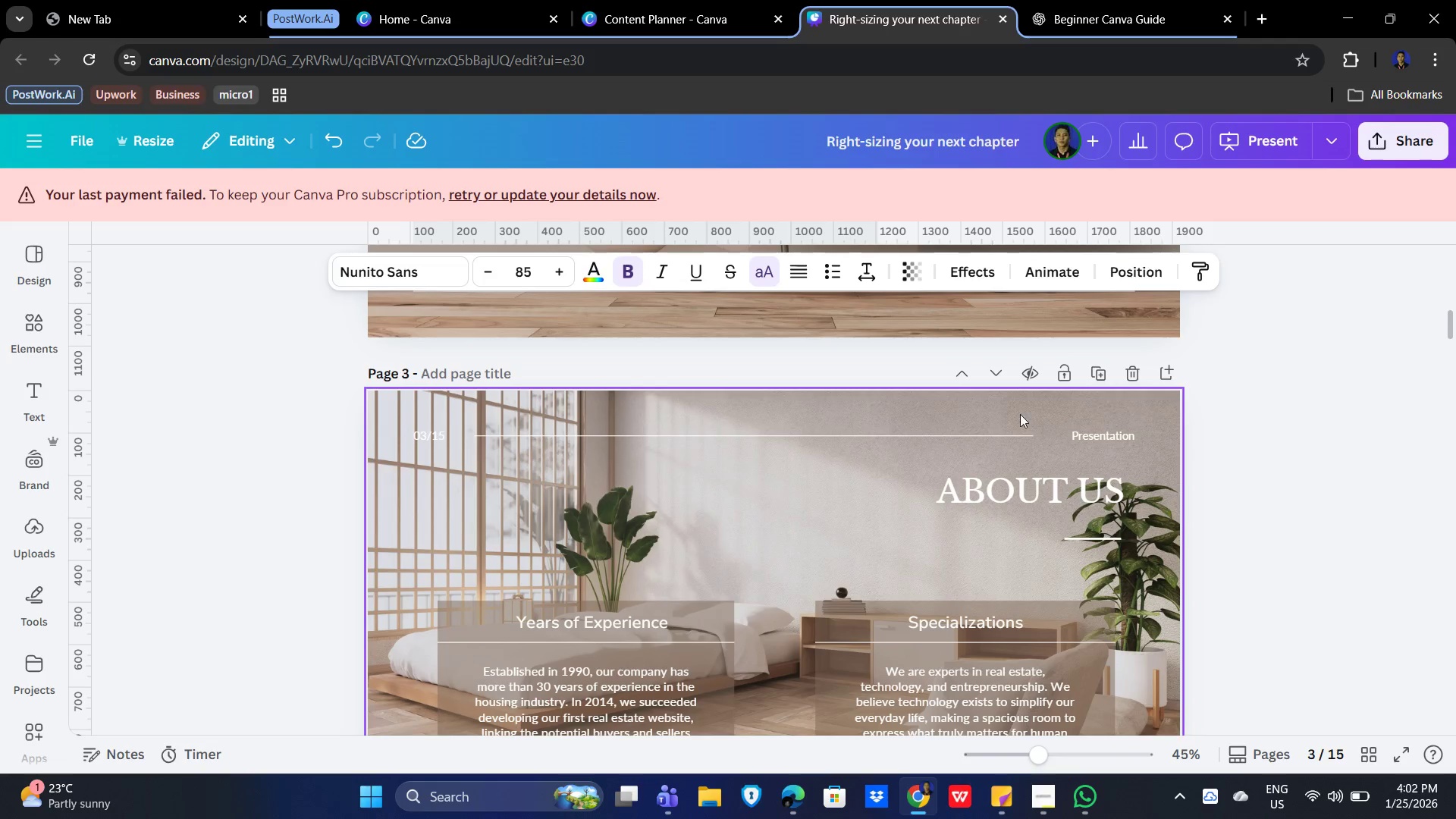 
left_click([965, 423])
 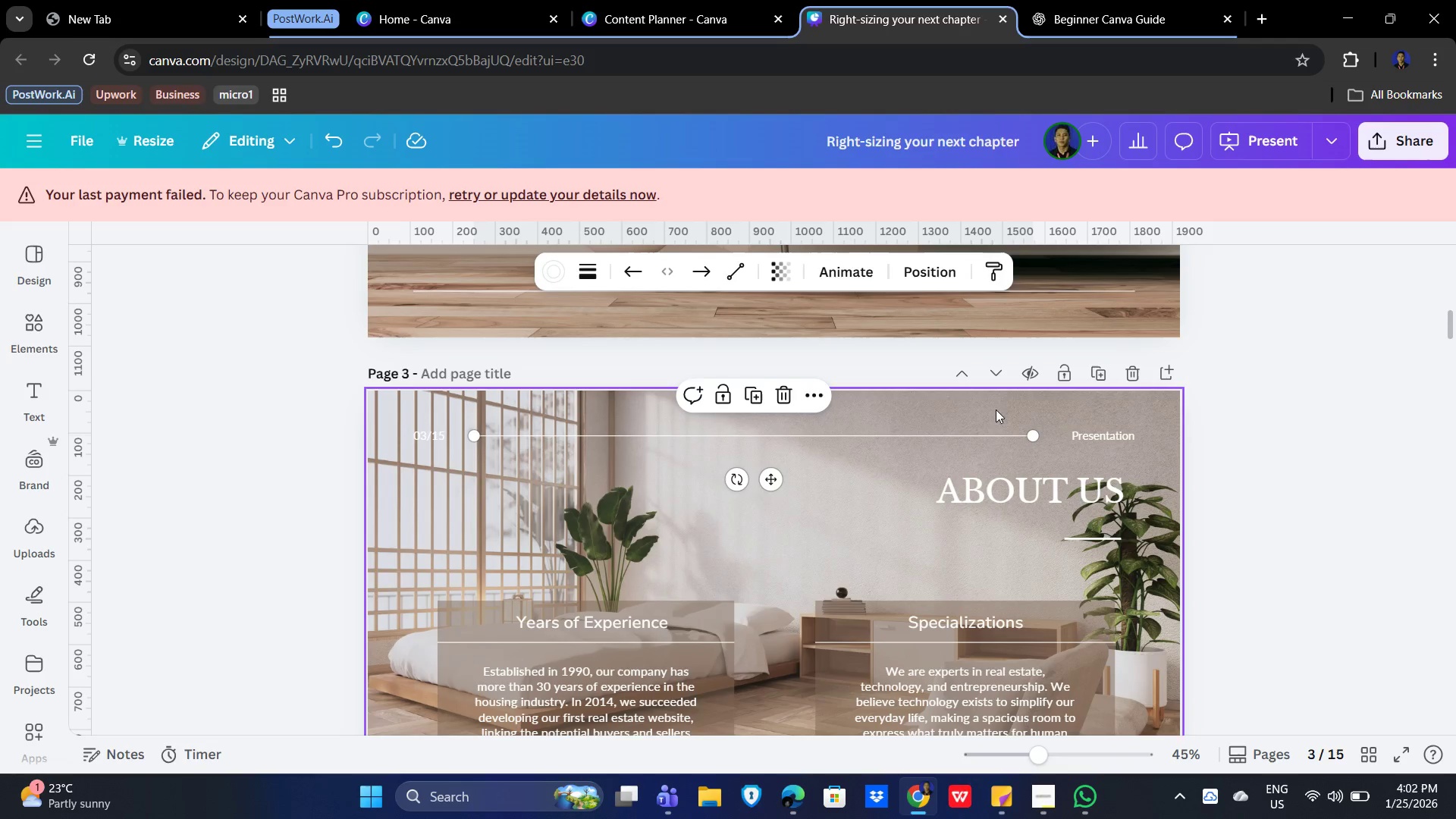 
left_click_drag(start_coordinate=[993, 409], to_coordinate=[984, 585])
 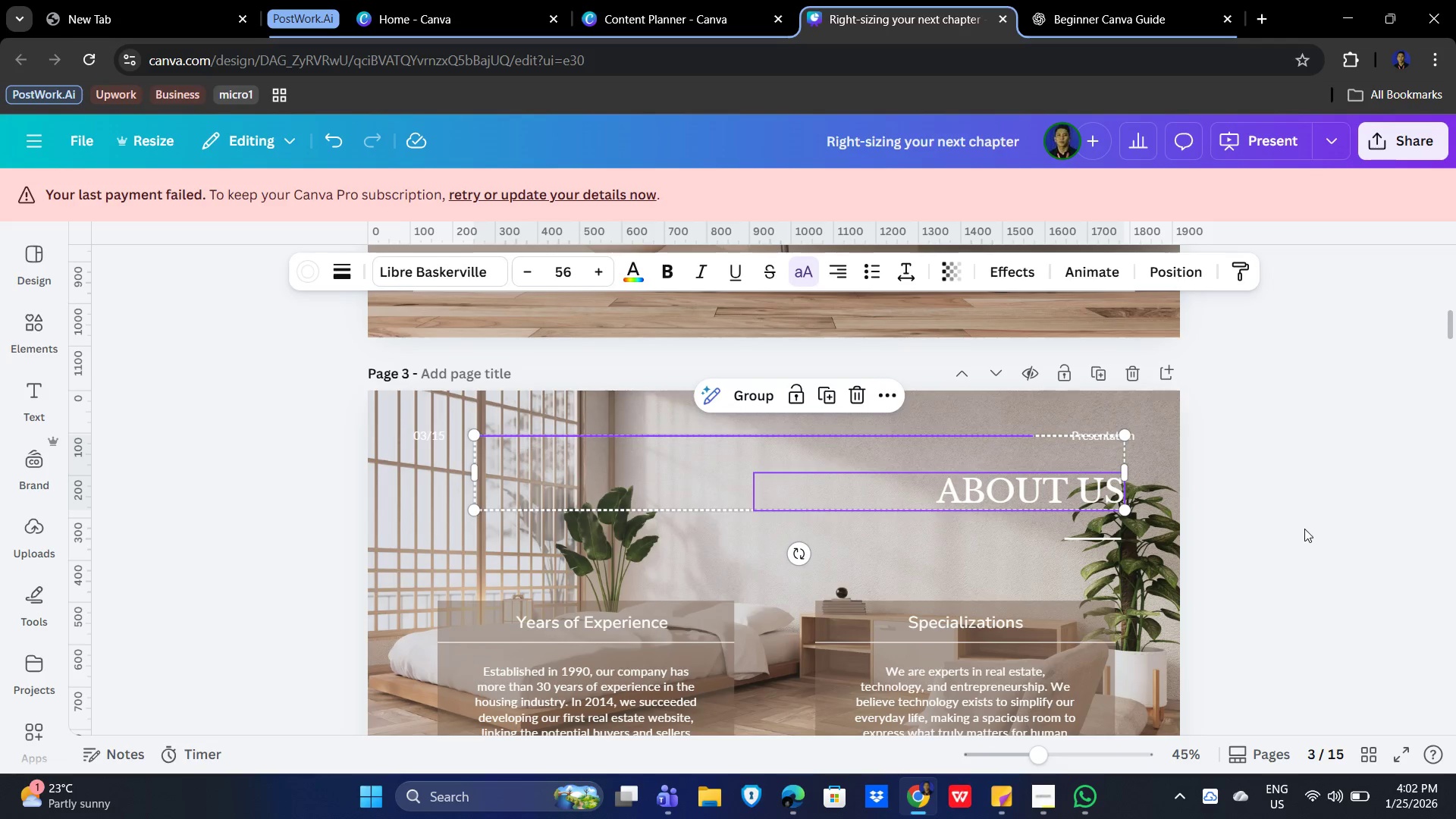 
left_click([1304, 529])
 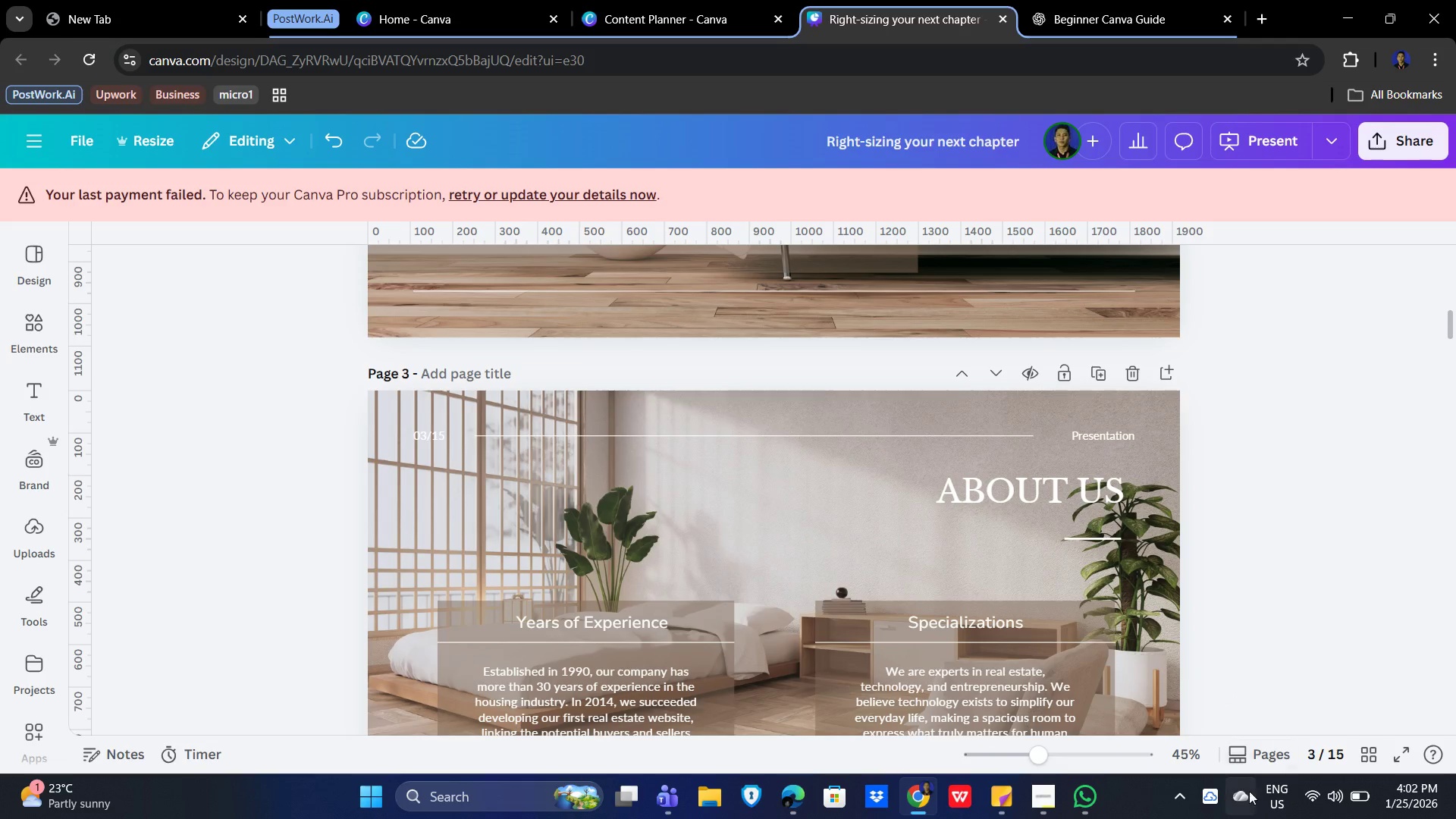 
left_click([1244, 757])
 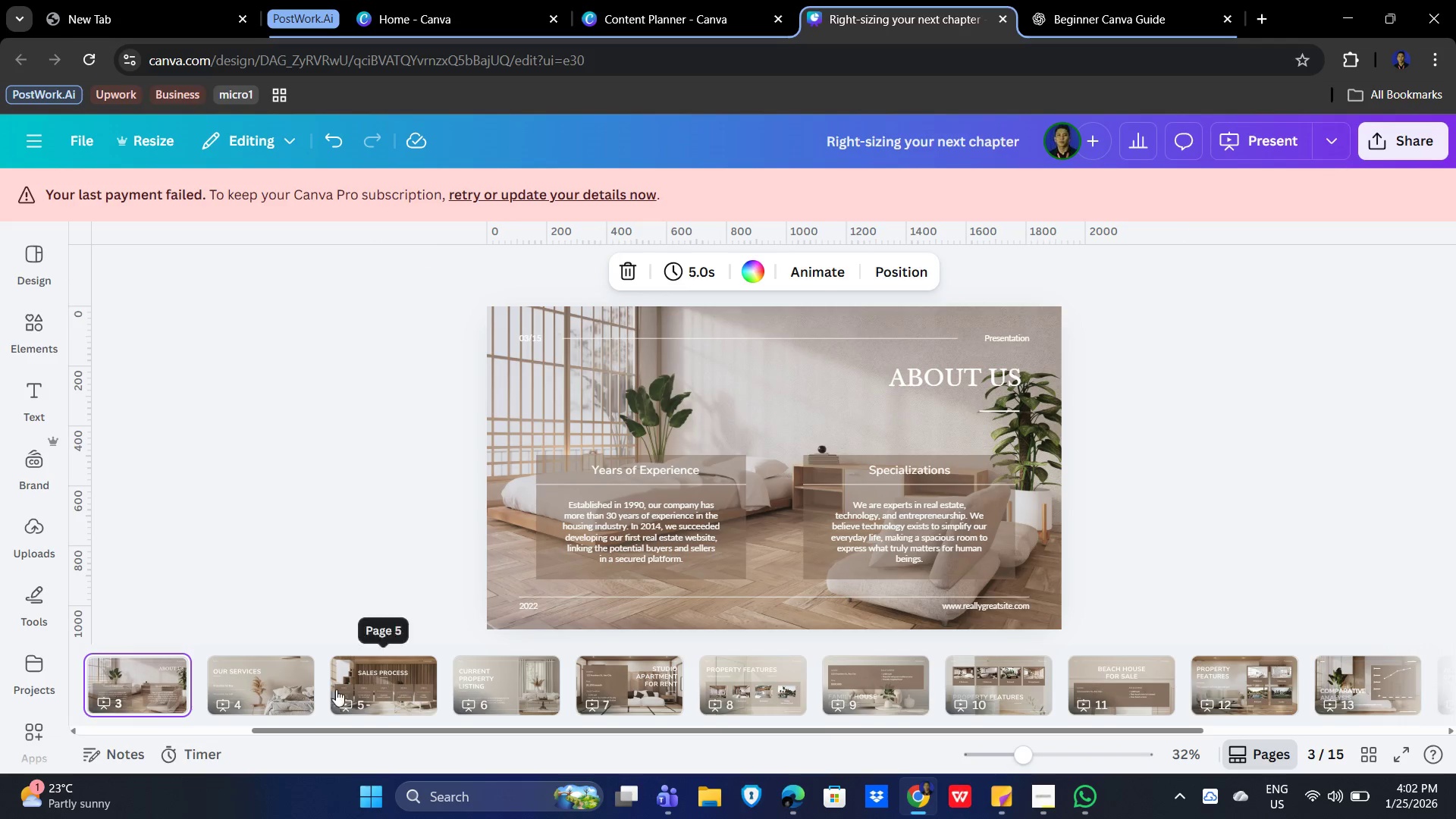 
left_click([279, 679])
 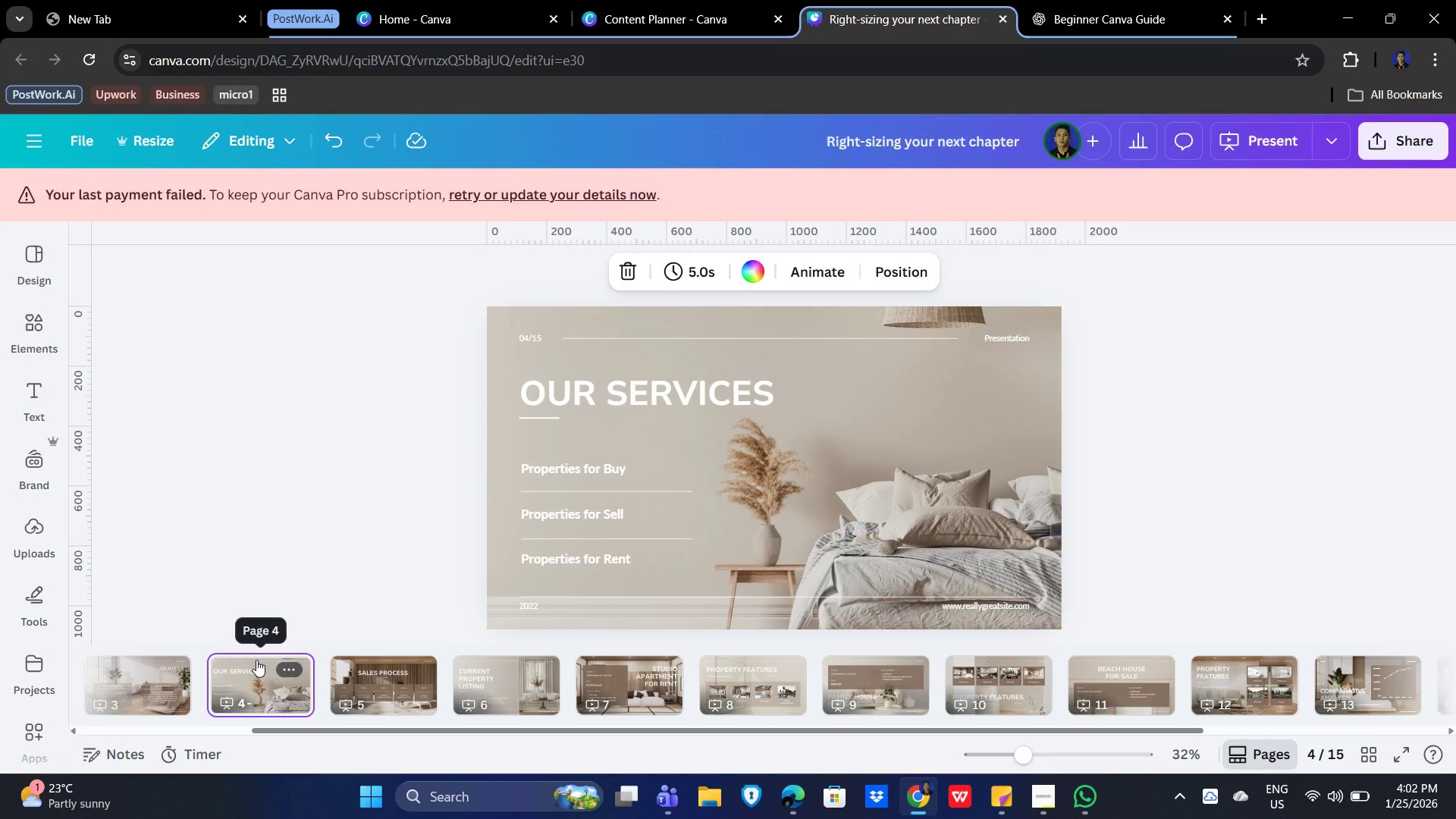 
left_click_drag(start_coordinate=[256, 658], to_coordinate=[250, 663])
 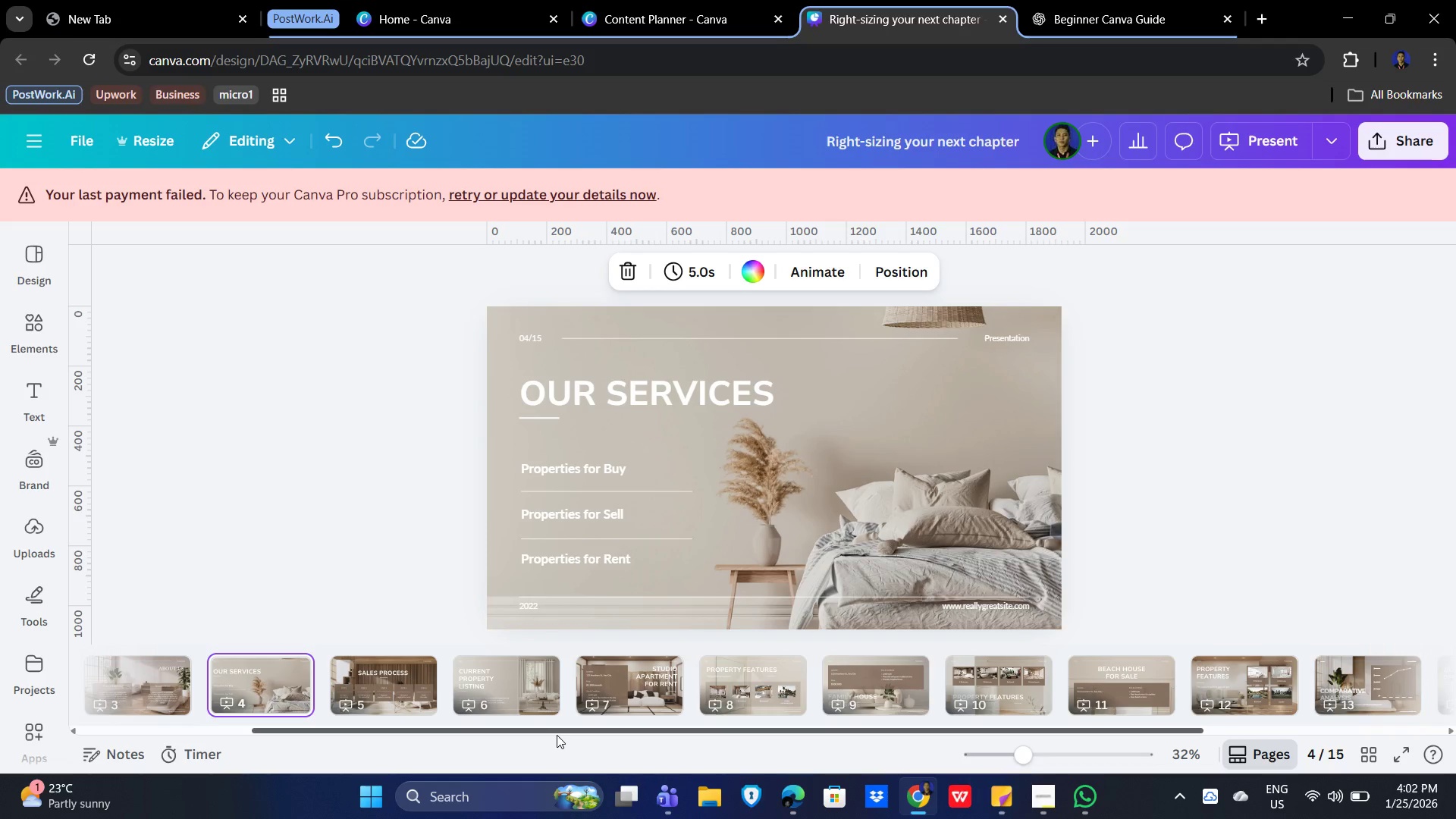 
left_click_drag(start_coordinate=[557, 735], to_coordinate=[324, 725])
 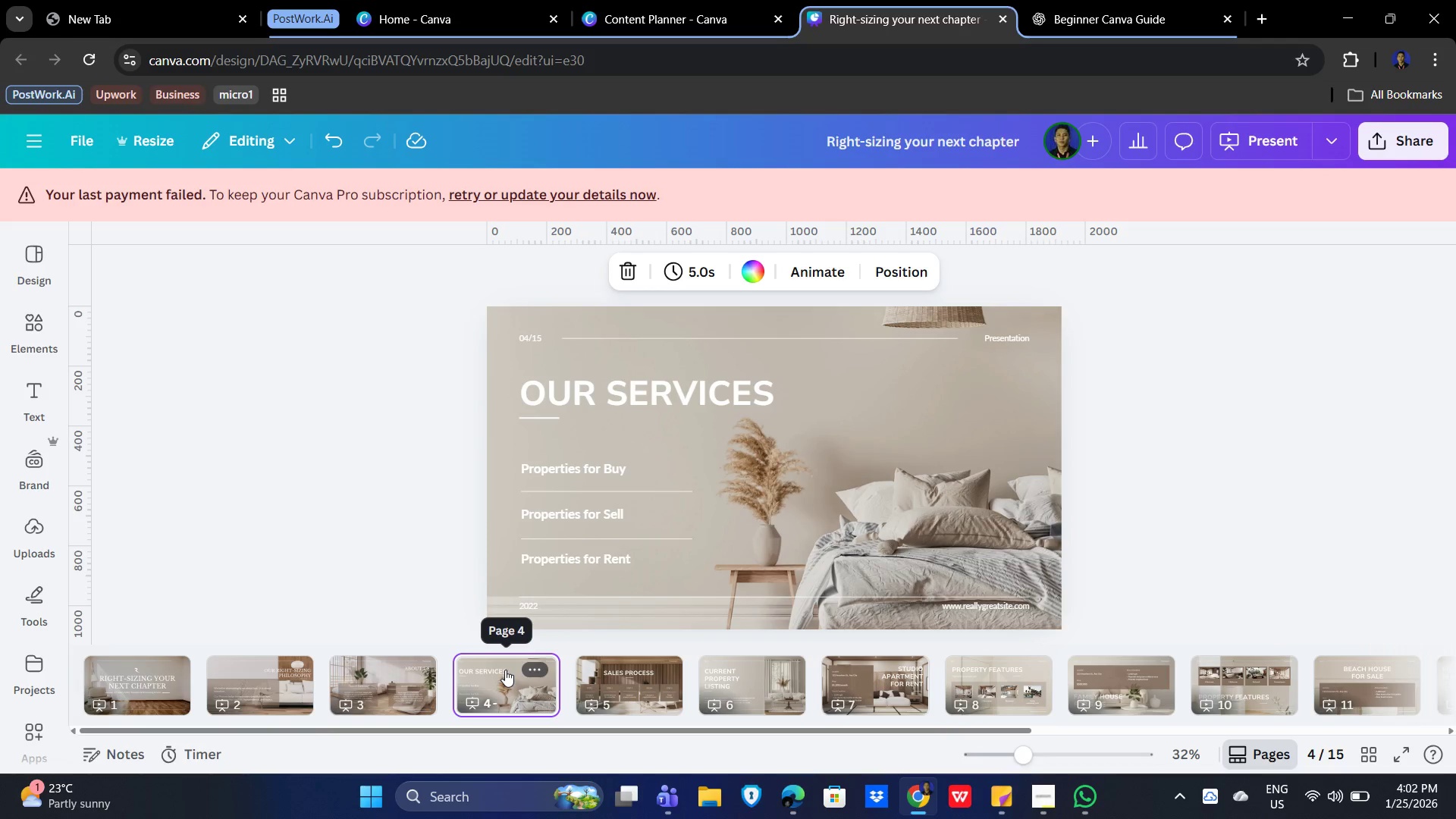 
left_click_drag(start_coordinate=[505, 670], to_coordinate=[361, 669])
 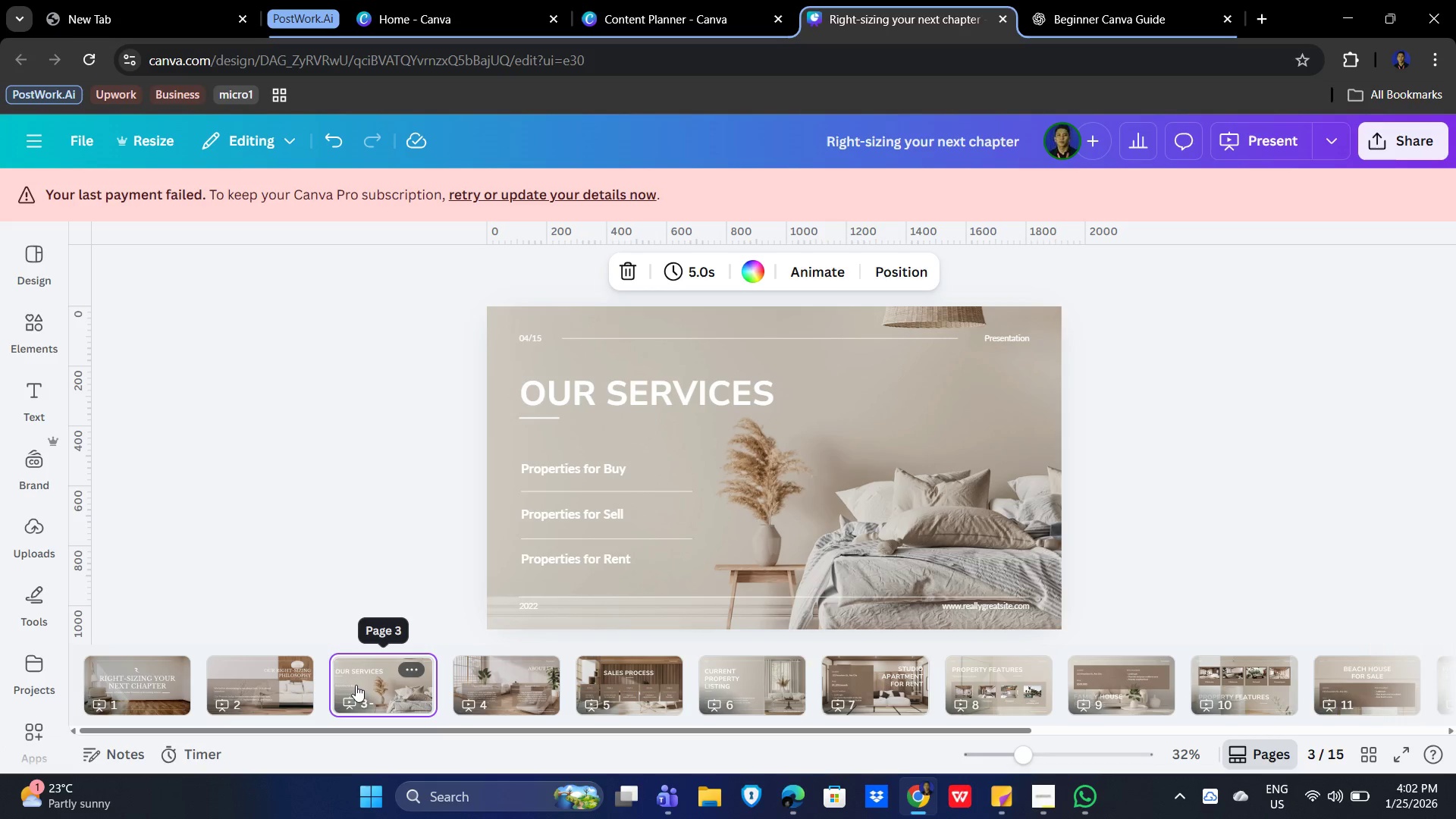 
left_click([261, 687])
 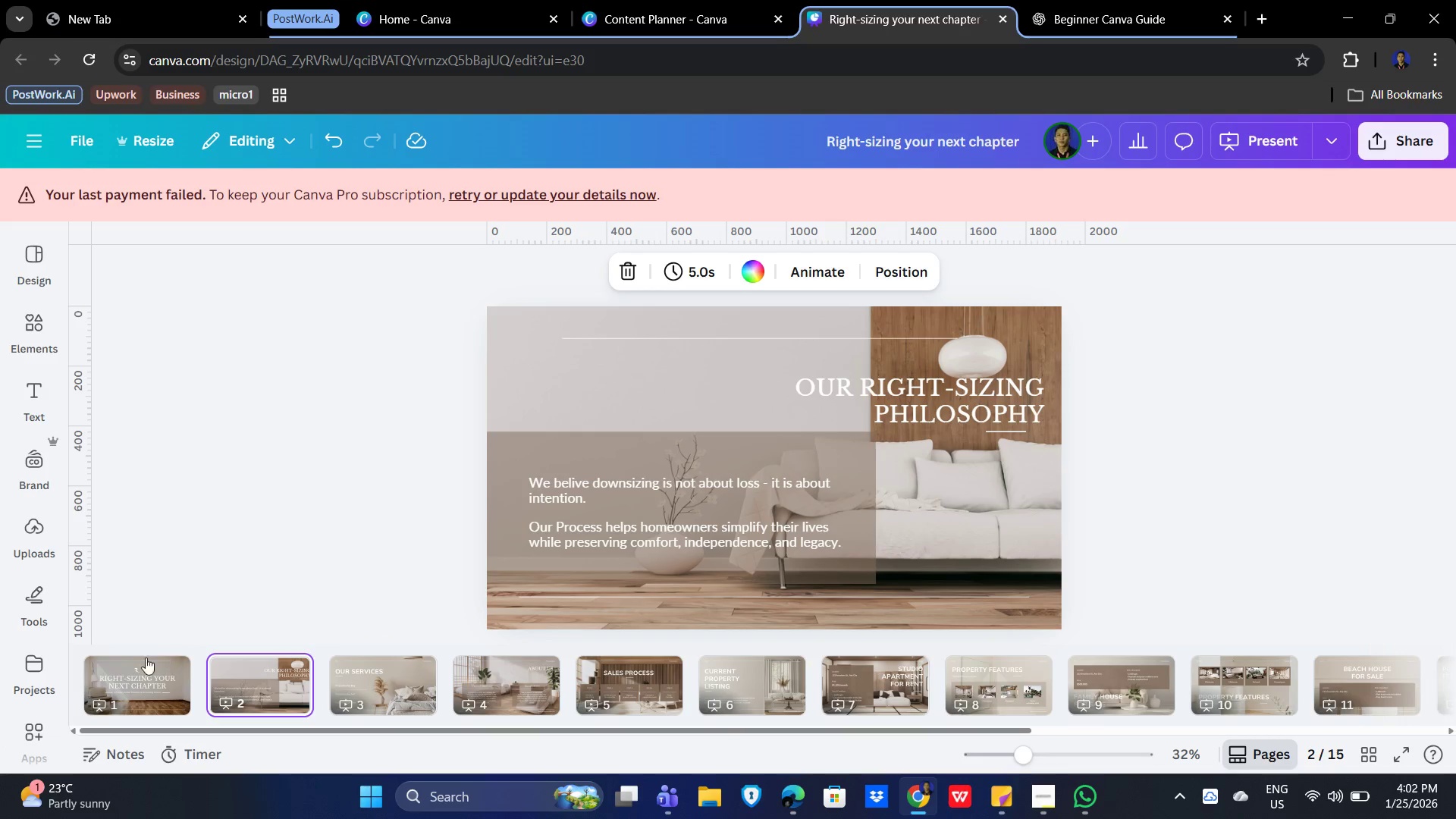 
left_click([124, 673])
 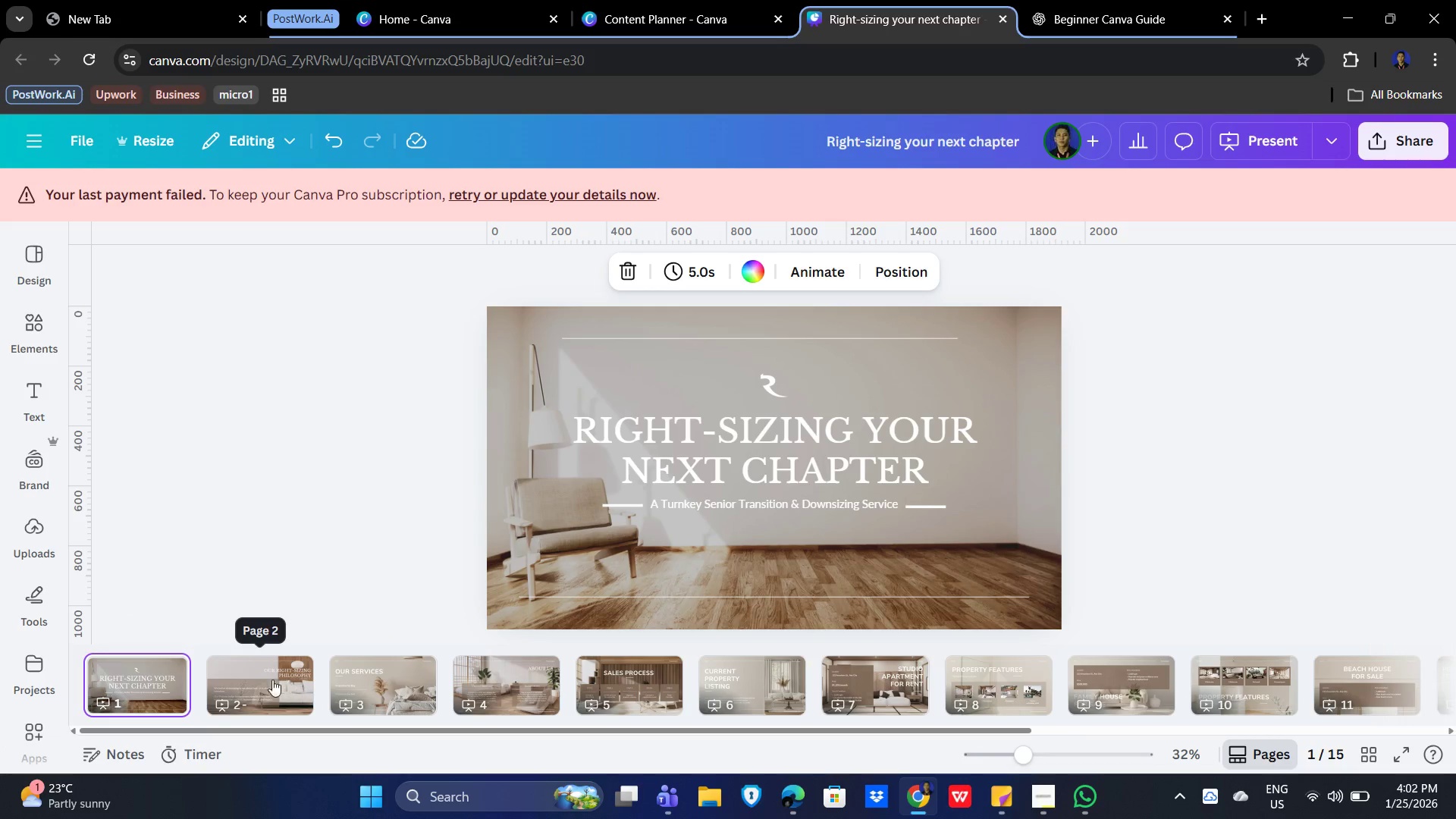 
left_click([226, 680])
 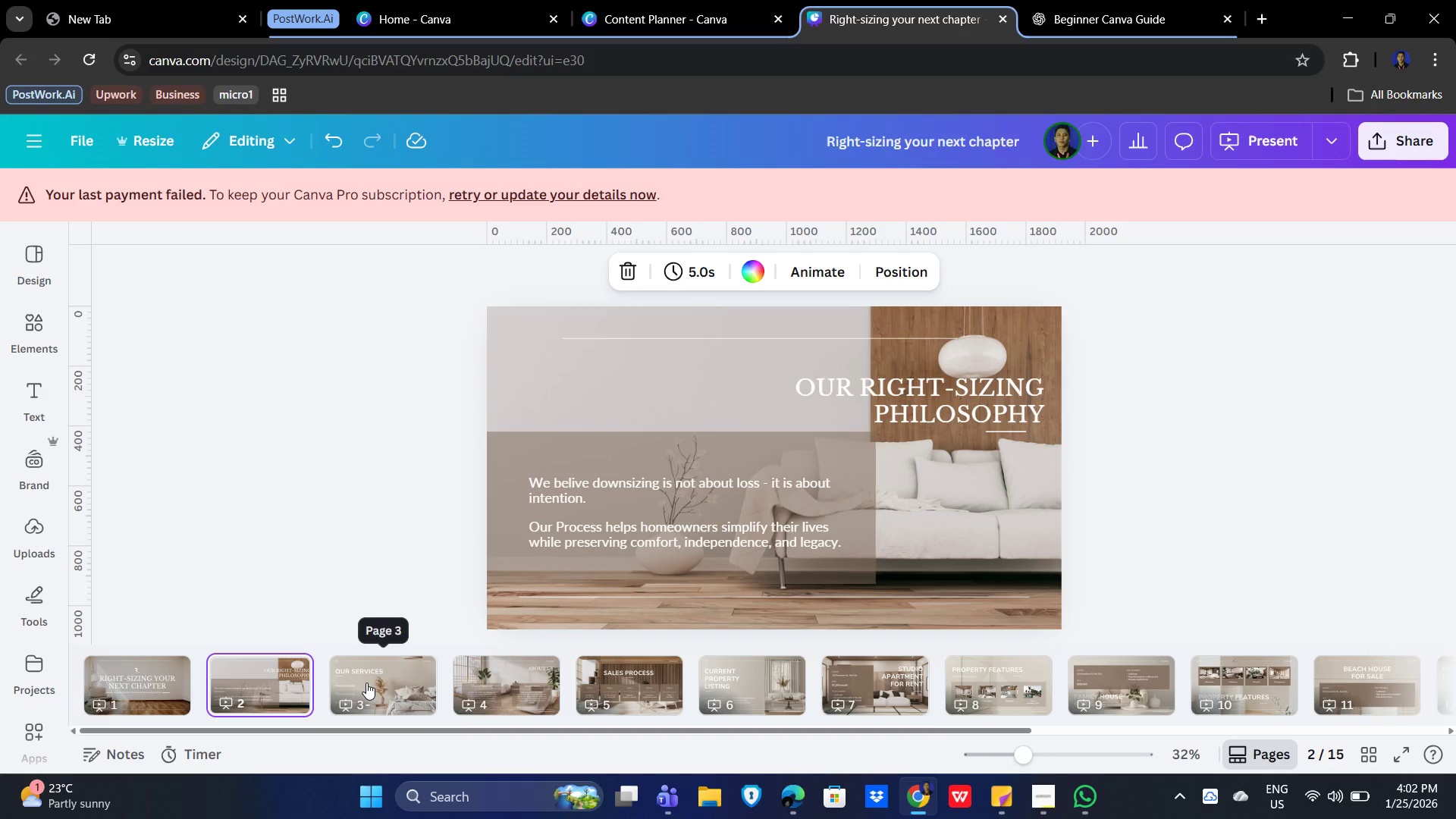 
left_click([366, 682])
 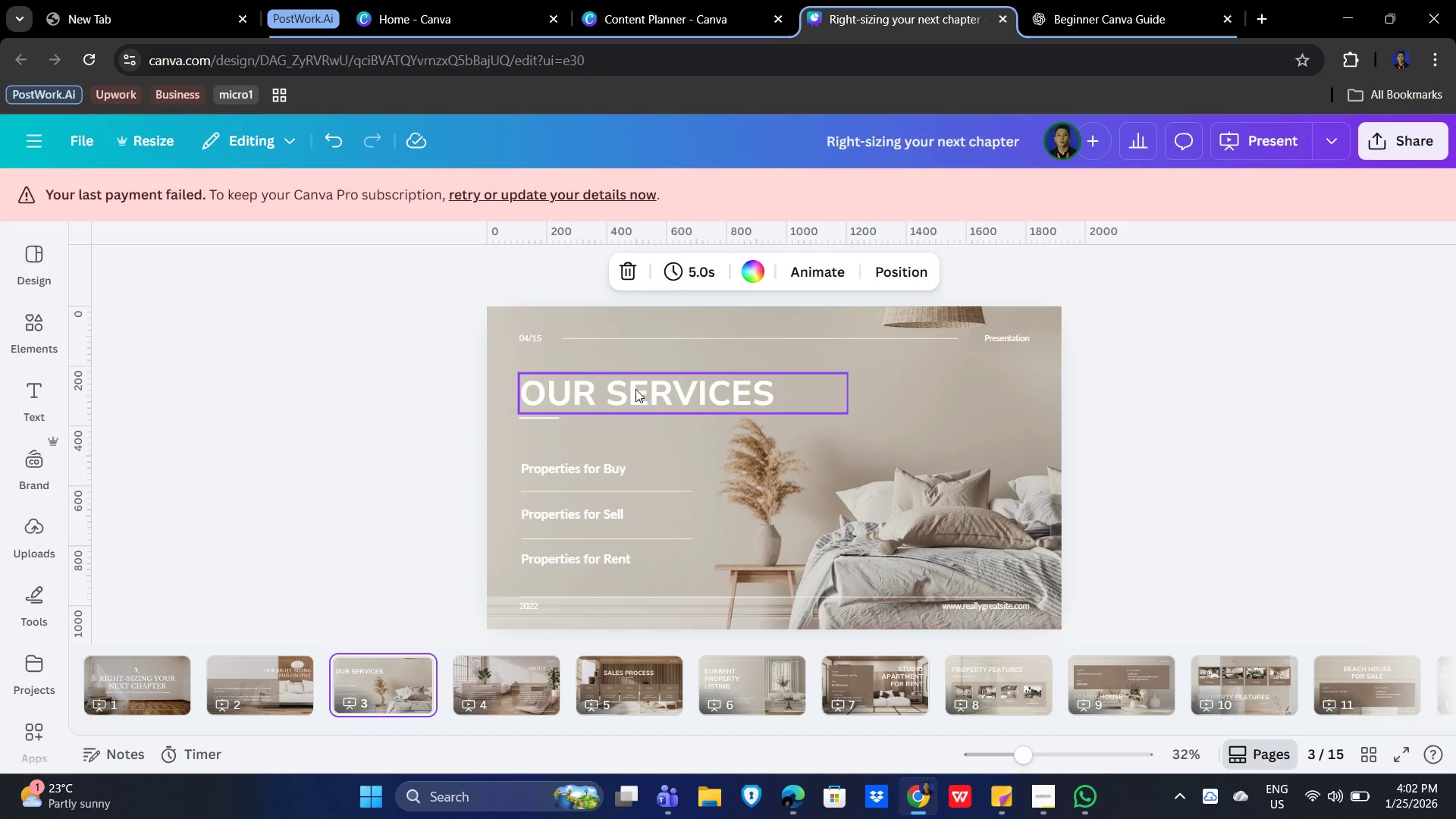 
double_click([621, 388])
 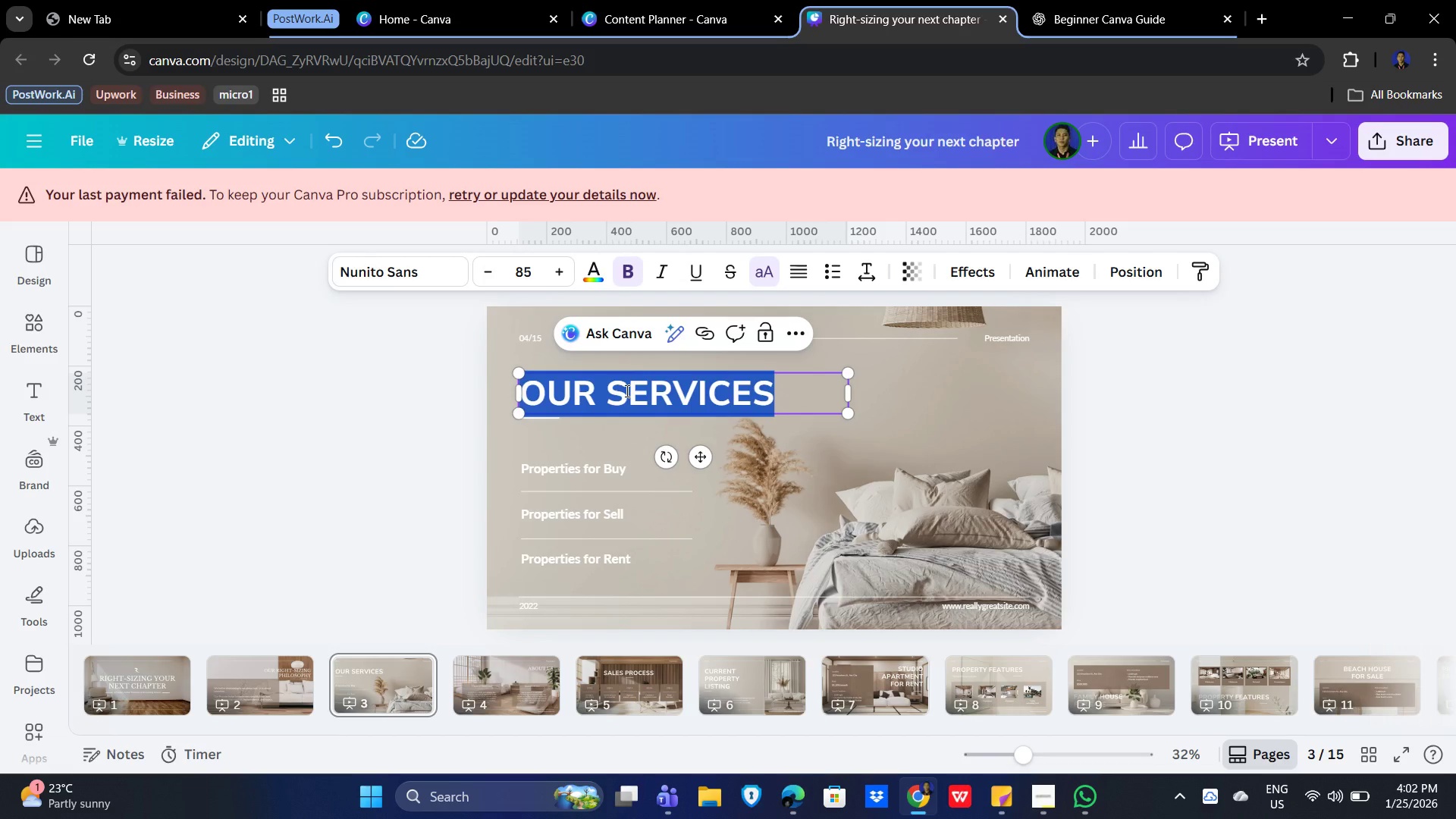 
left_click([626, 391])
 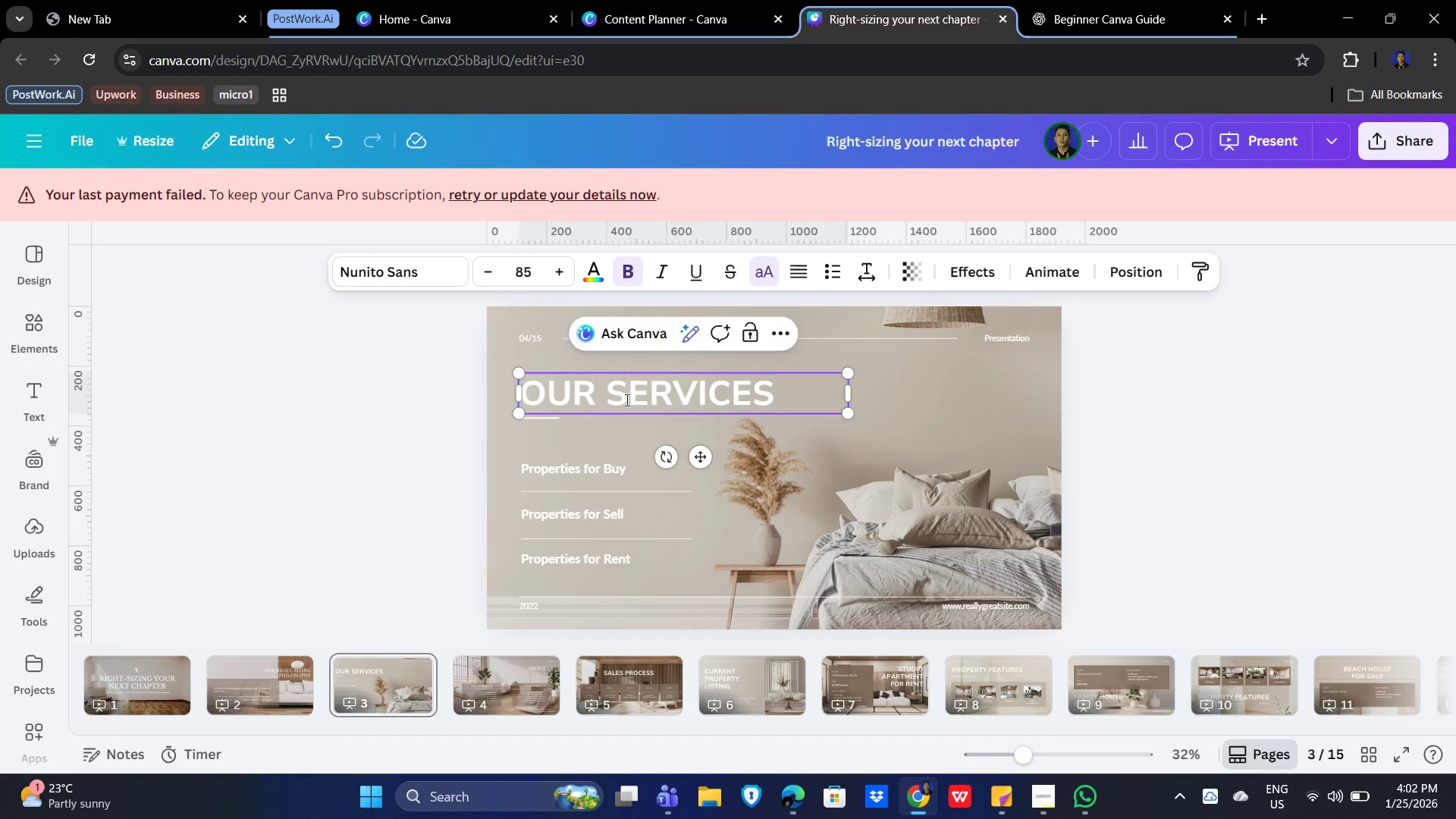 
wait(5.44)
 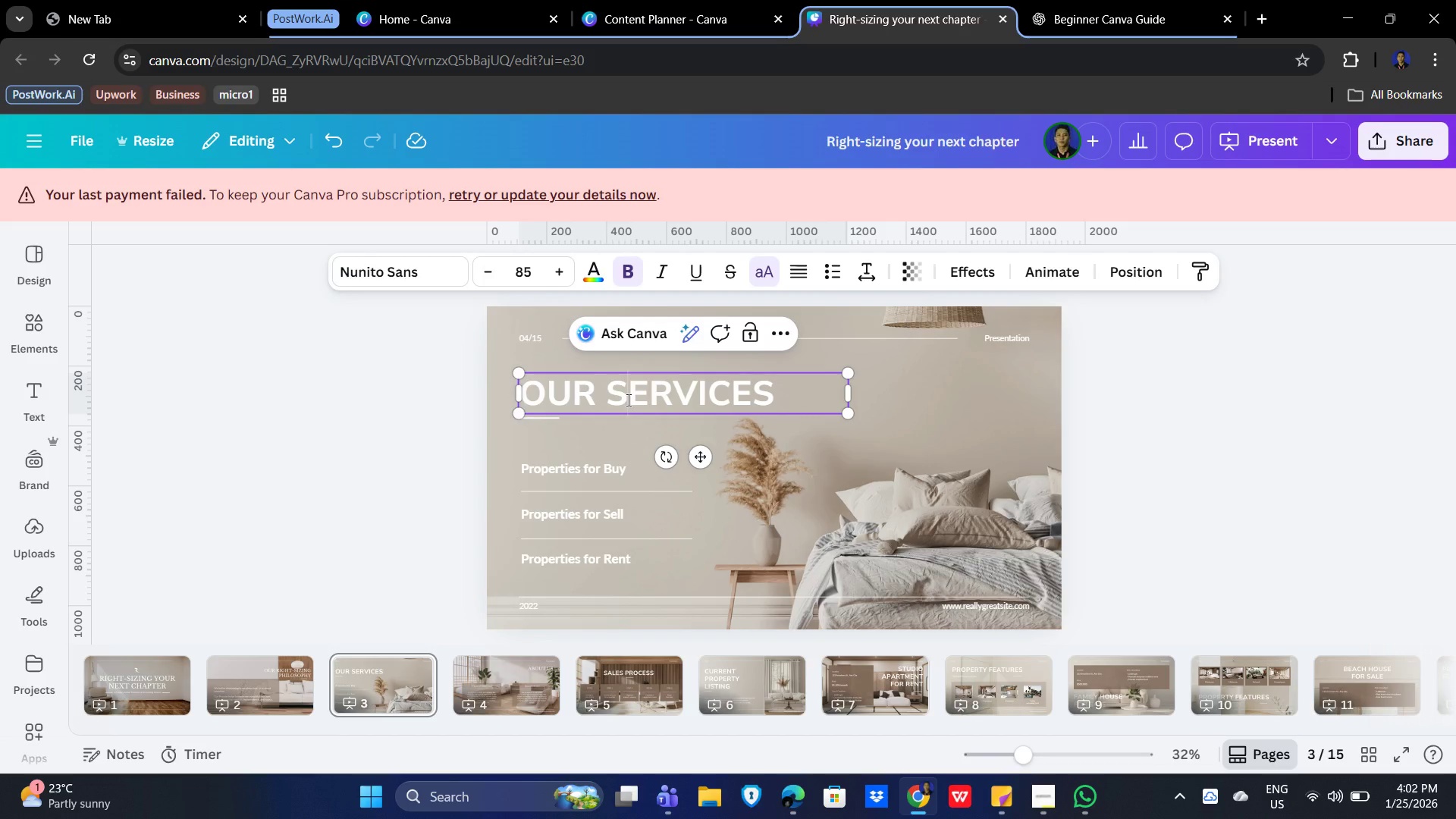 
left_click([604, 392])
 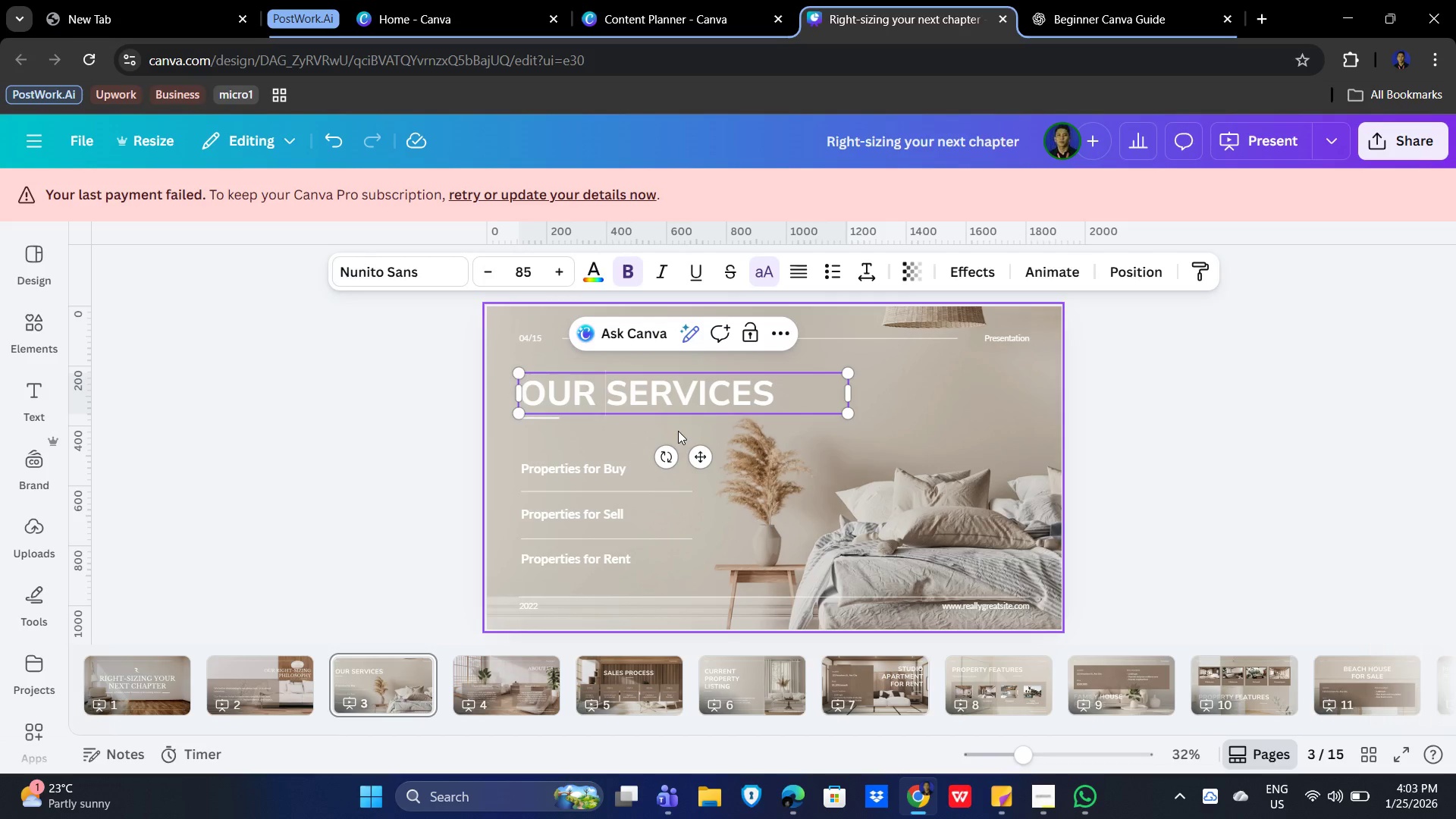 
type(Concierge)
 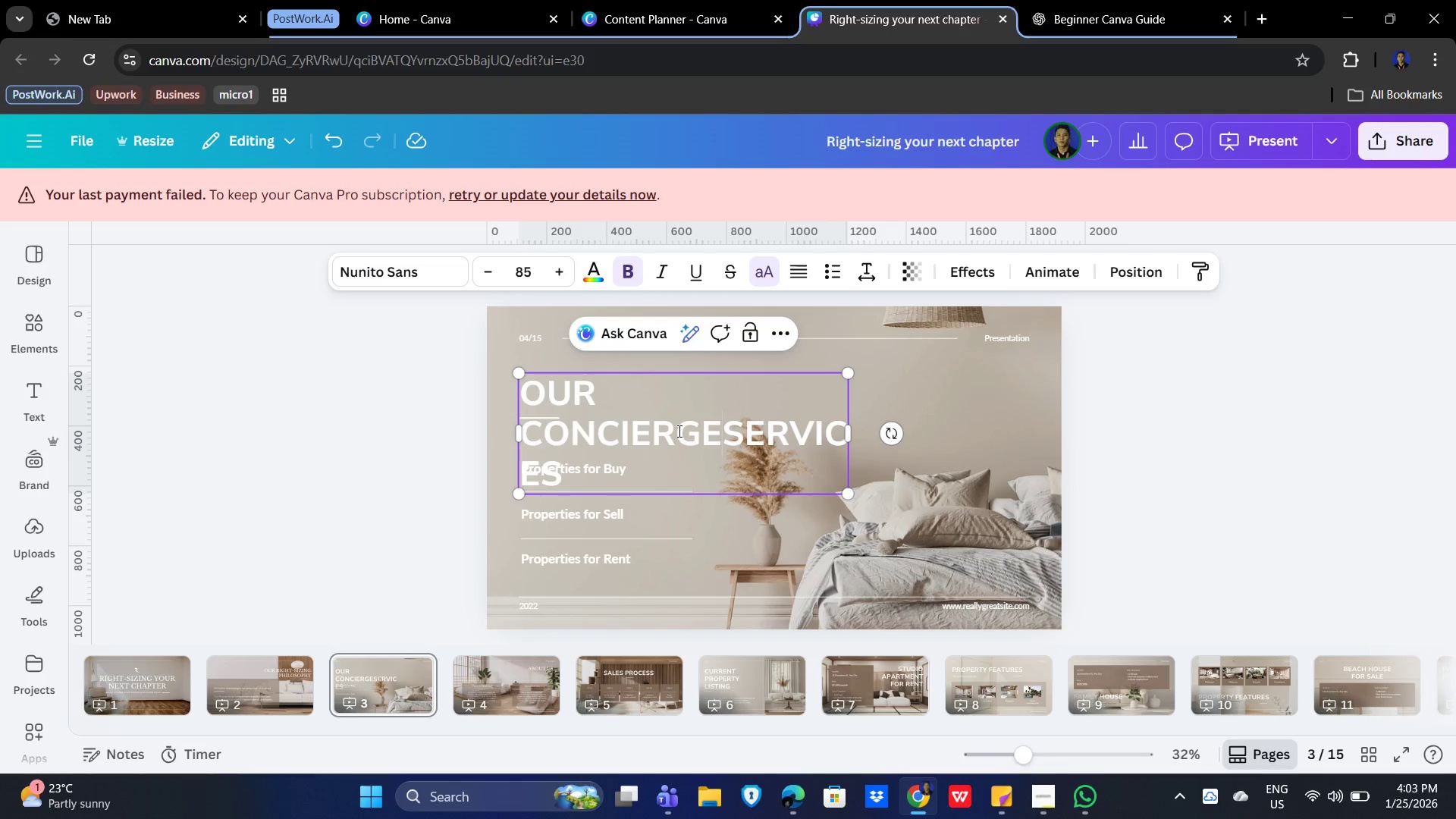 
wait(8.17)
 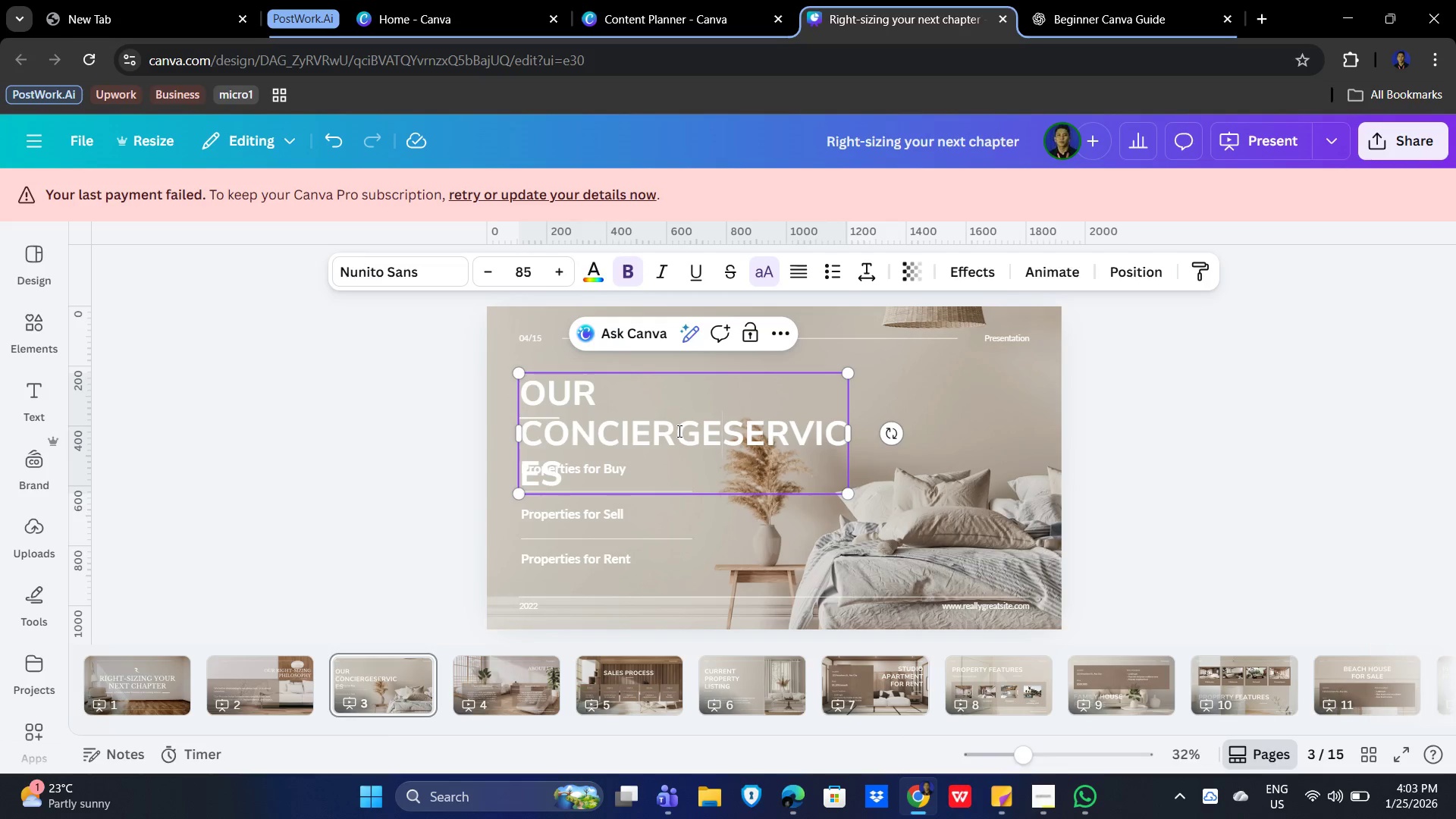 
key(Space)
 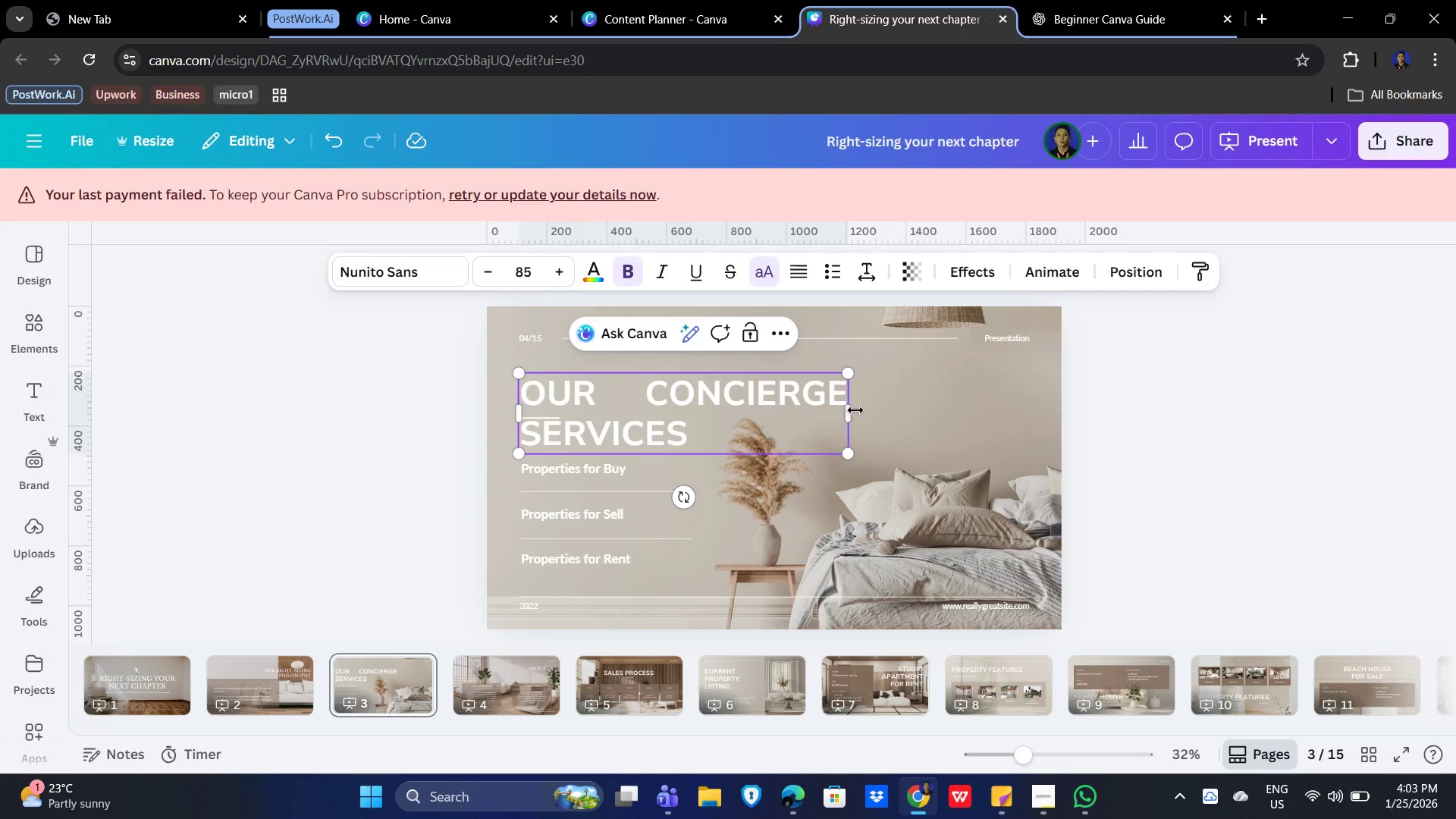 
left_click_drag(start_coordinate=[855, 412], to_coordinate=[1031, 419])
 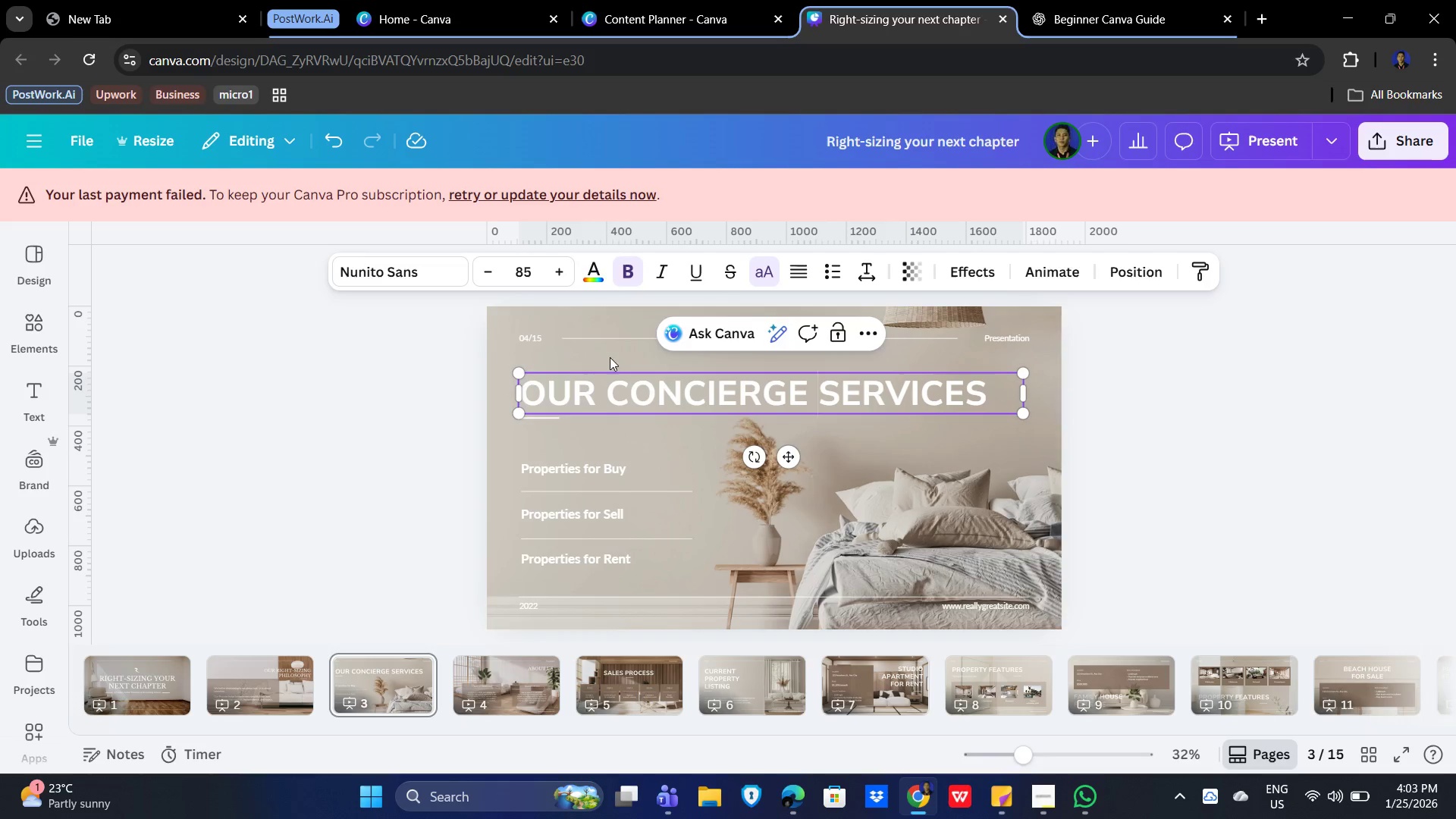 
left_click([522, 266])
 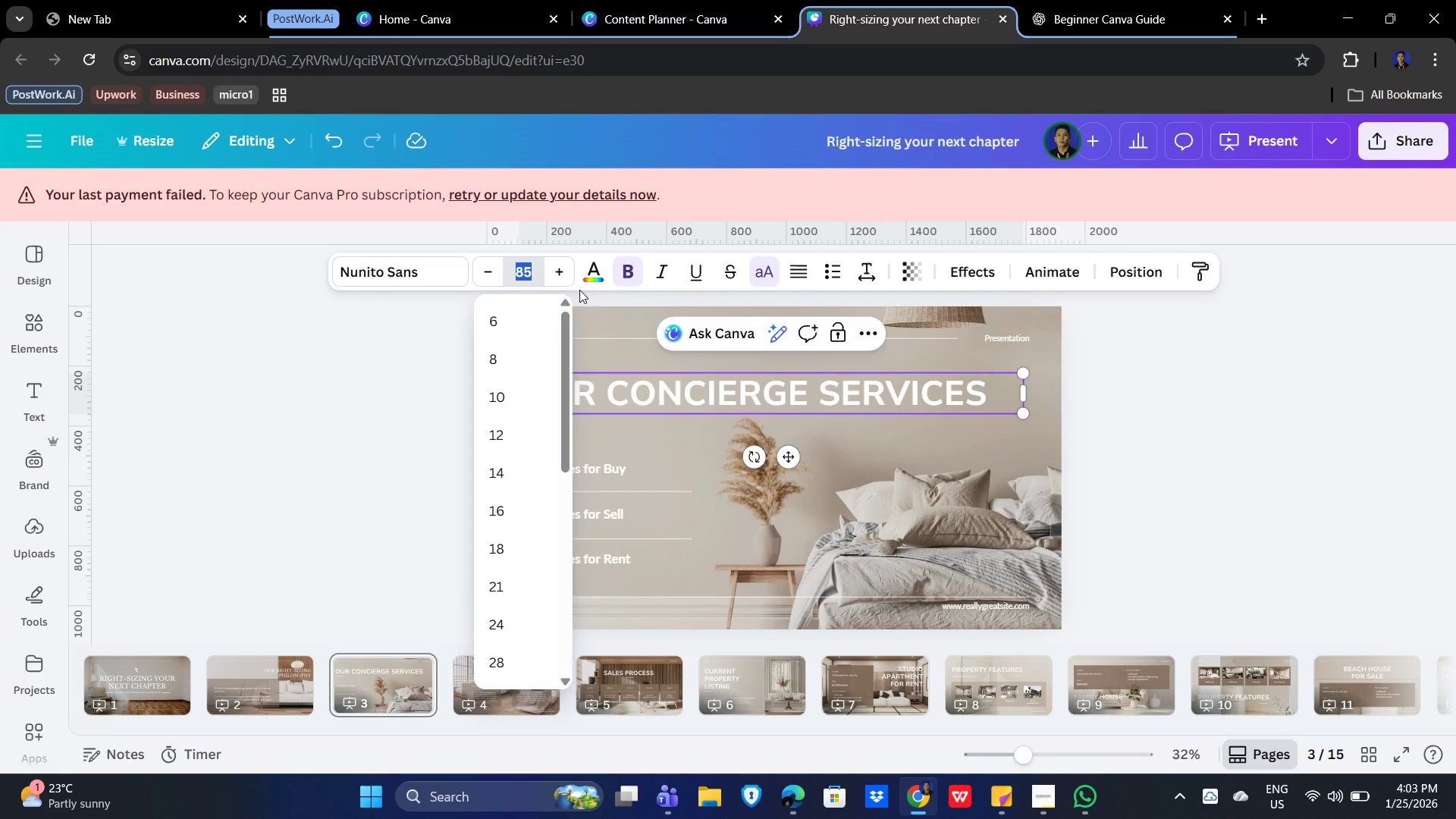 
key(Numpad5)
 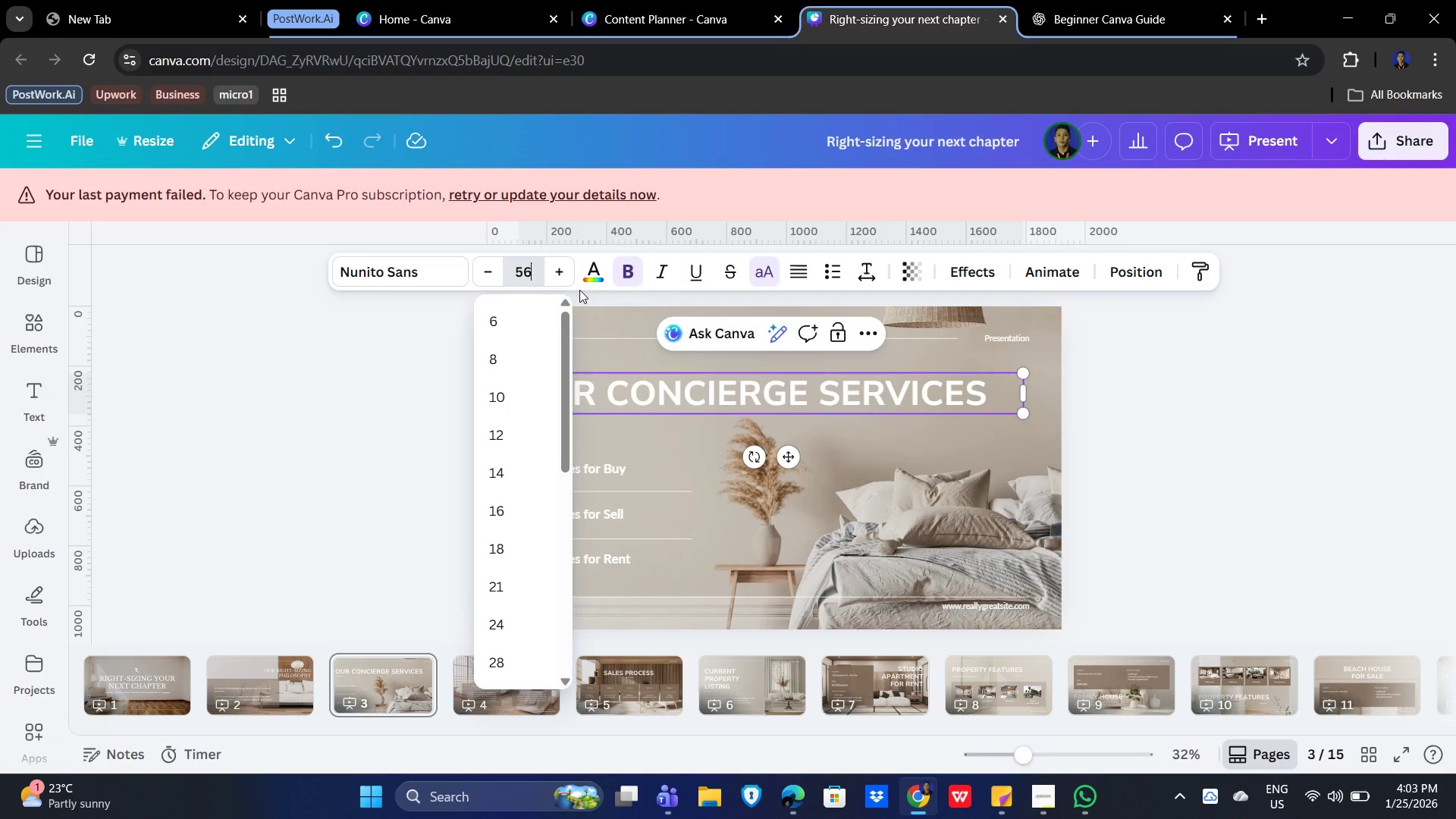 
key(Numpad6)
 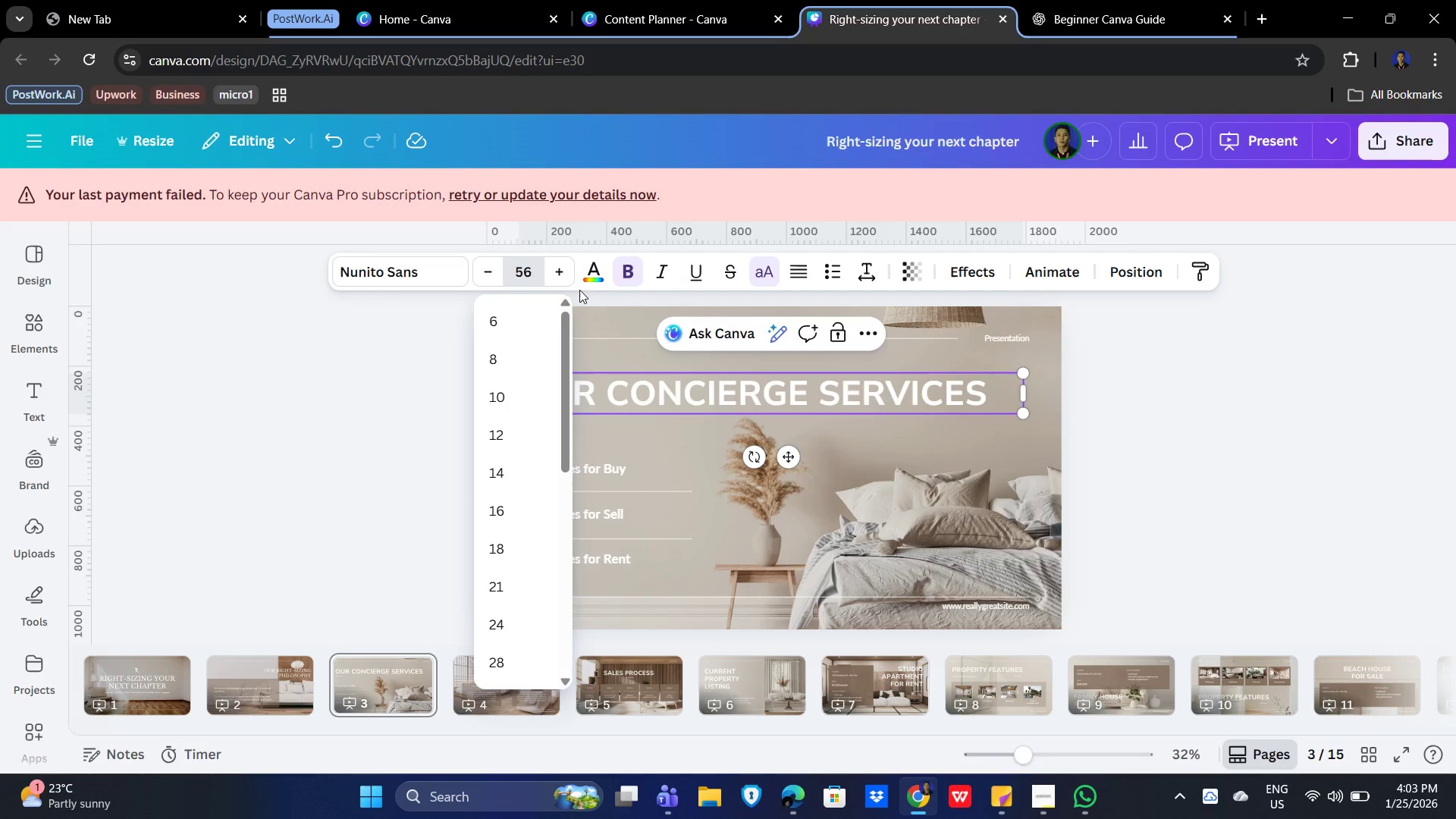 
key(NumpadEnter)
 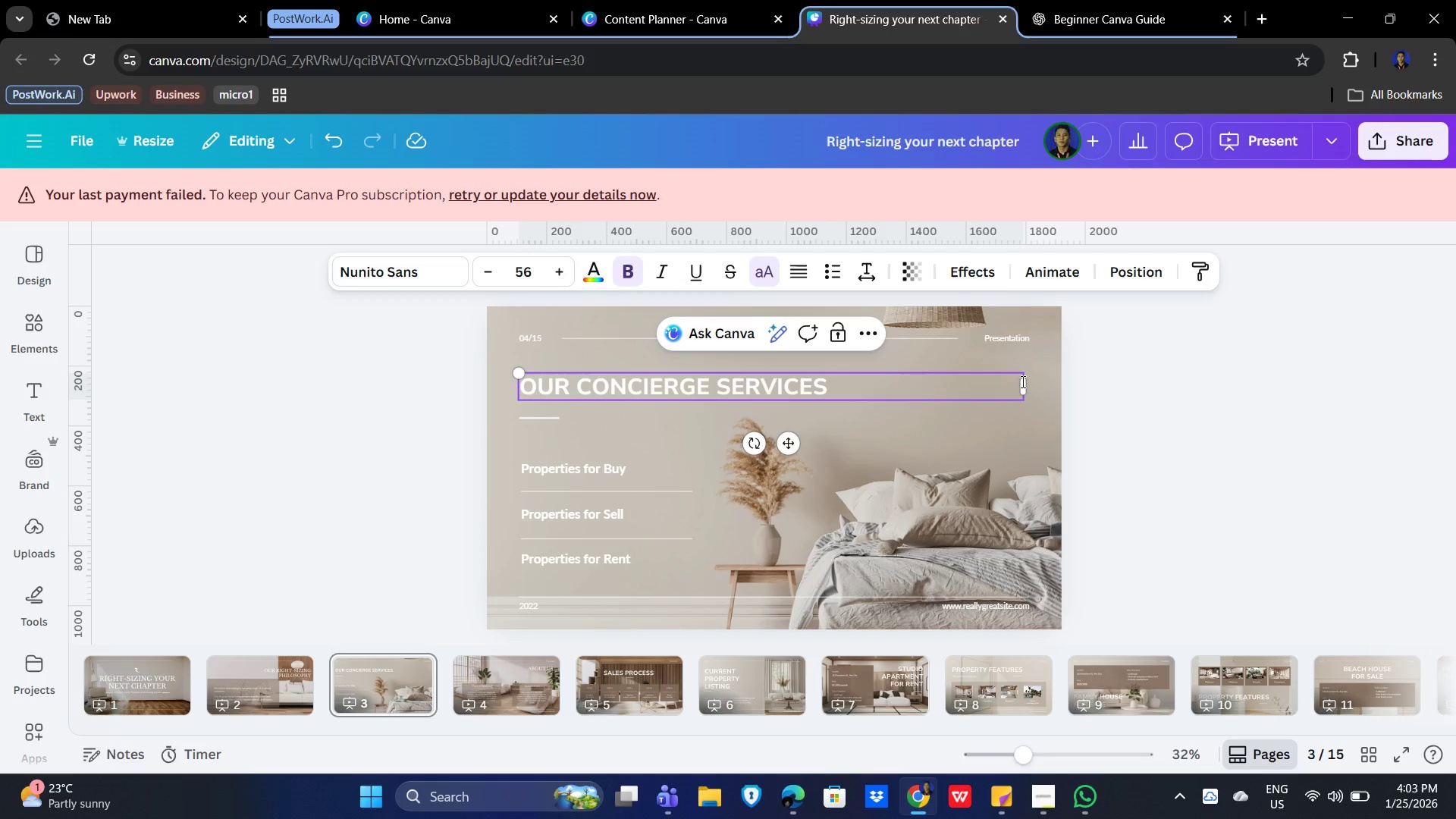 
left_click_drag(start_coordinate=[1031, 390], to_coordinate=[846, 391])
 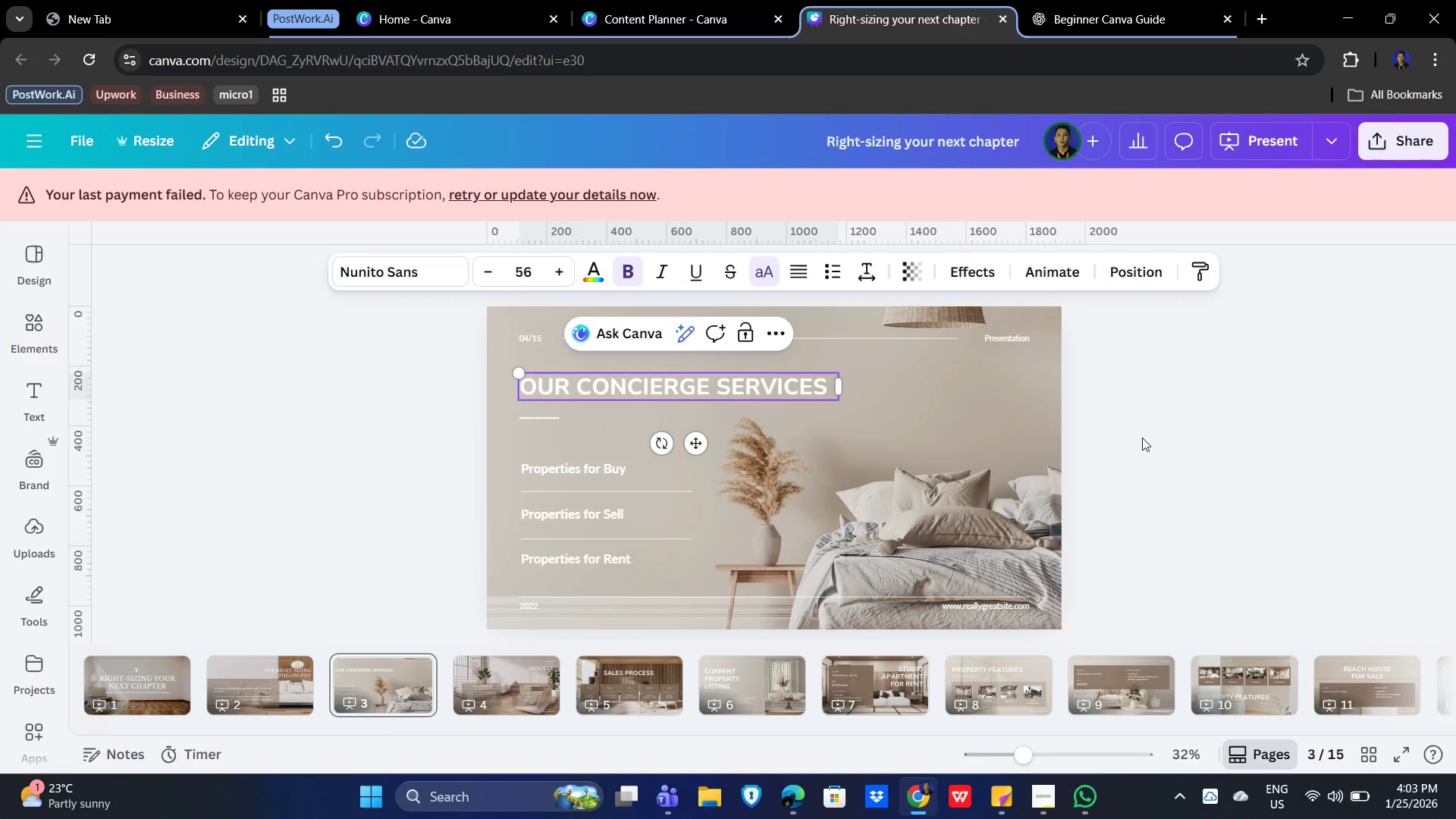 
left_click([1142, 438])
 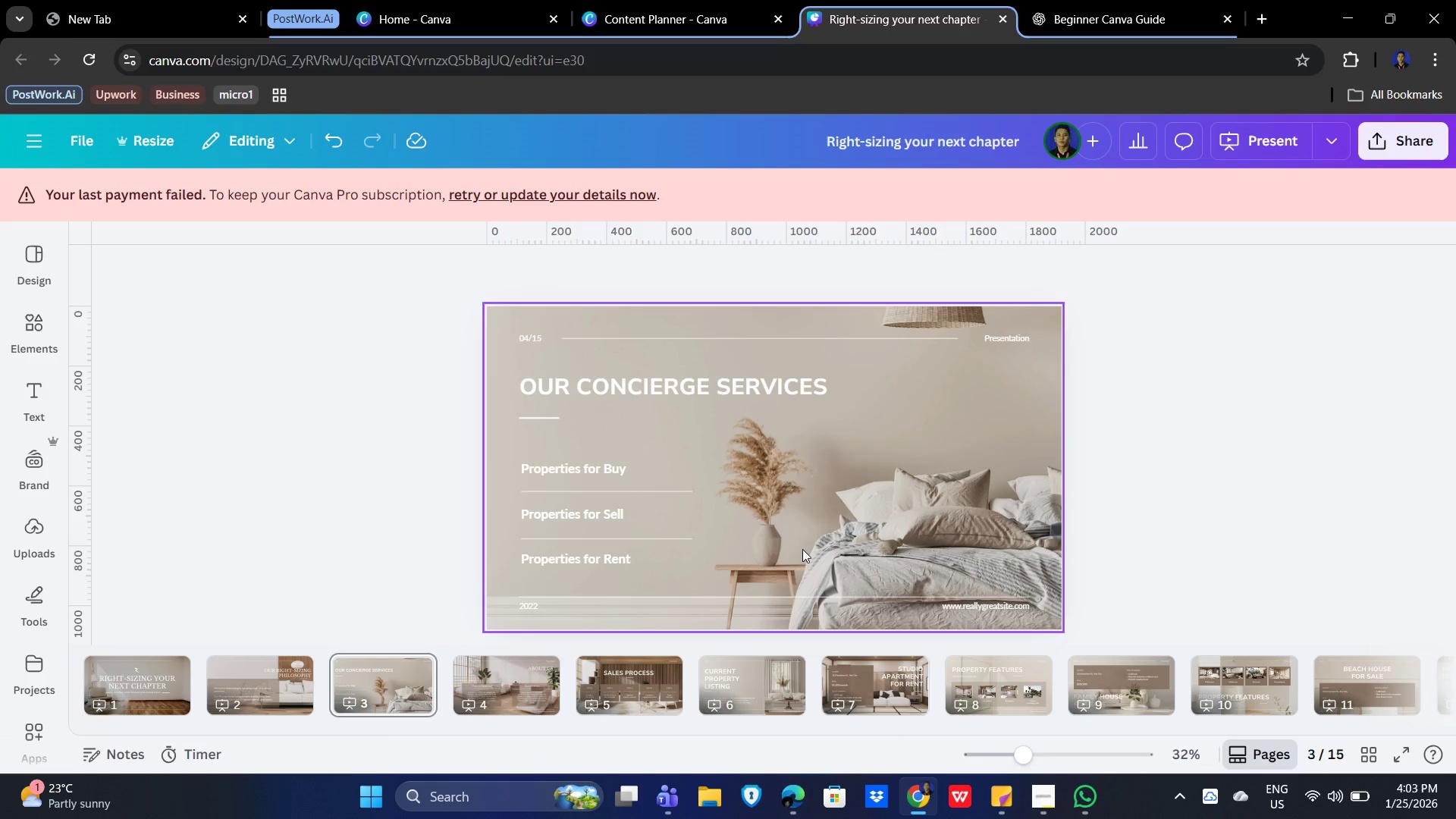 
scroll: coordinate [802, 549], scroll_direction: up, amount: 1.0
 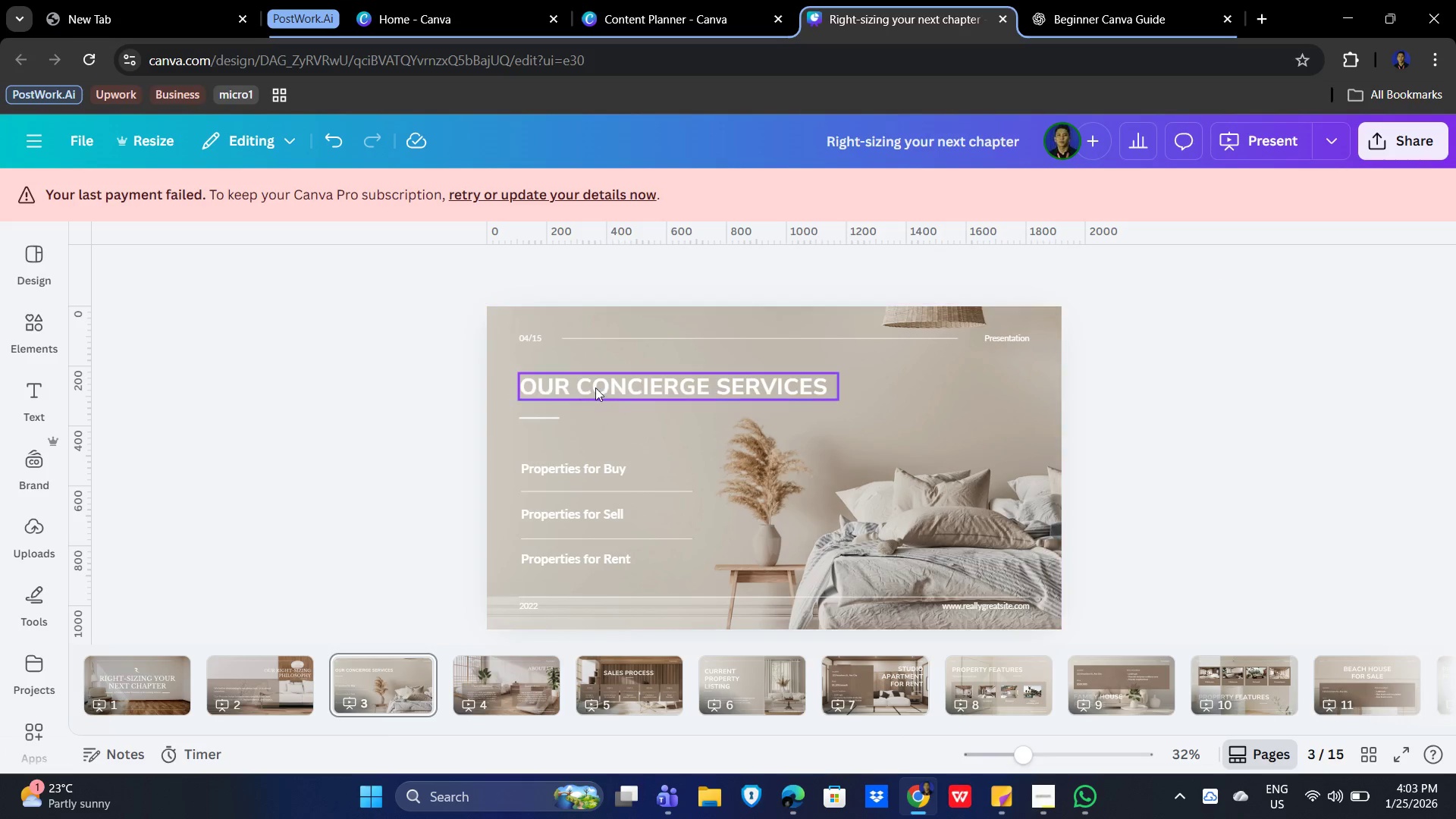 
left_click([601, 388])
 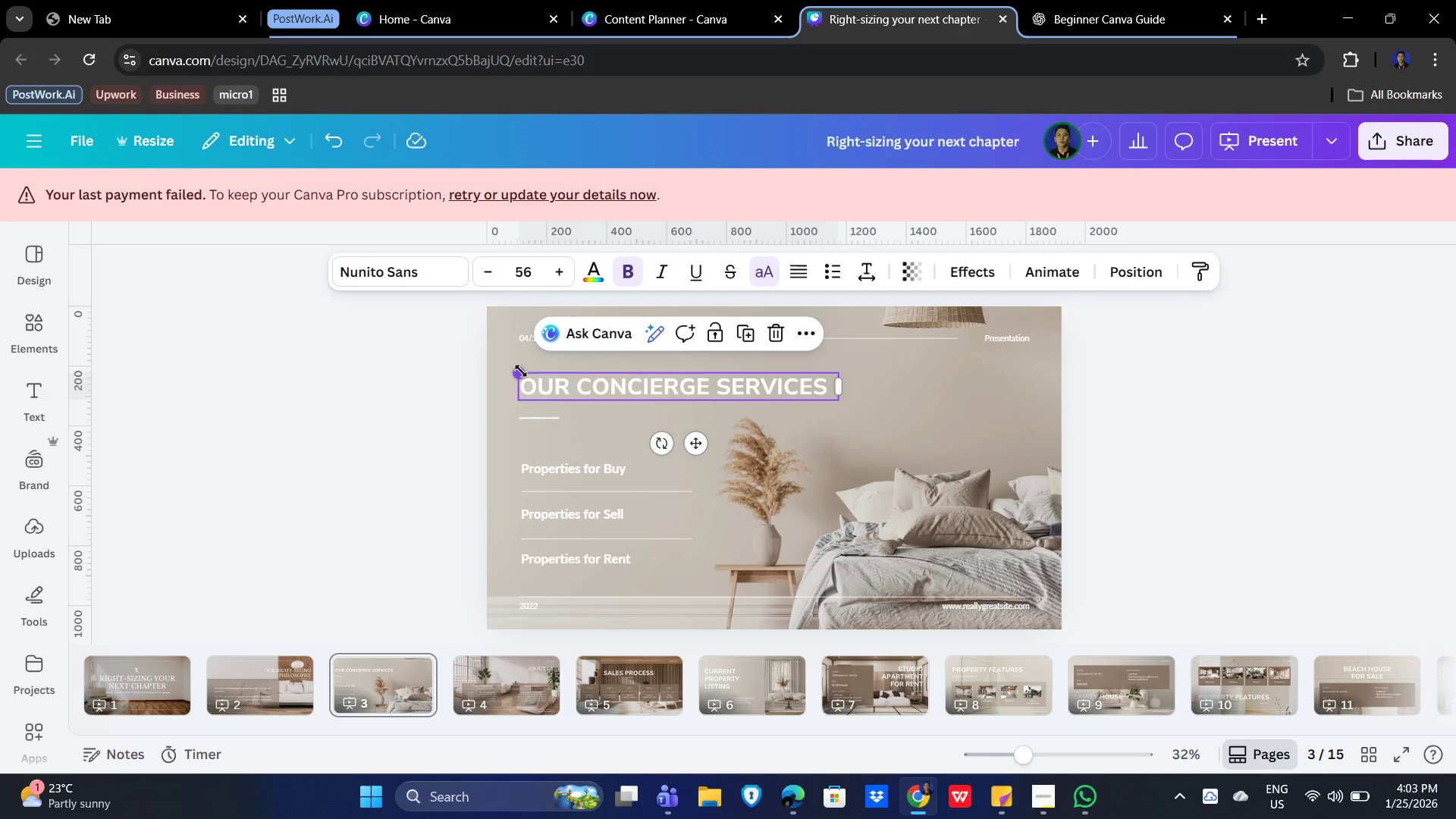 
left_click_drag(start_coordinate=[521, 371], to_coordinate=[518, 355])
 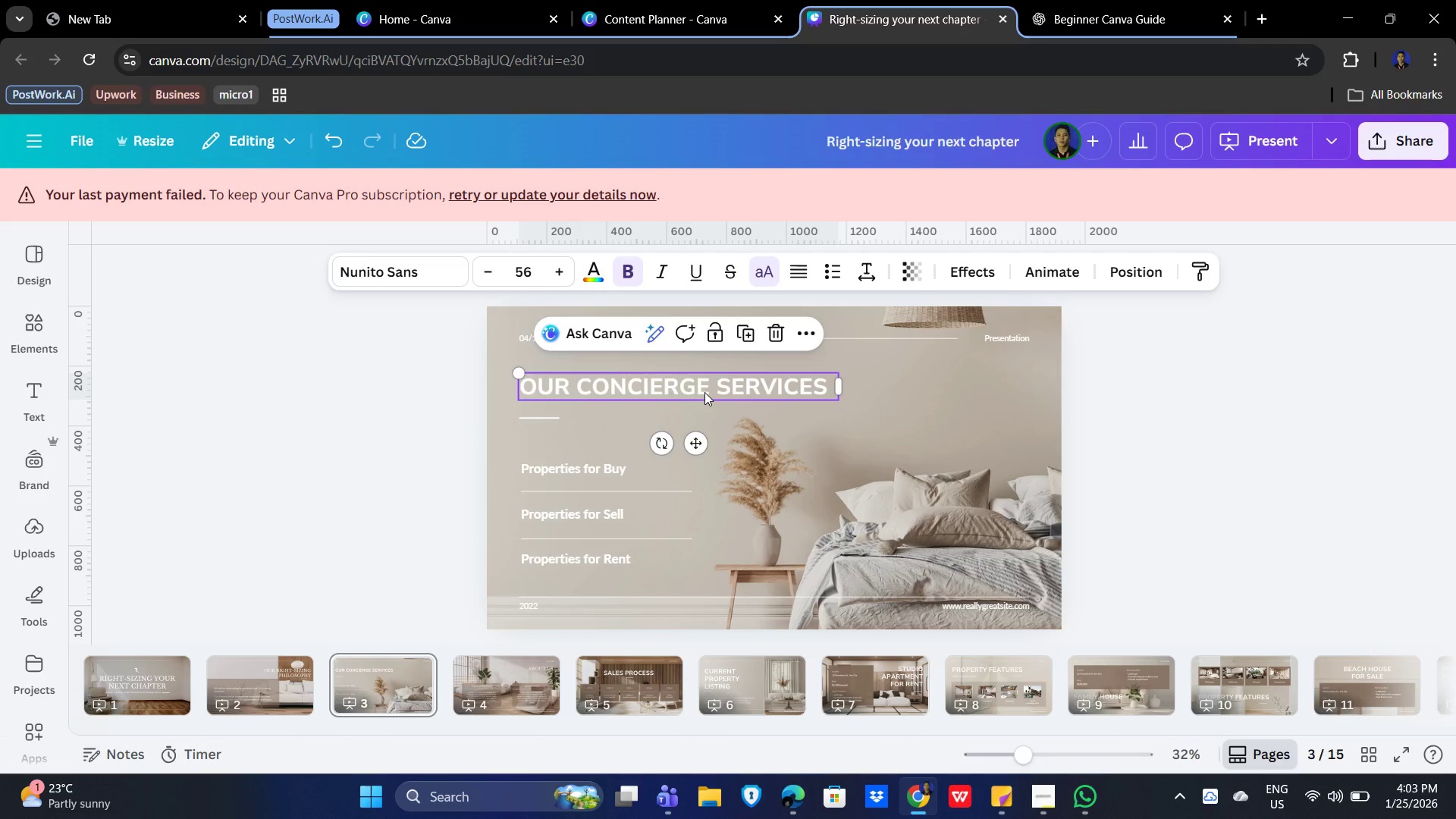 
left_click_drag(start_coordinate=[704, 392], to_coordinate=[708, 404])
 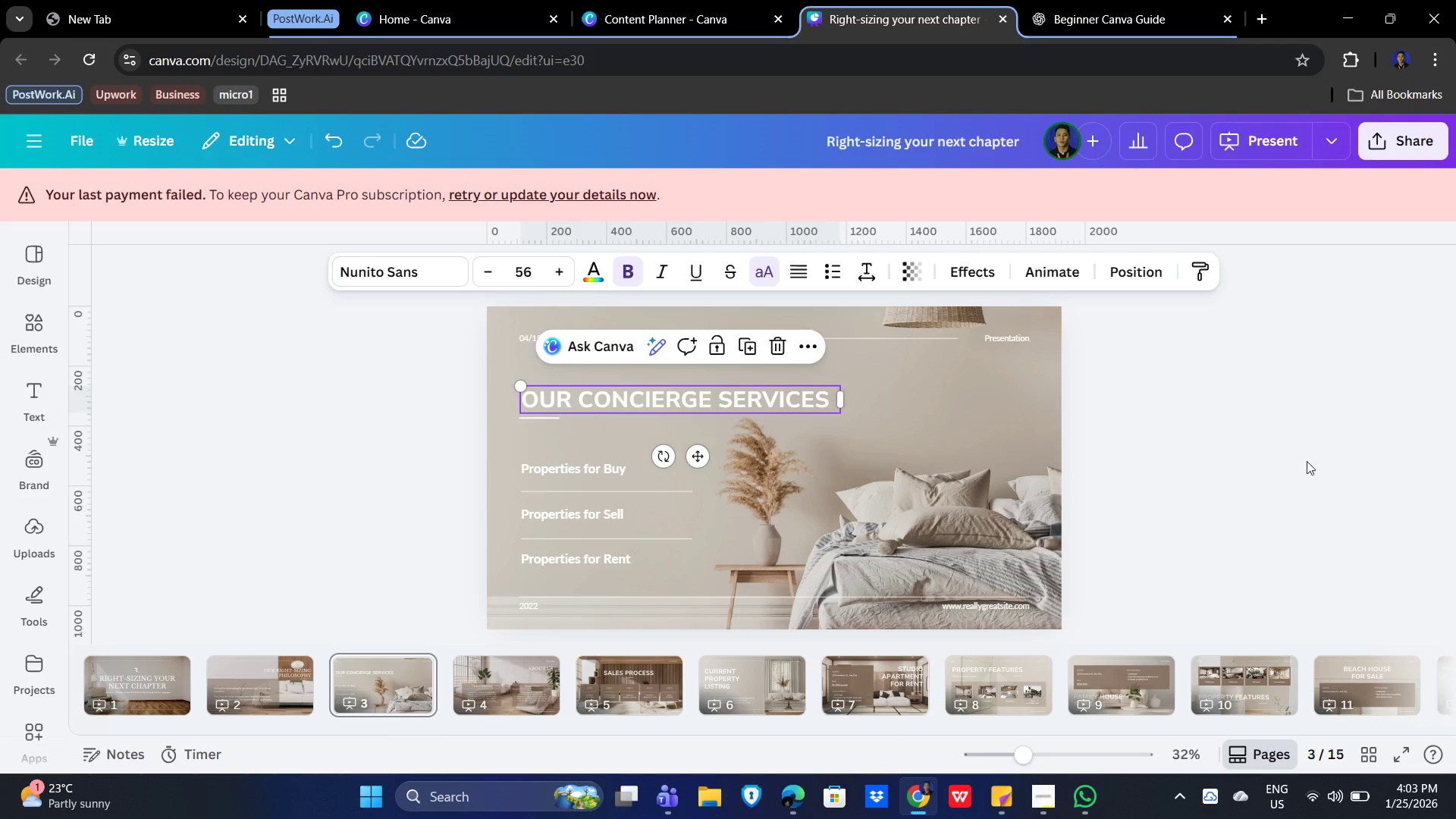 
left_click([1307, 461])
 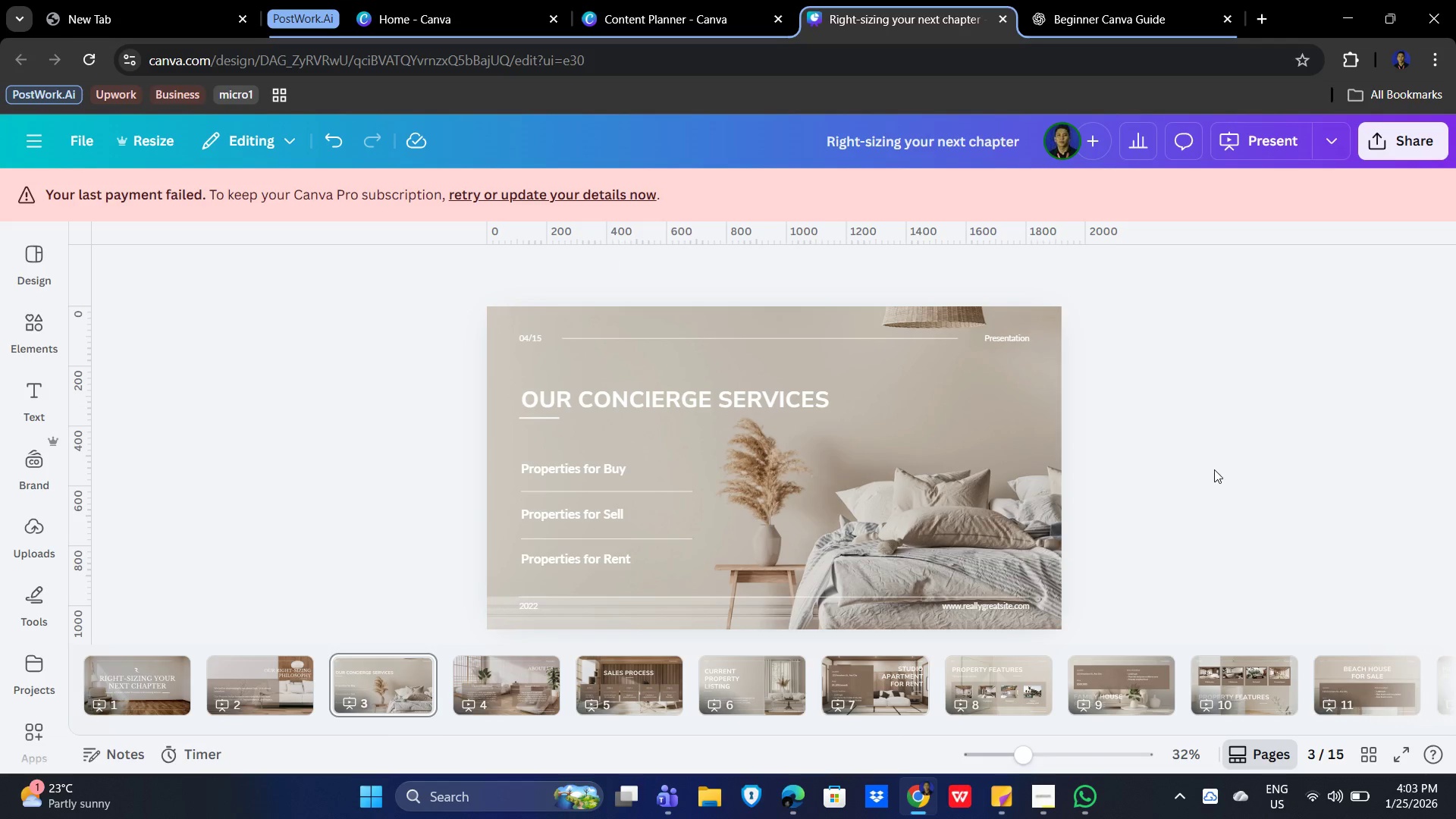 
scroll: coordinate [1213, 479], scroll_direction: up, amount: 7.0
 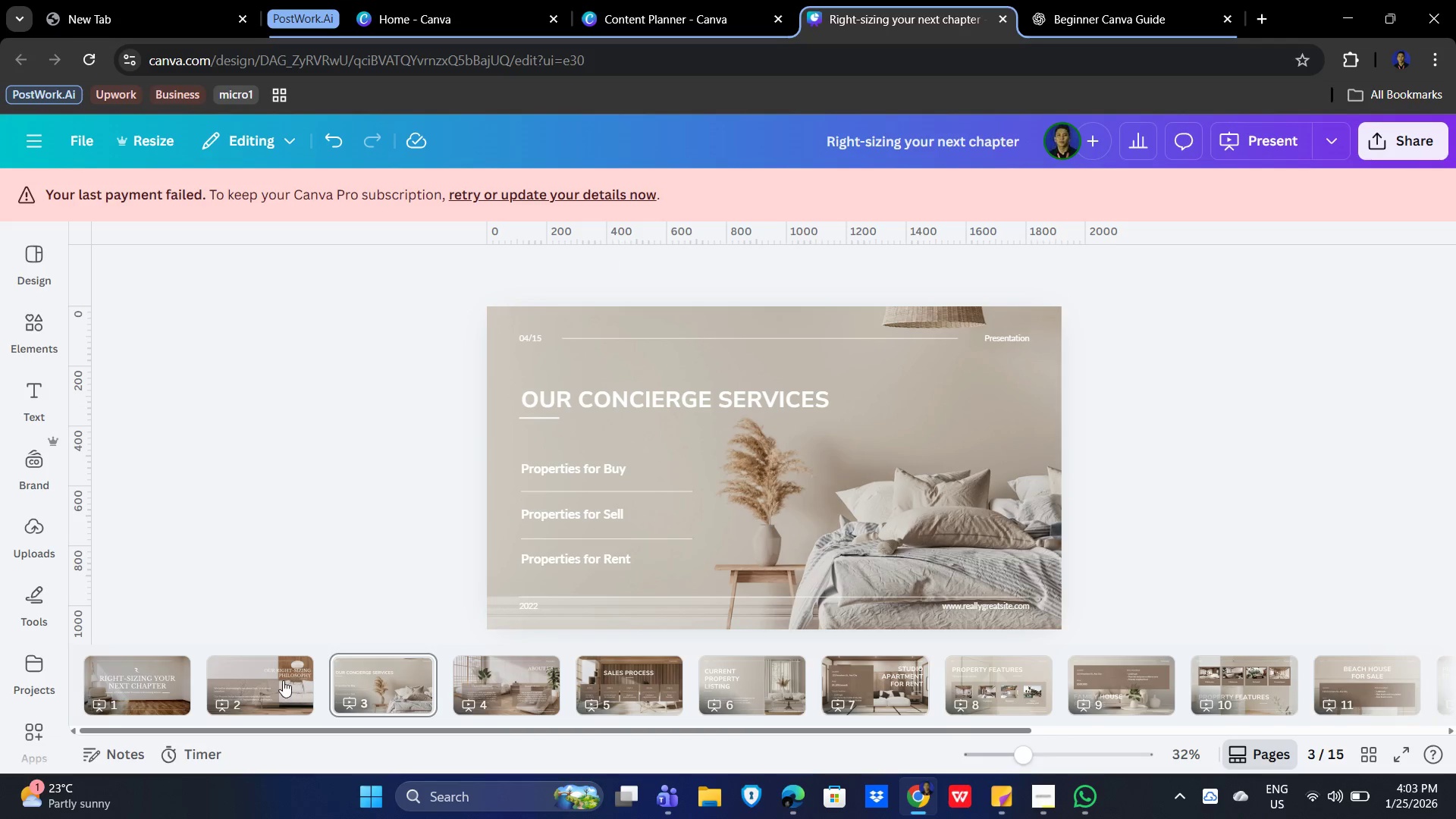 
left_click([280, 679])
 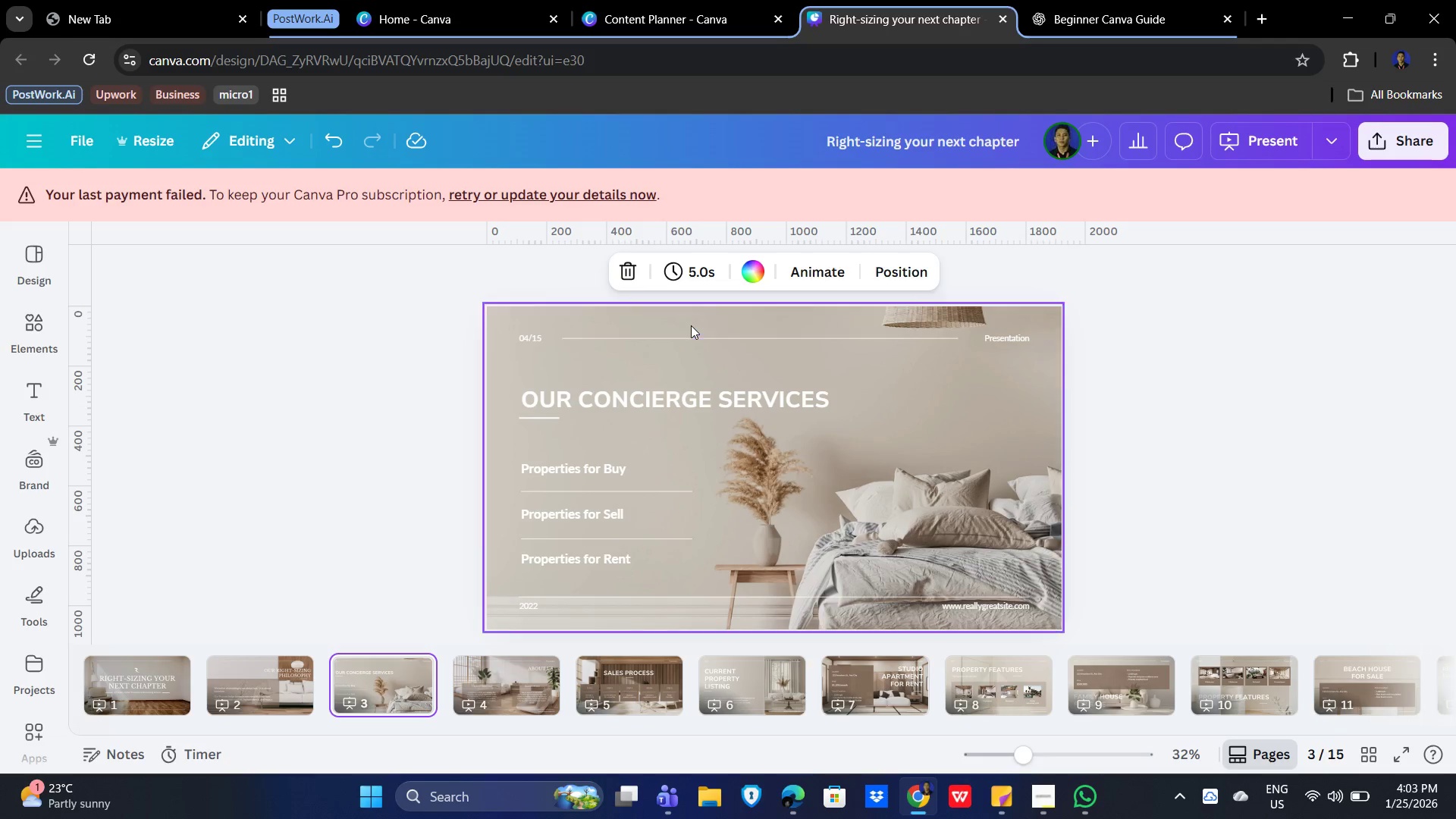 
left_click([673, 392])
 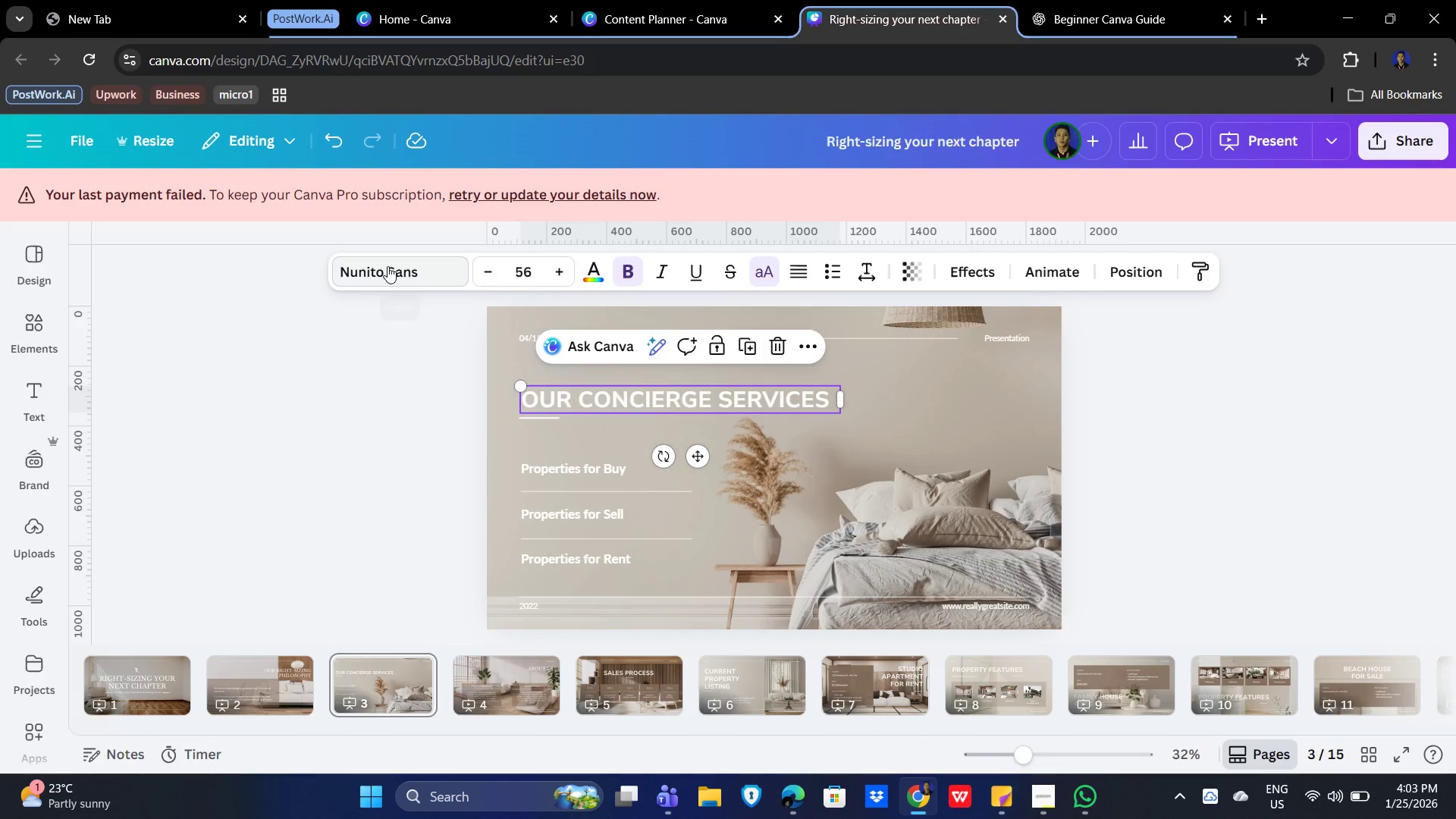 
left_click([388, 266])
 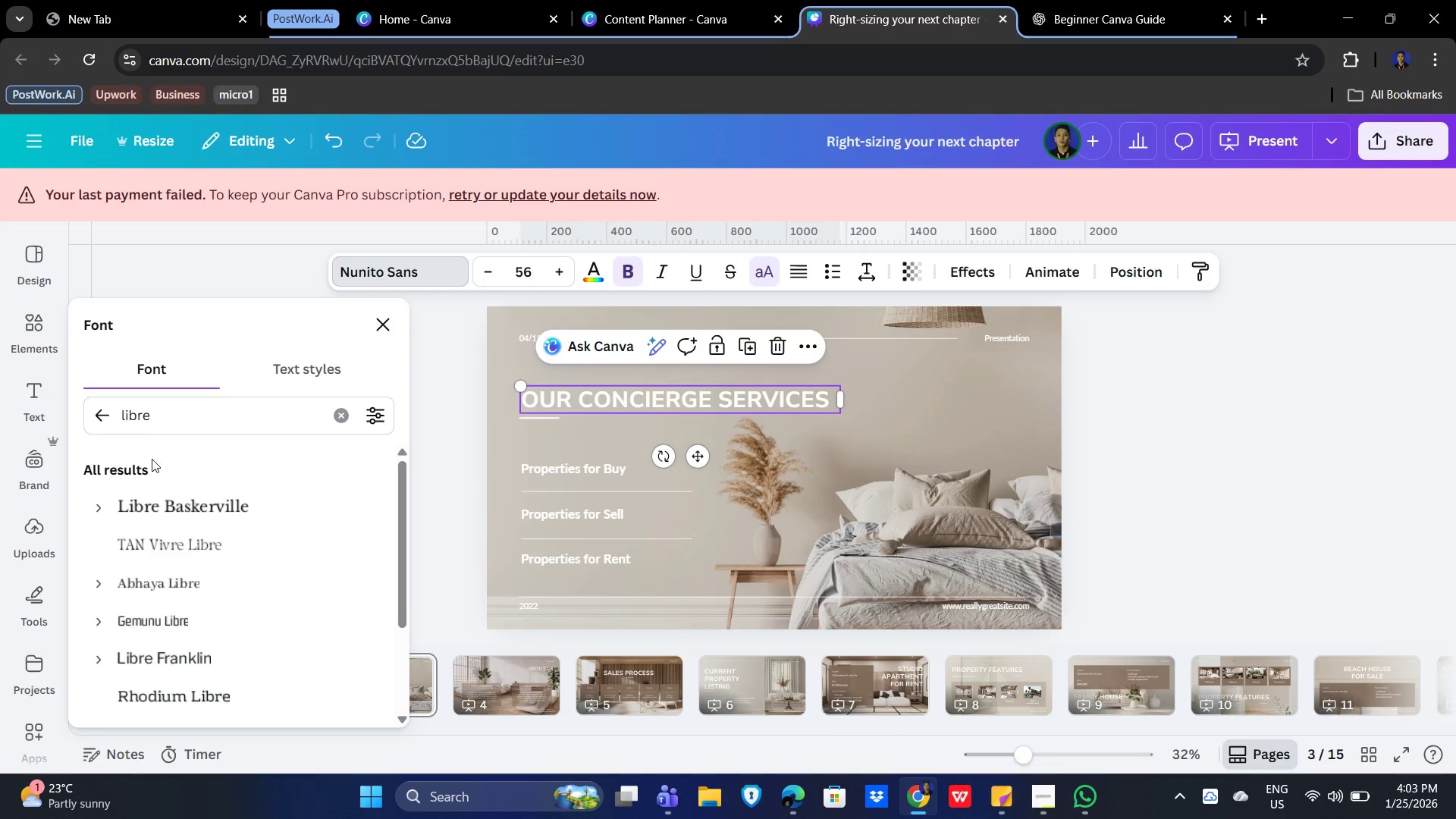 
left_click([173, 499])
 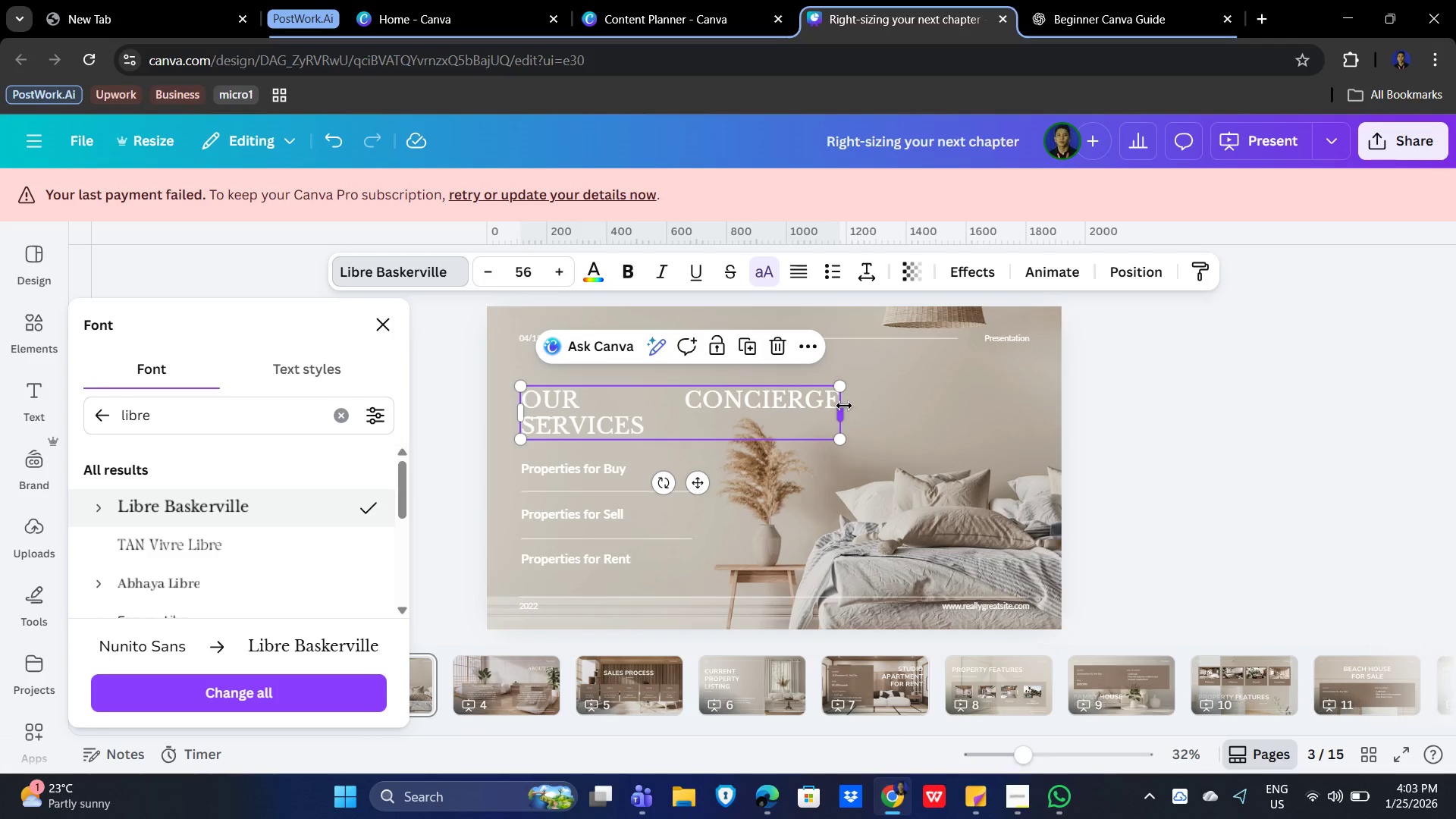 
left_click_drag(start_coordinate=[840, 413], to_coordinate=[880, 421])
 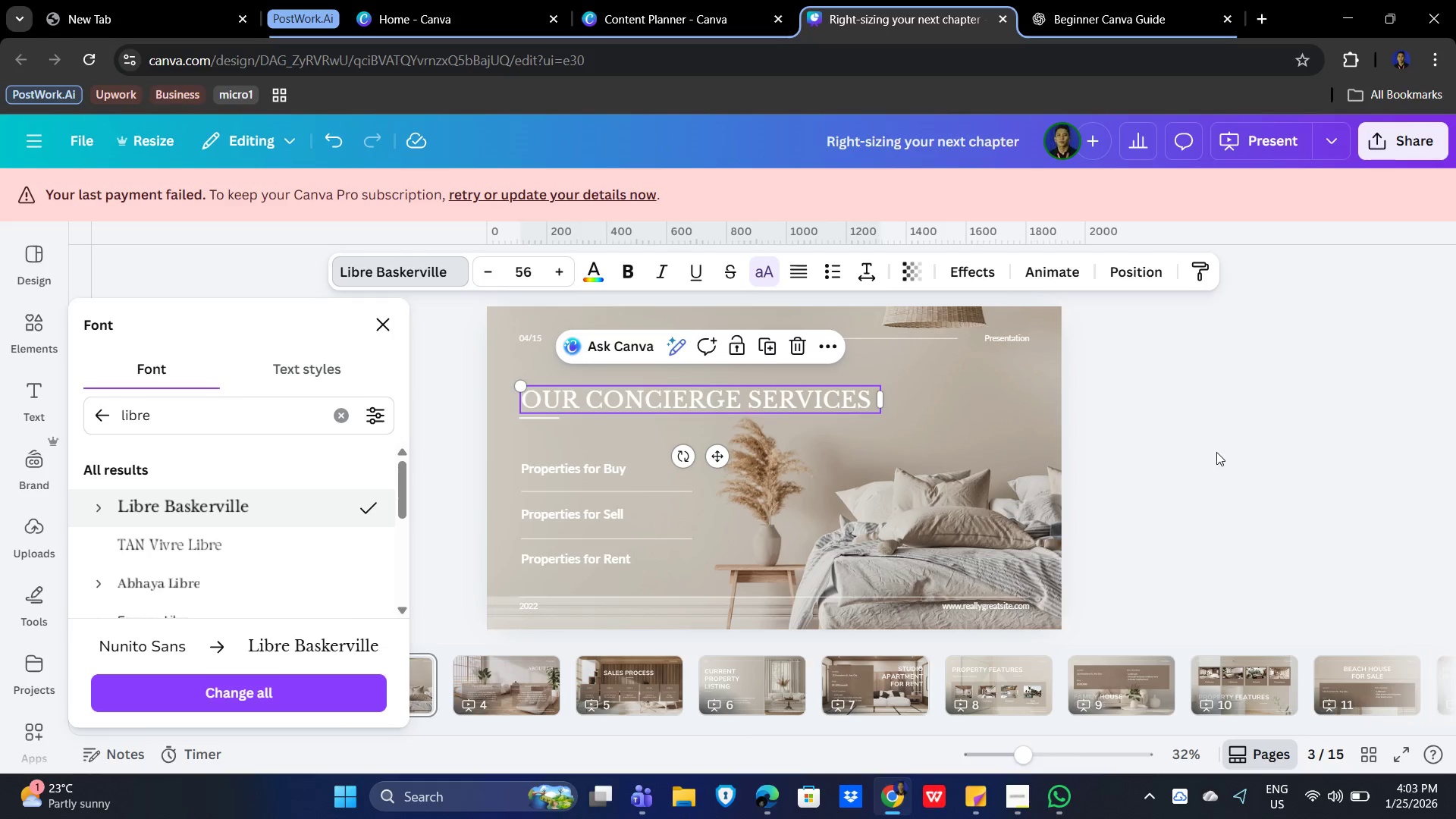 
left_click([1216, 452])
 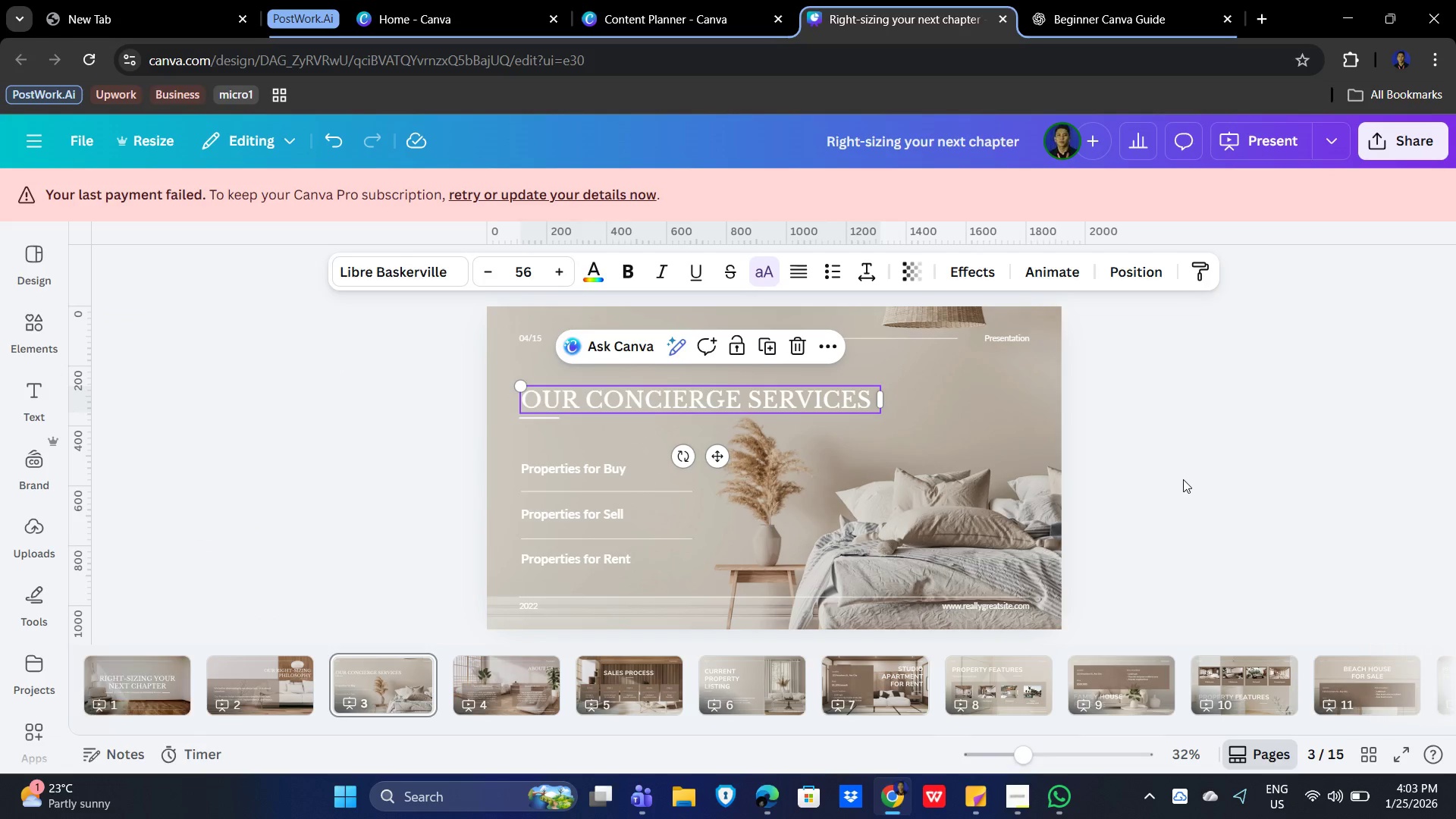 
left_click([1183, 479])
 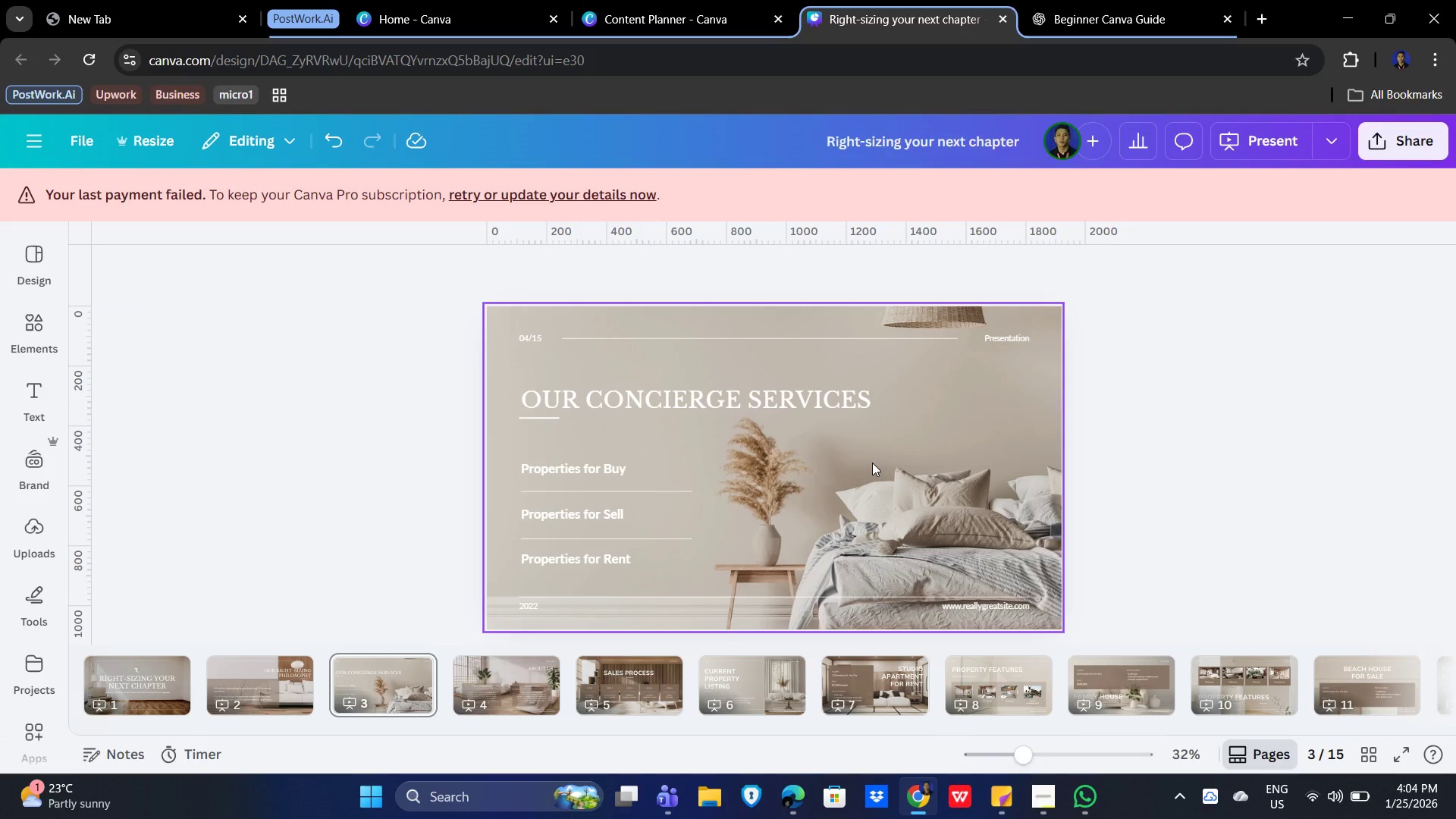 
wait(7.26)
 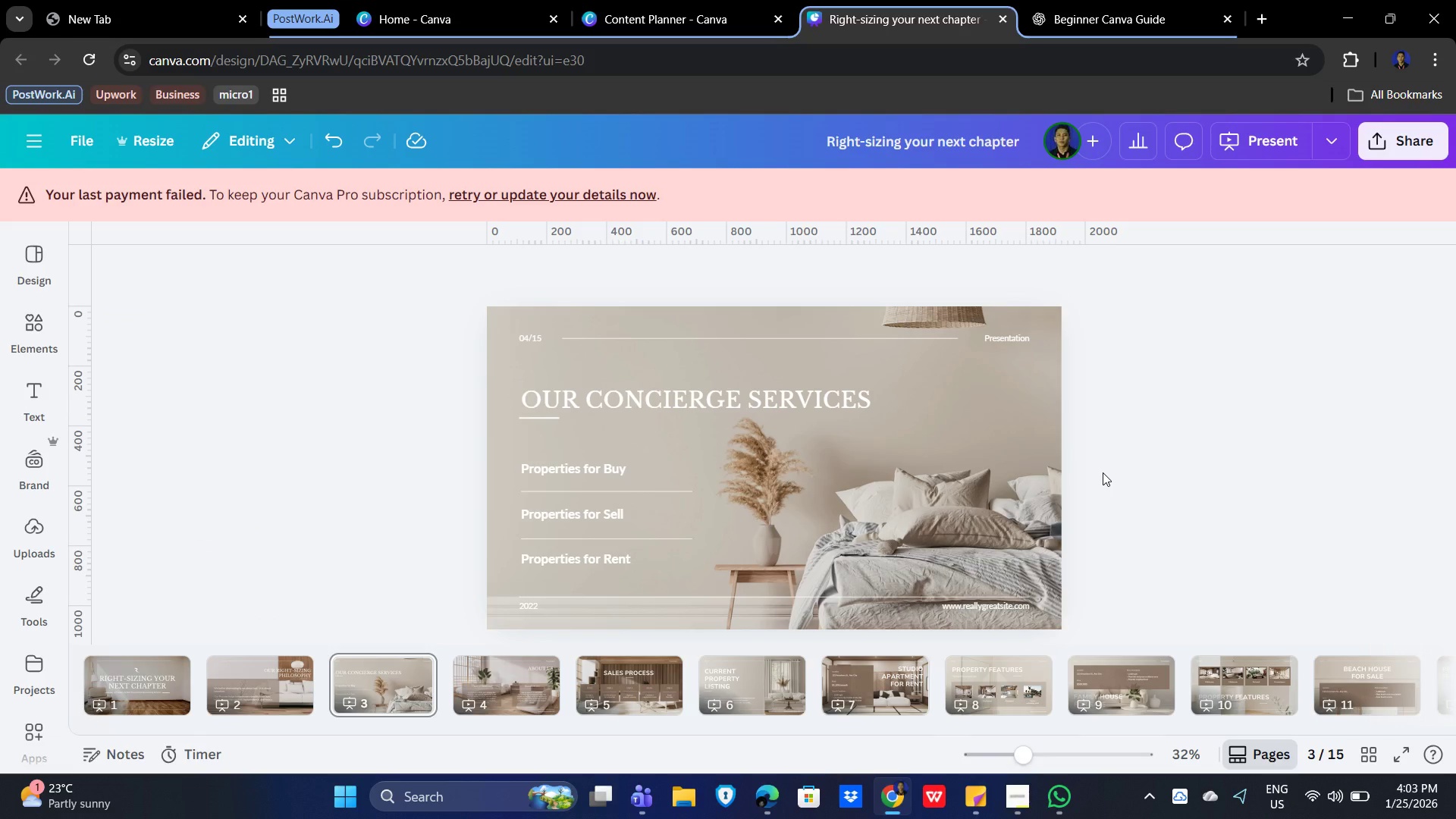 
left_click([532, 338])
 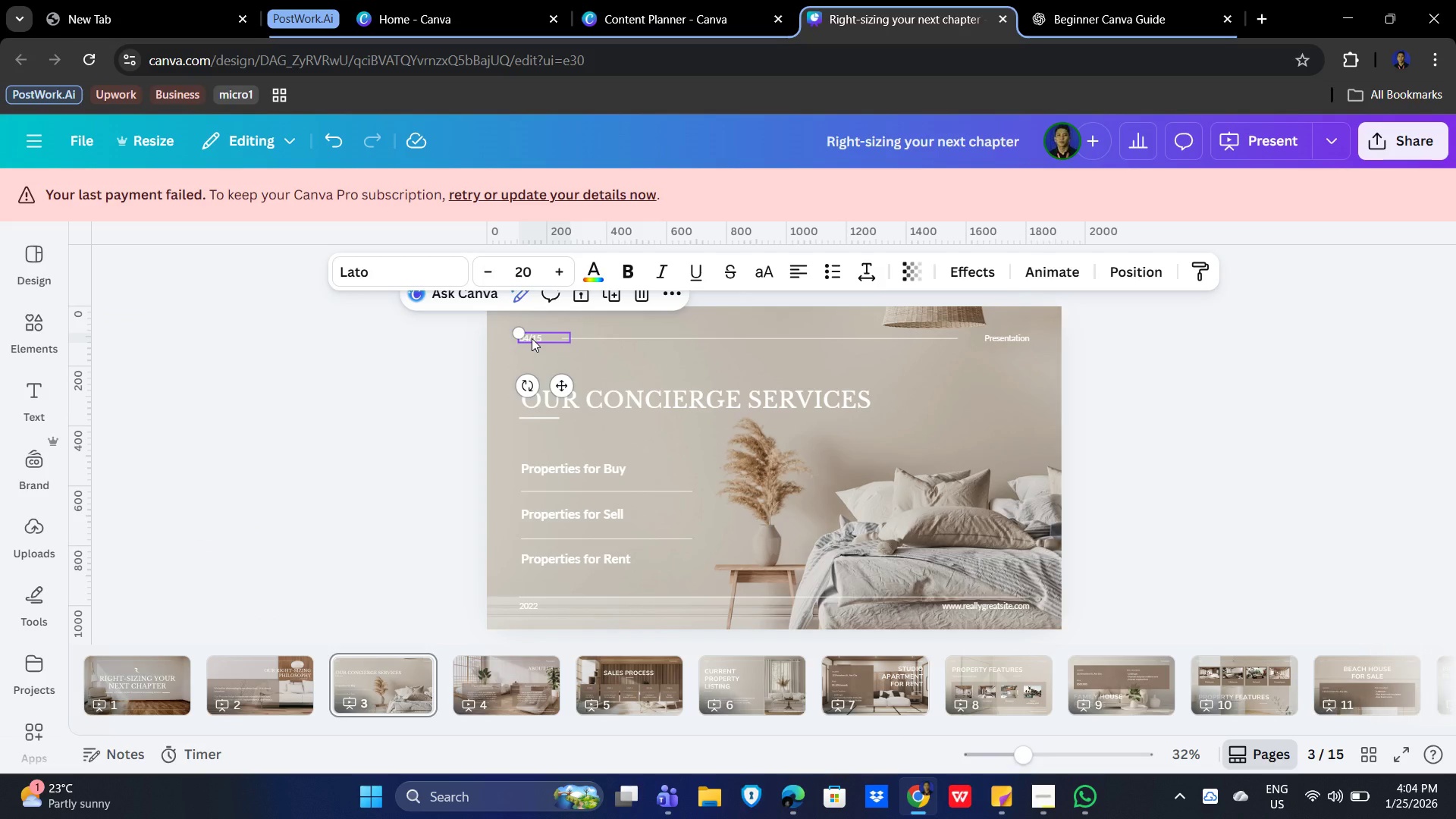 
key(Delete)
 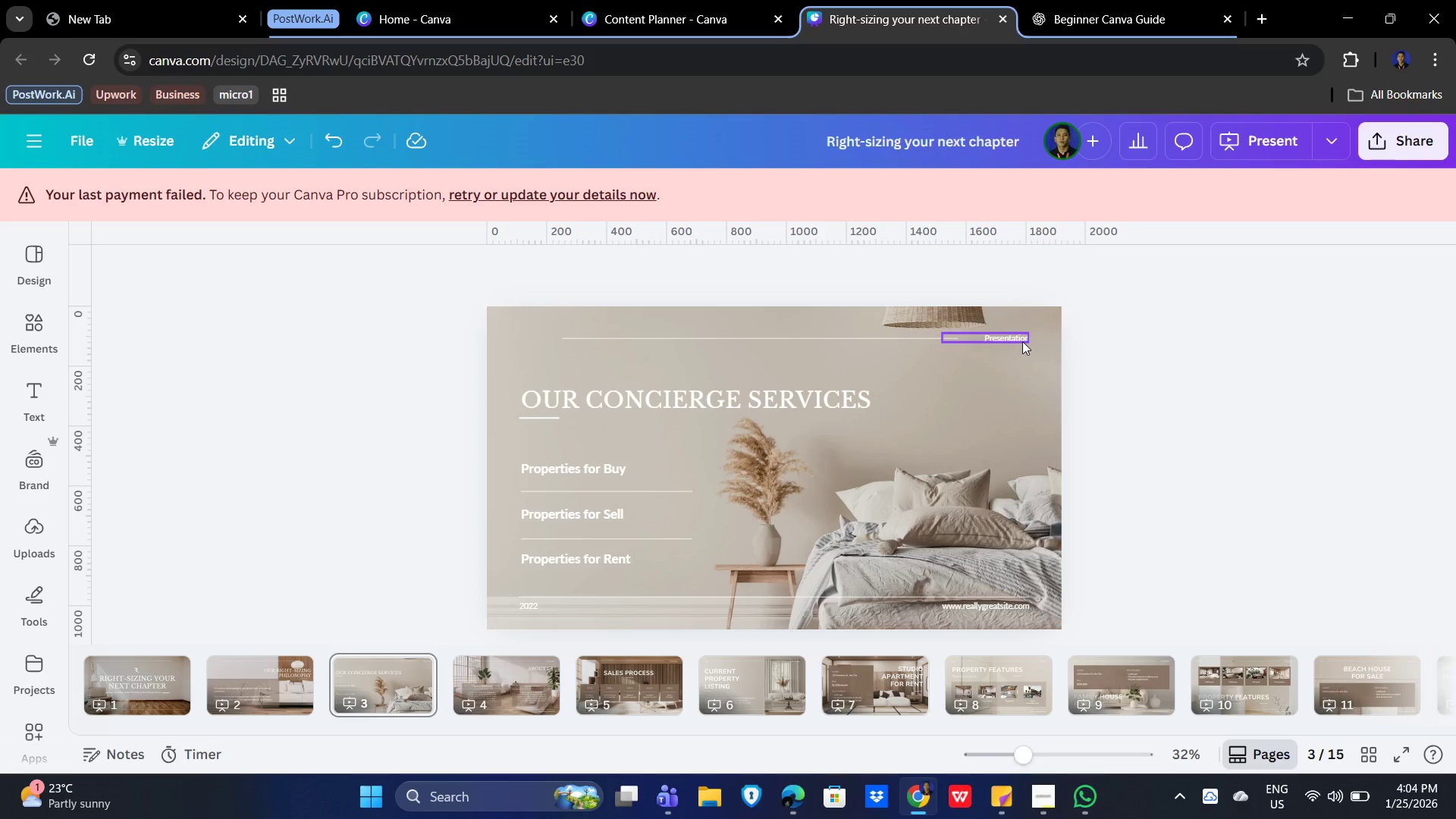 
left_click([1022, 341])
 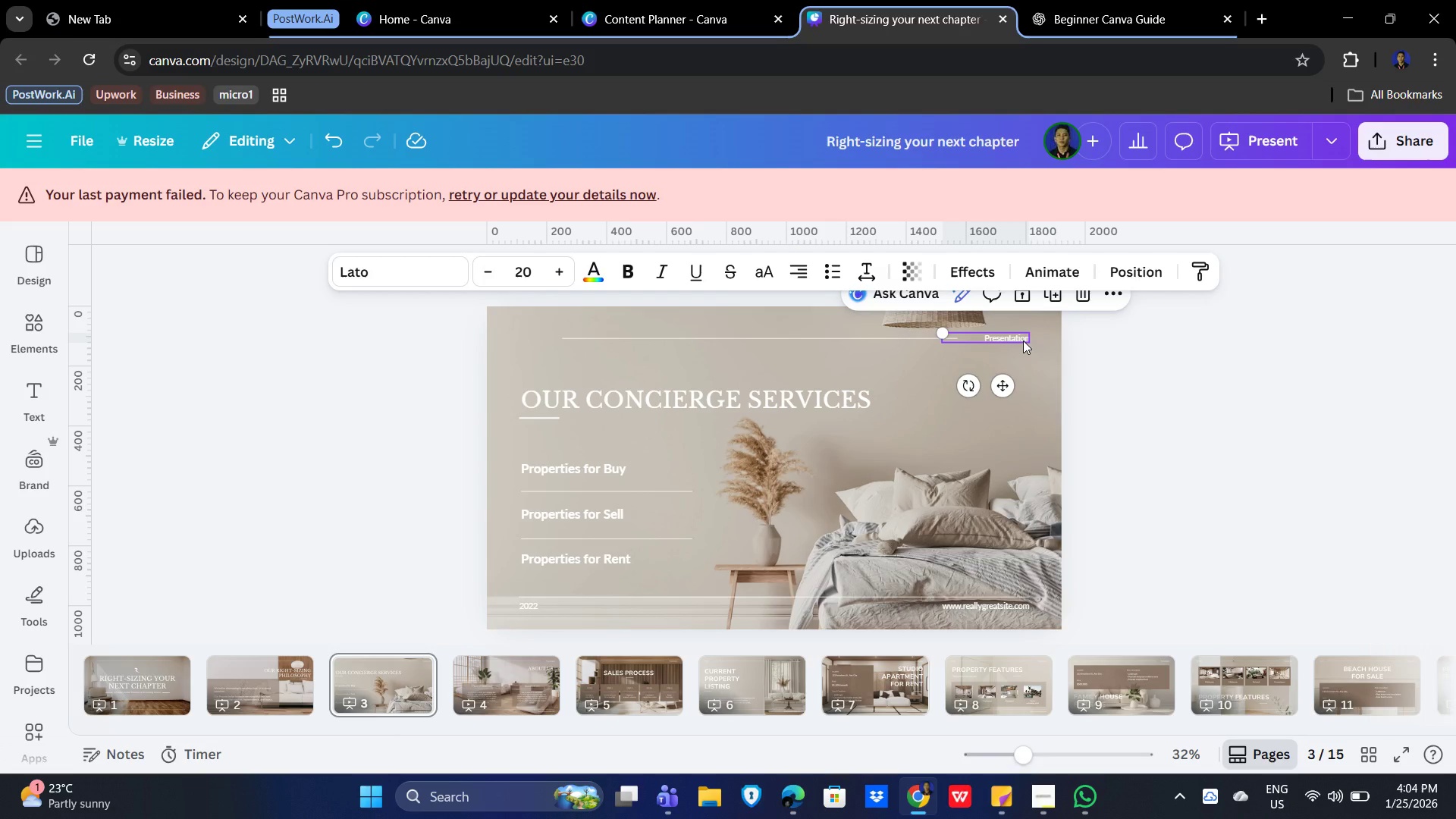 
key(Delete)
 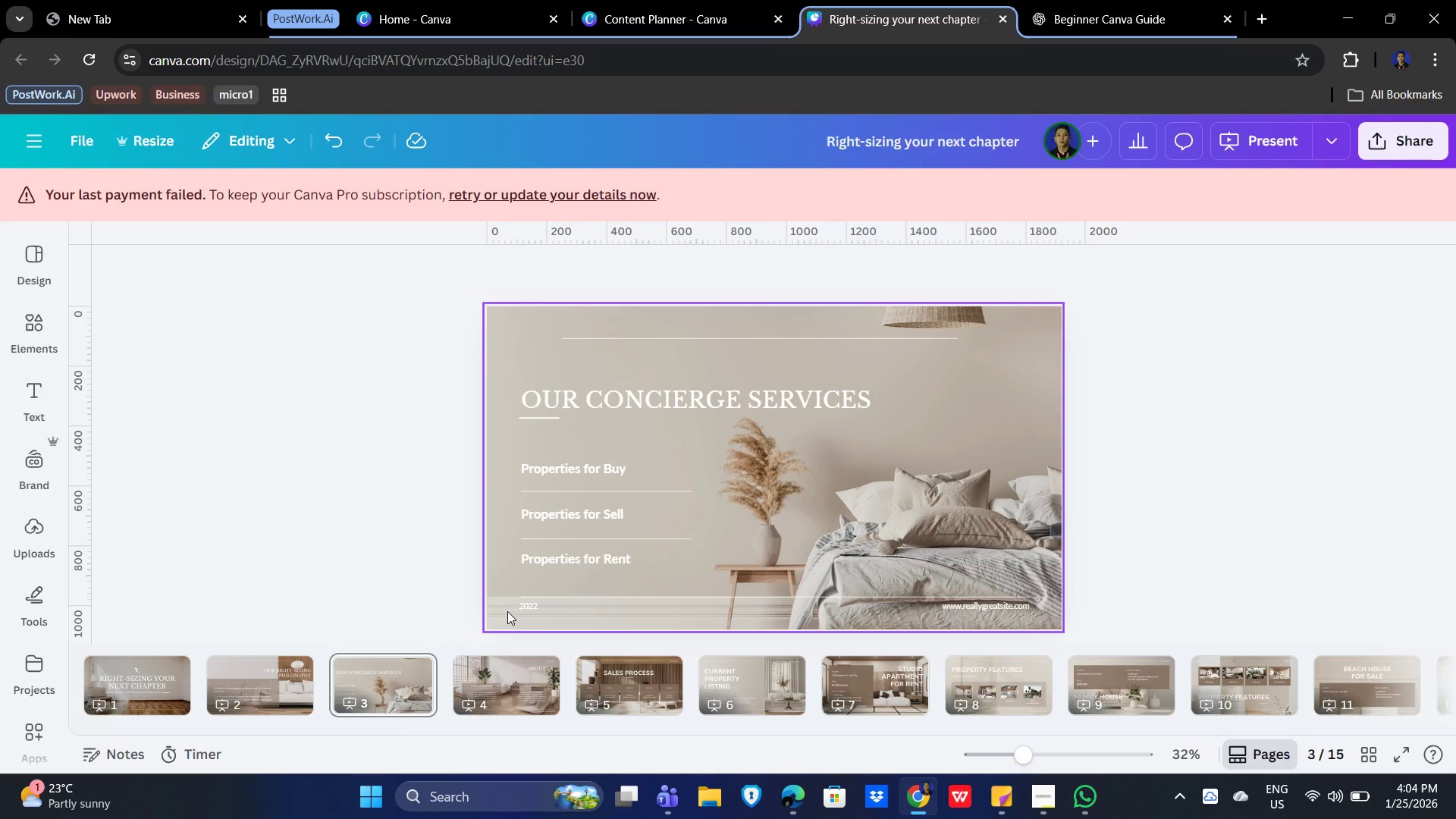 
left_click([529, 609])
 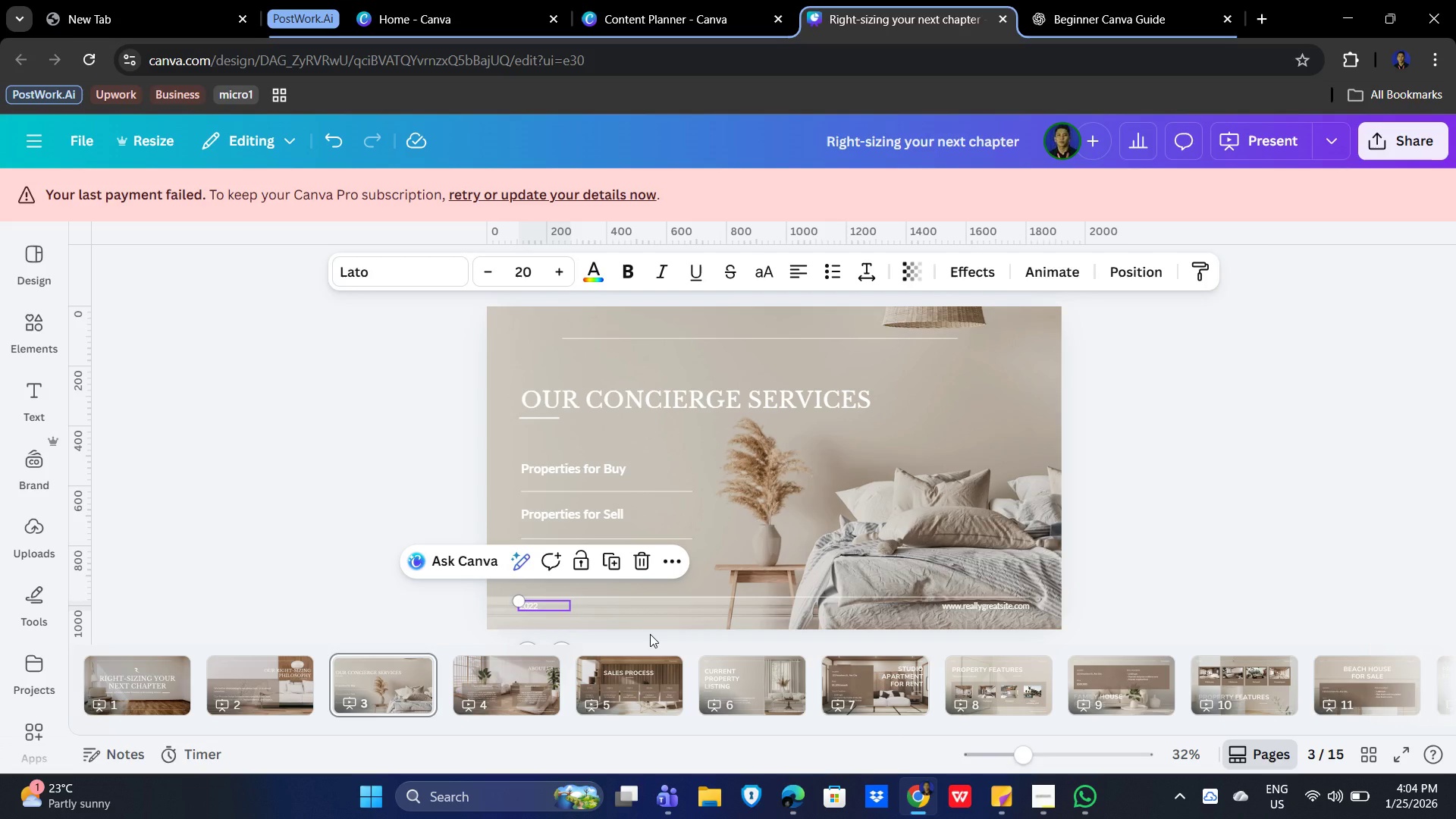 
key(Delete)
 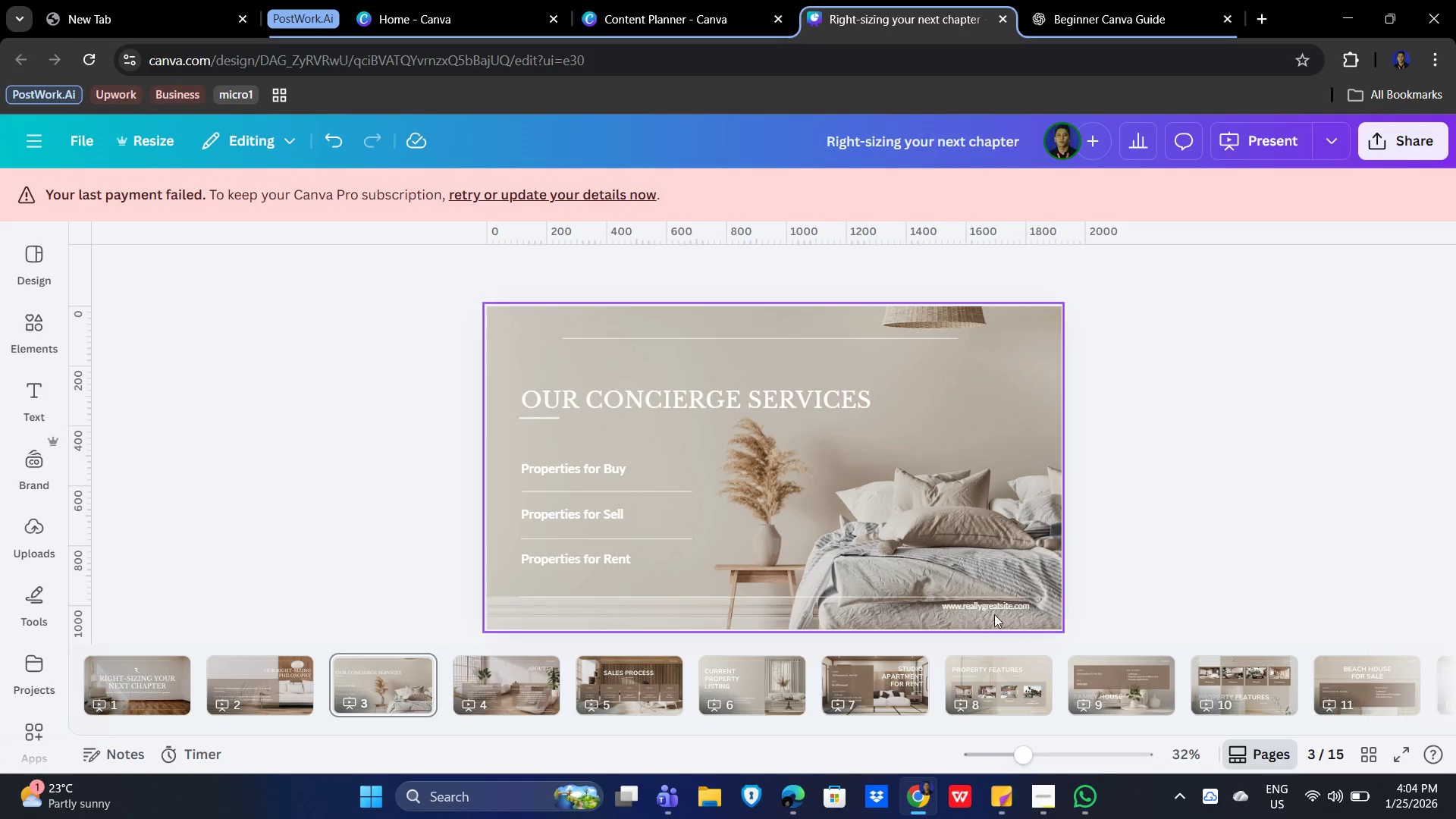 
left_click([990, 604])
 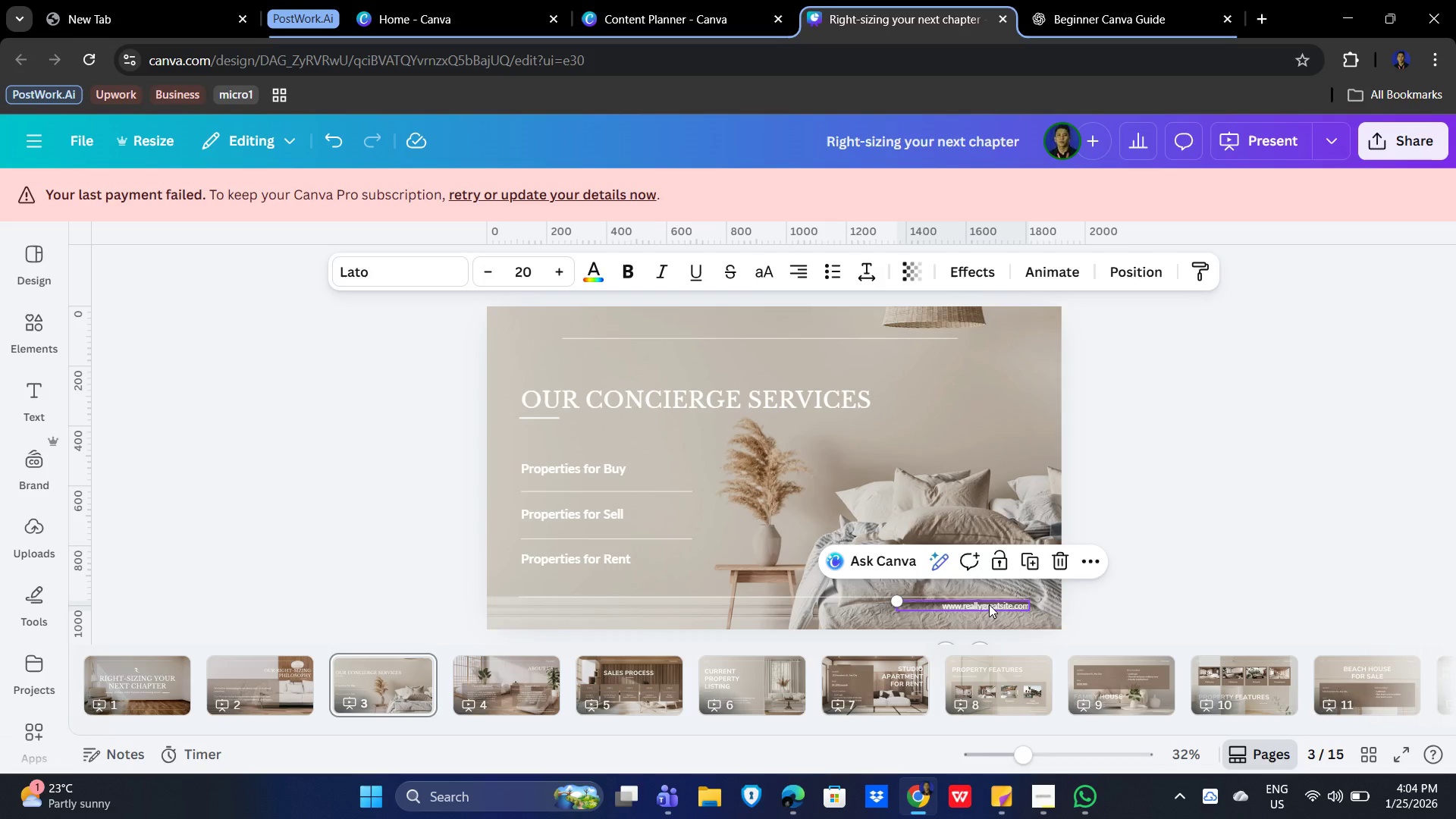 
key(Delete)
 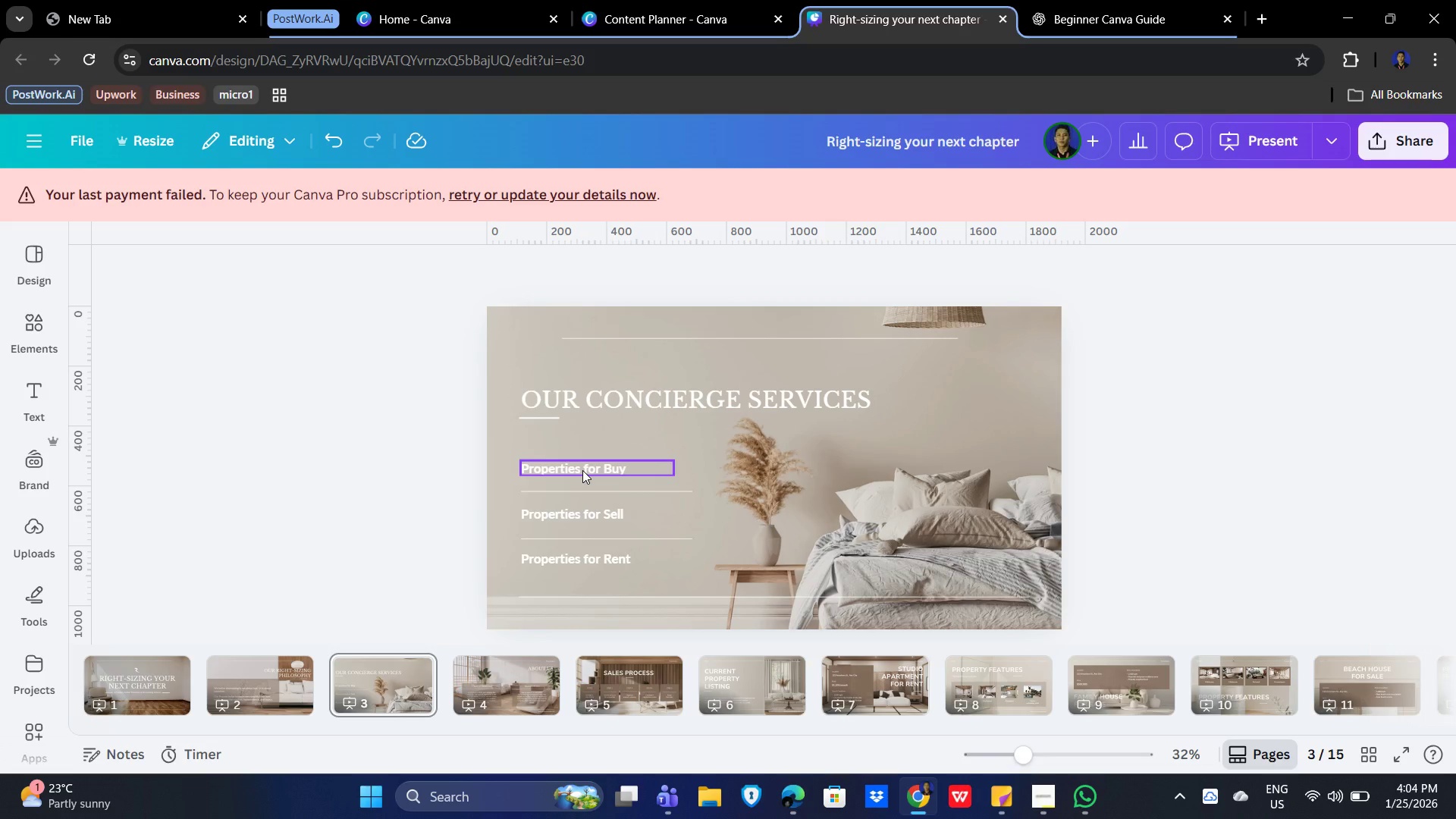 
wait(7.64)
 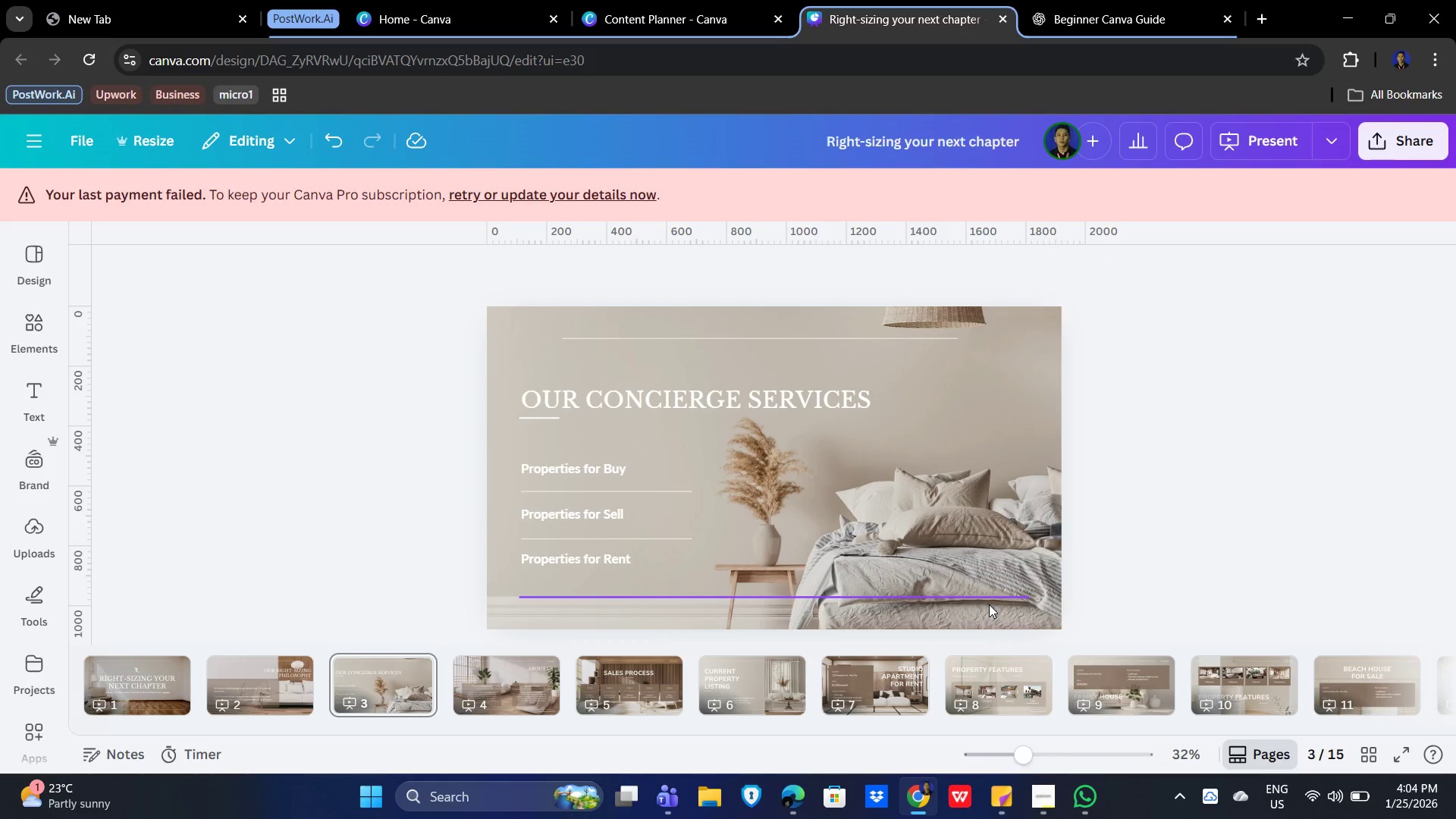 
left_click([582, 470])
 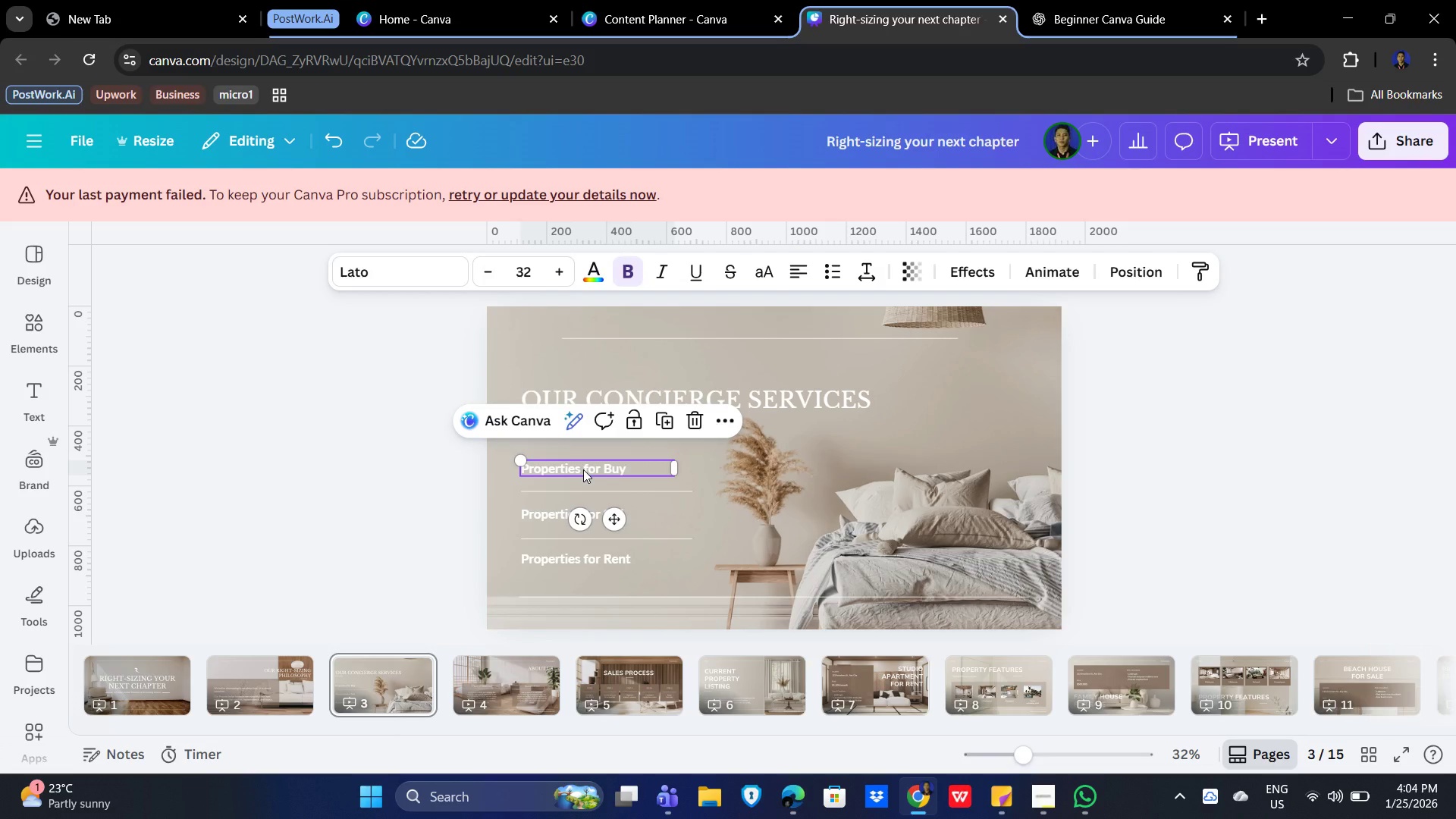 
hold_key(key=ShiftLeft, duration=1.51)